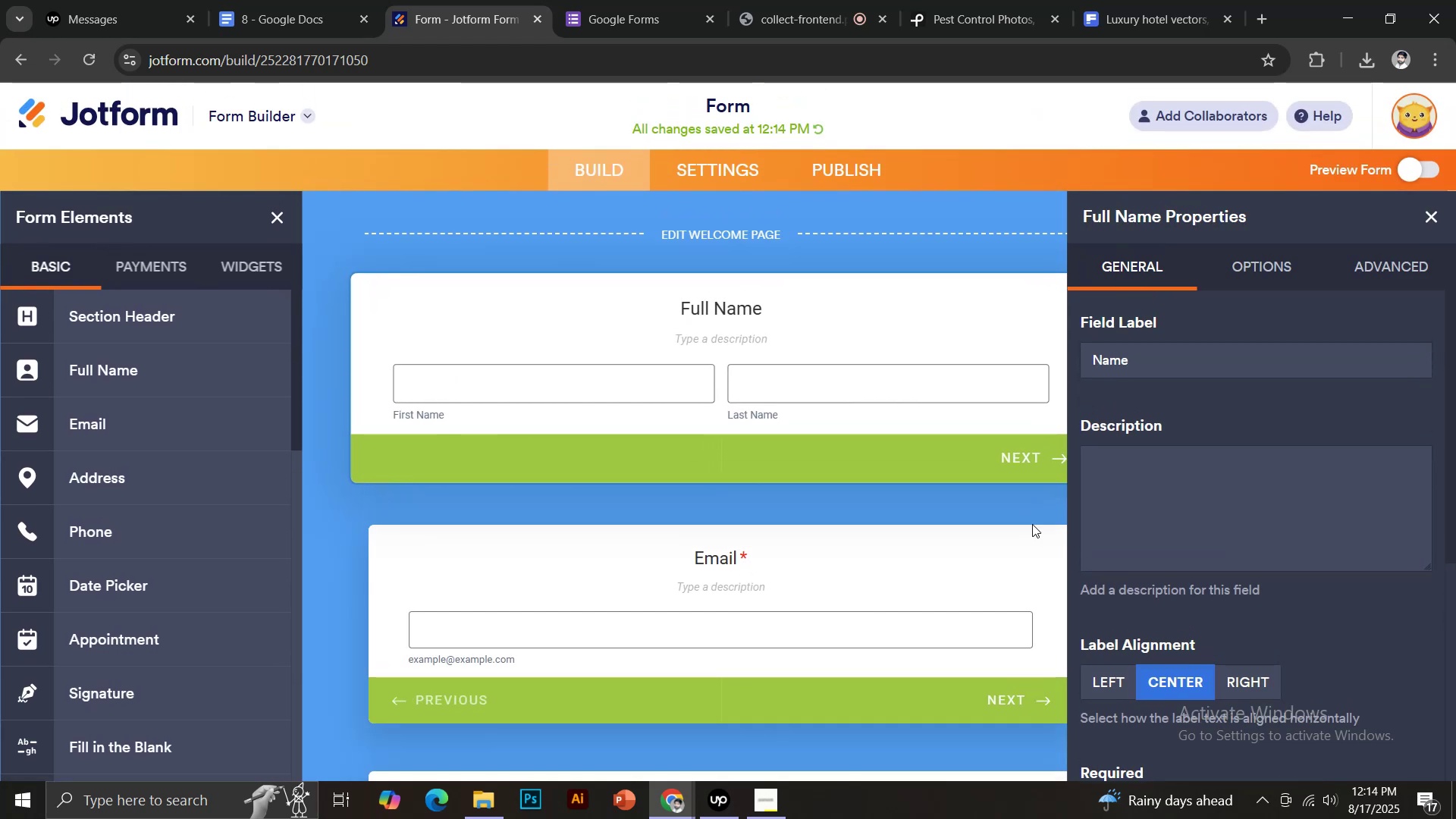 
scroll: coordinate [1143, 637], scroll_direction: down, amount: 2.0
 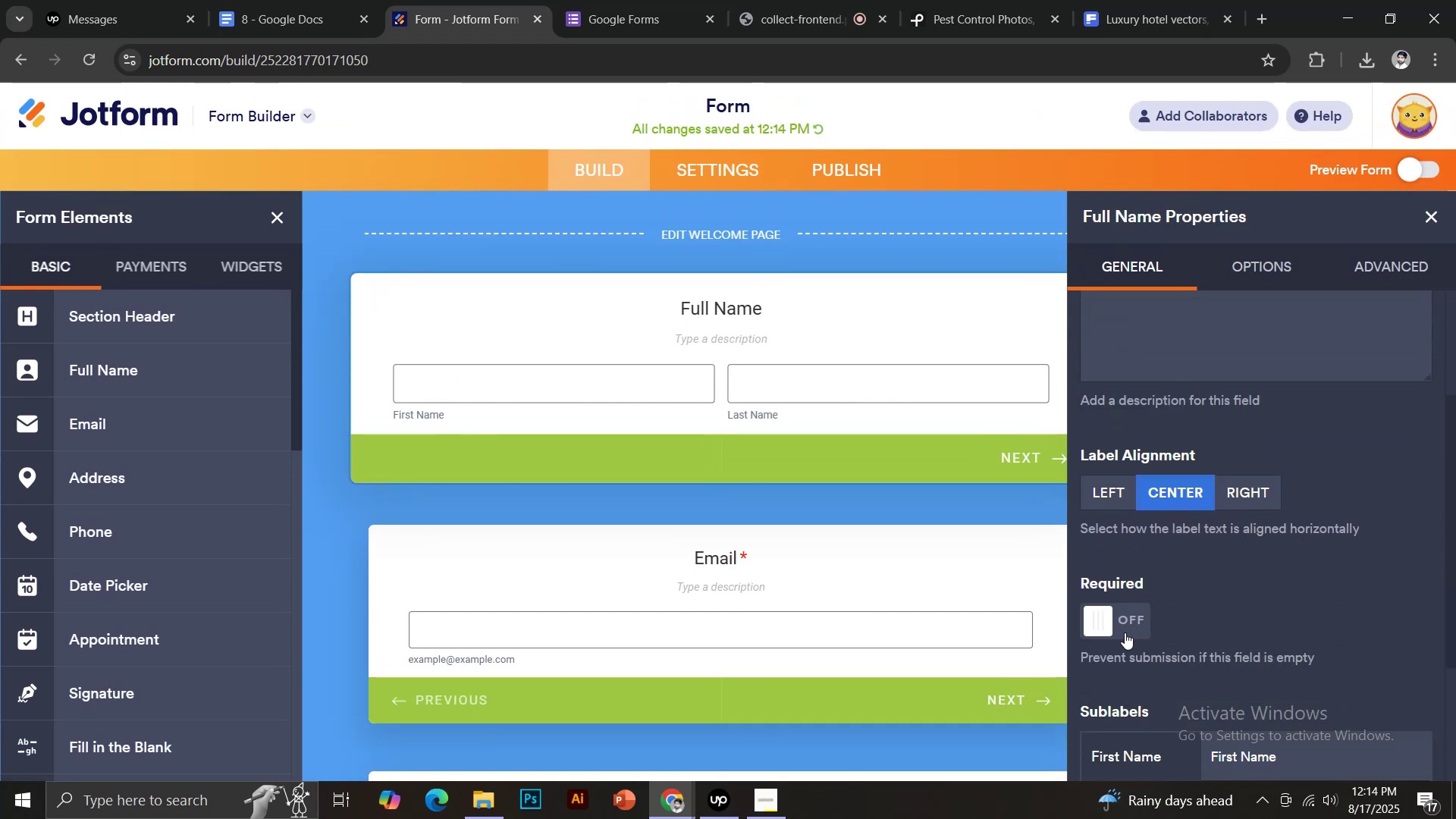 
left_click([1121, 630])
 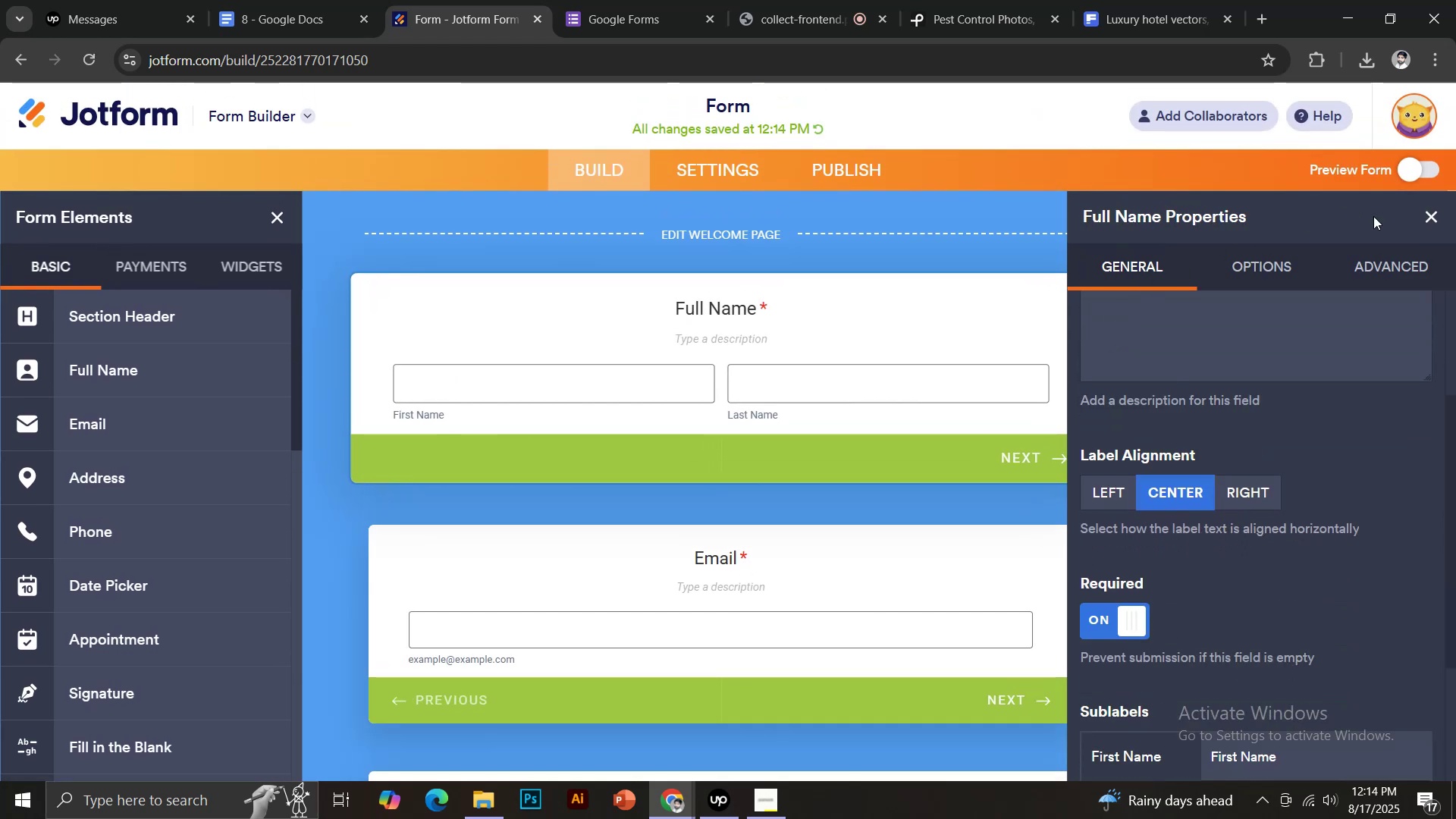 
left_click([1425, 210])
 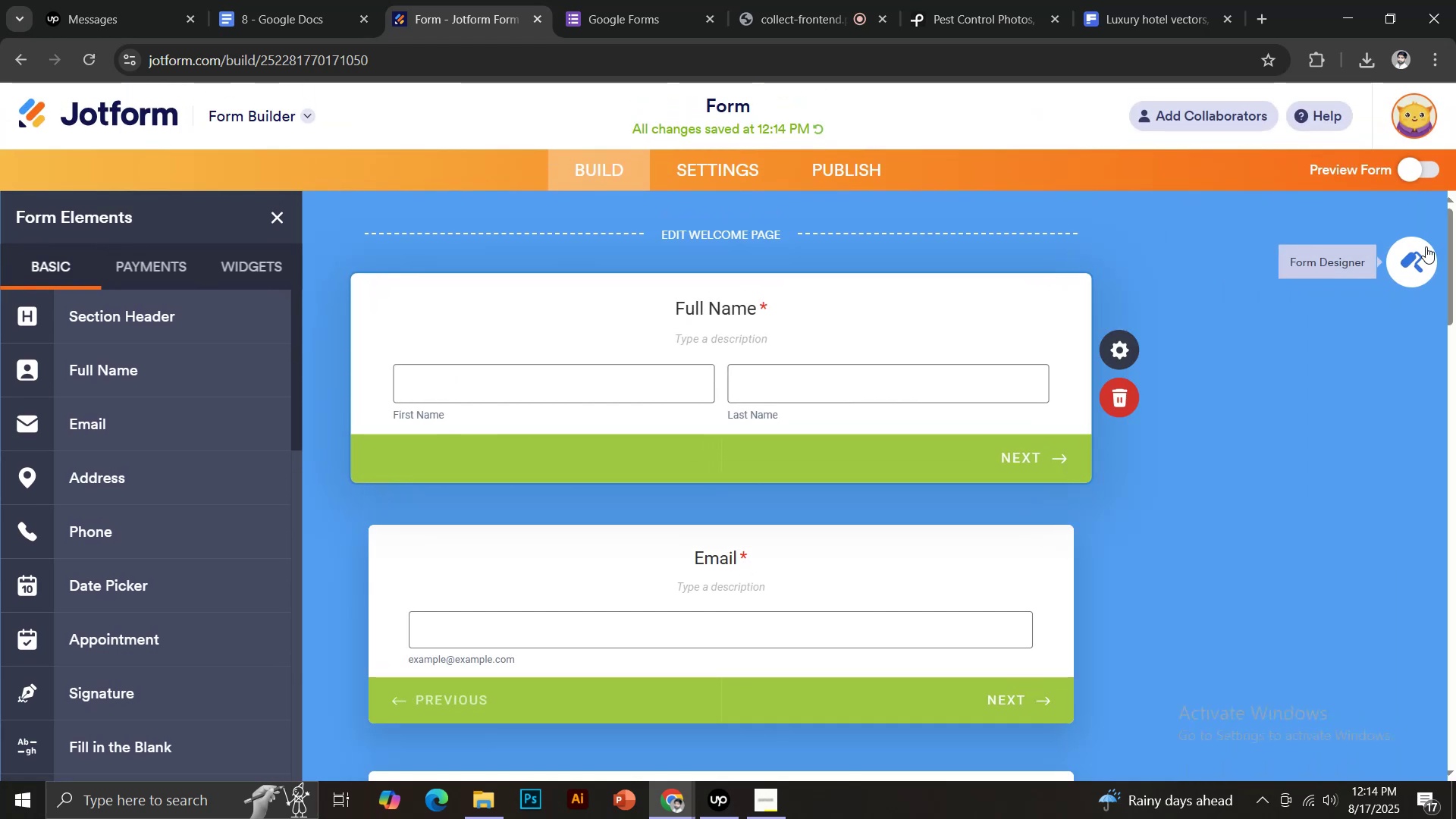 
left_click([1395, 265])
 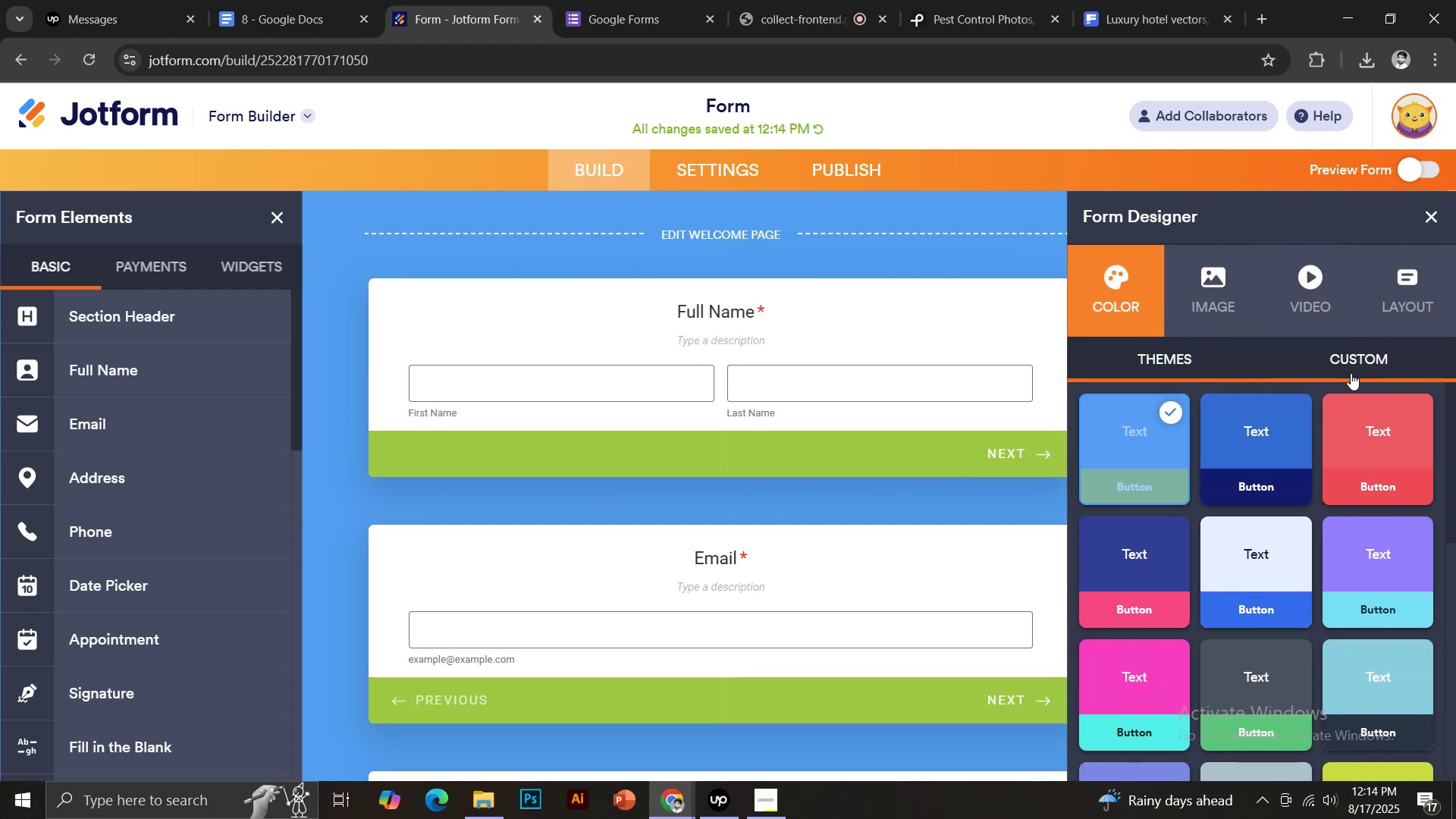 
scroll: coordinate [1332, 498], scroll_direction: down, amount: 7.0
 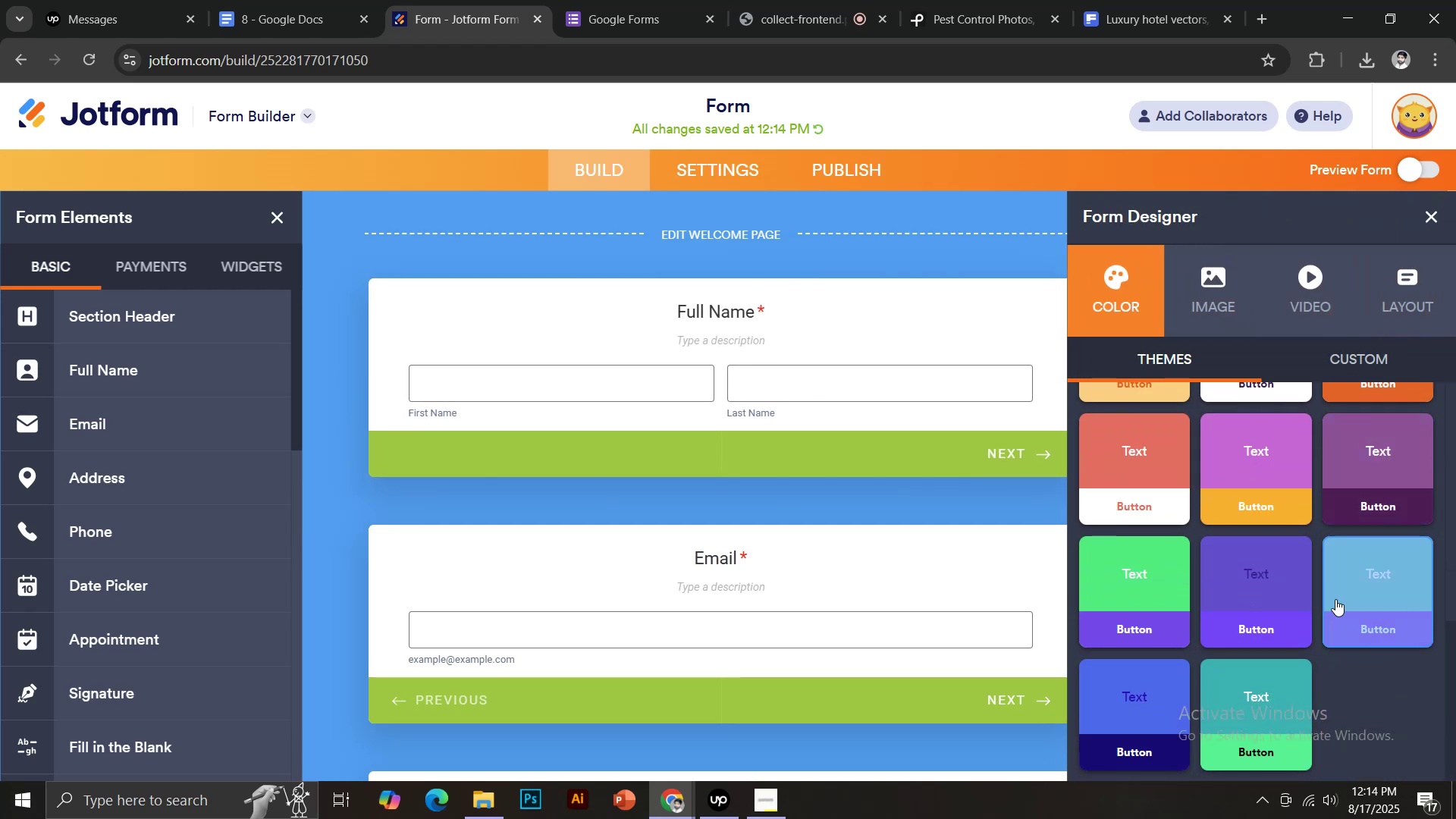 
scroll: coordinate [1335, 598], scroll_direction: up, amount: 7.0
 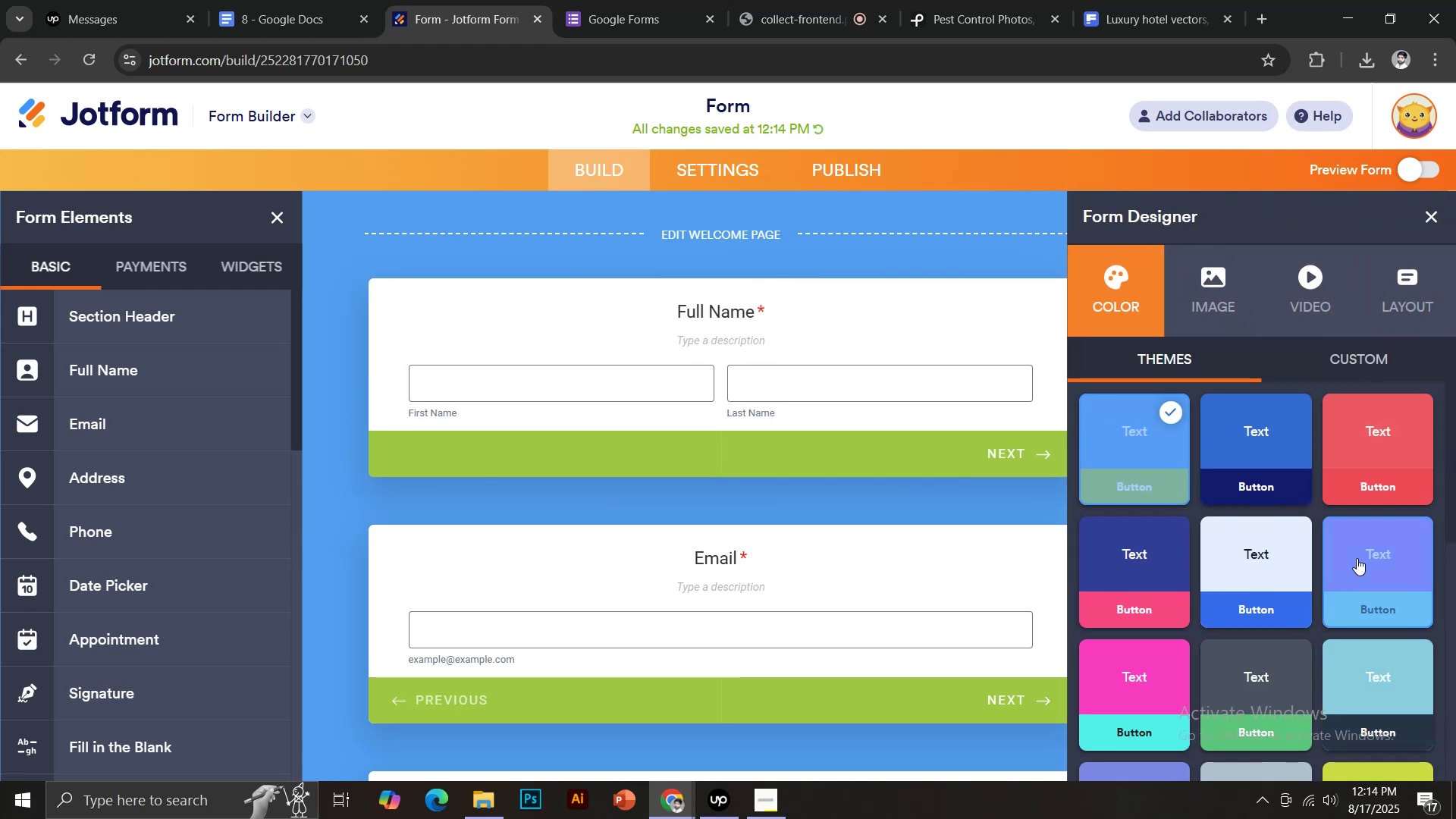 
mouse_move([1368, 382])
 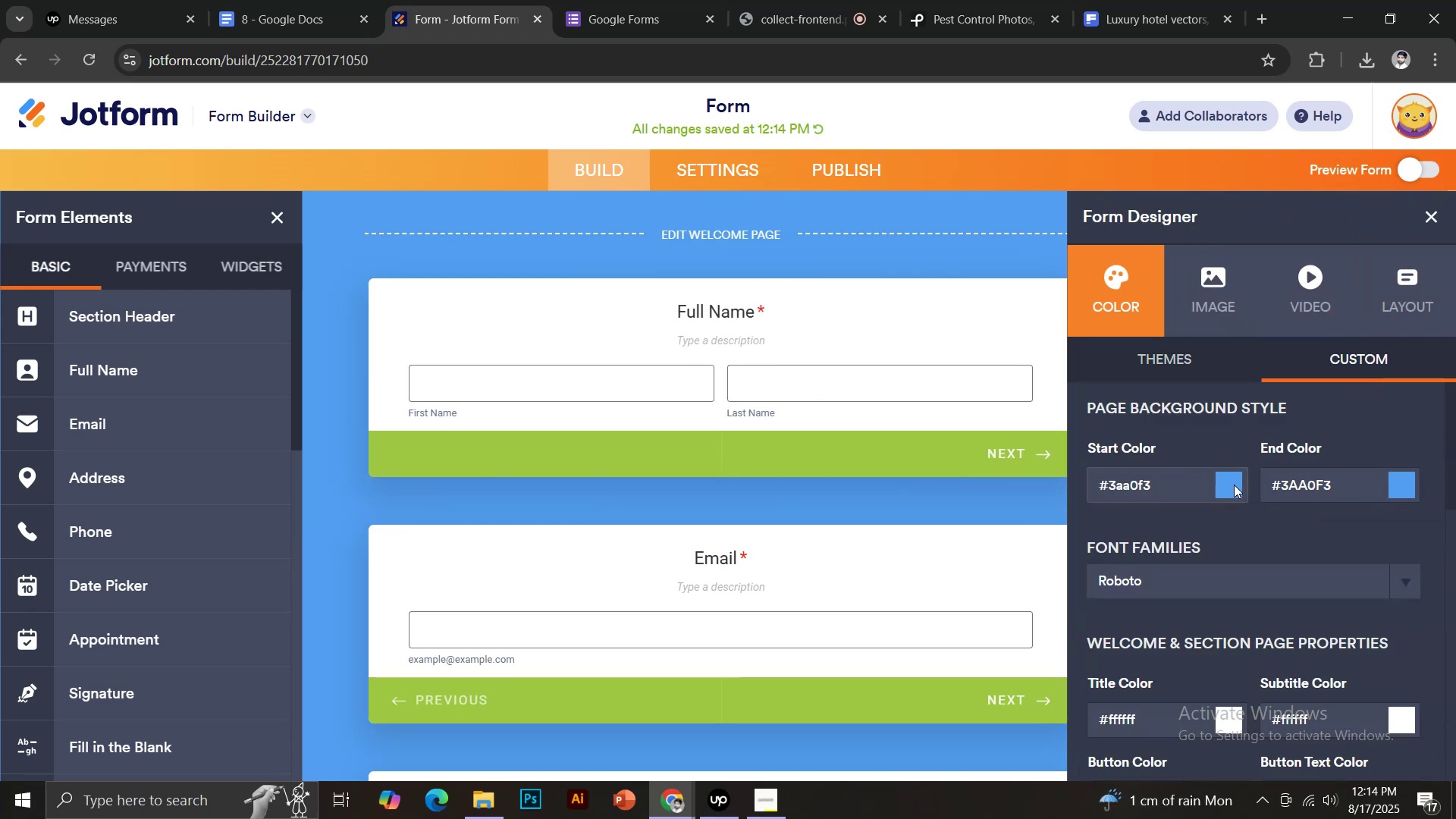 
left_click([1234, 485])
 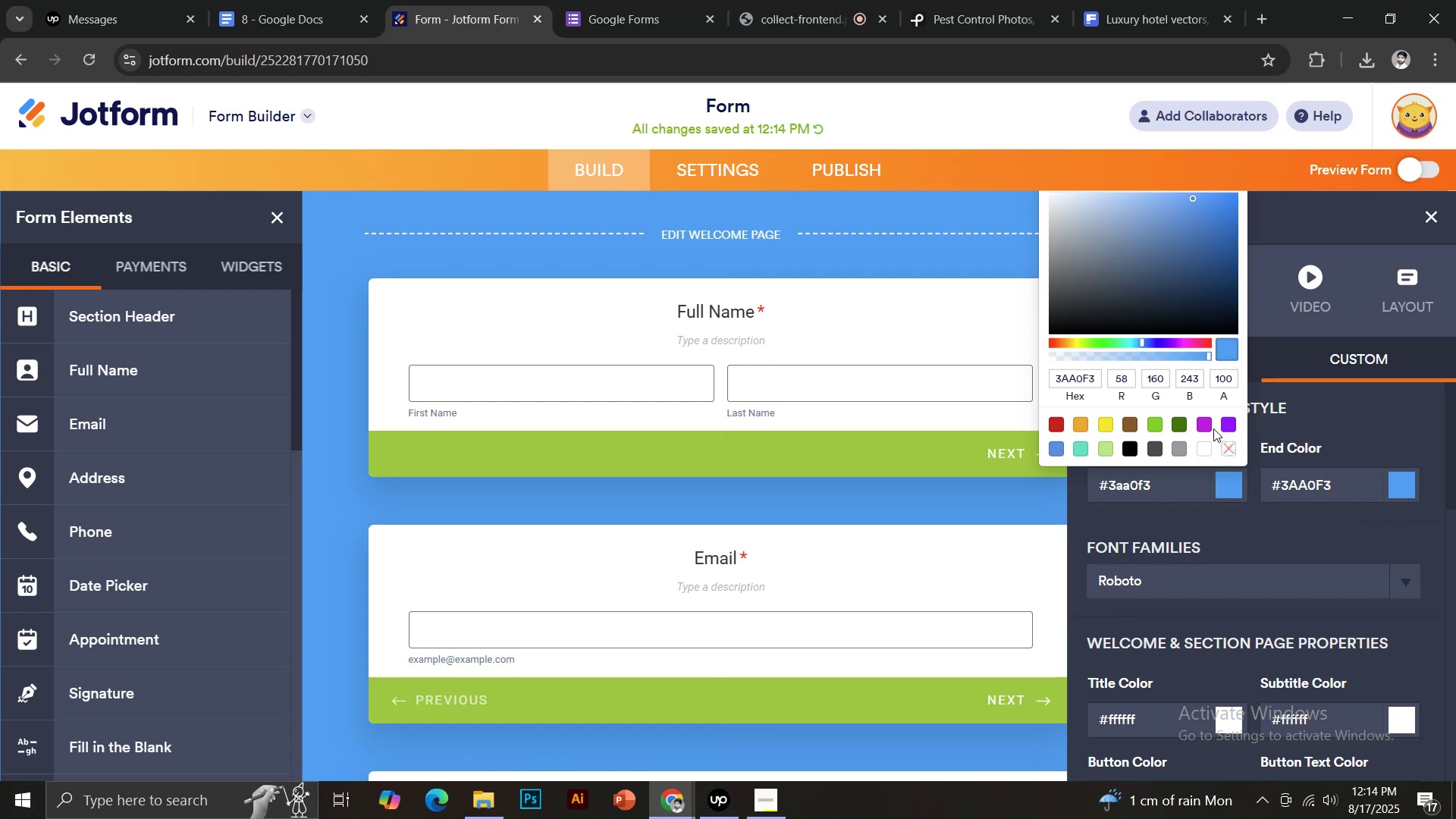 
left_click([1228, 425])
 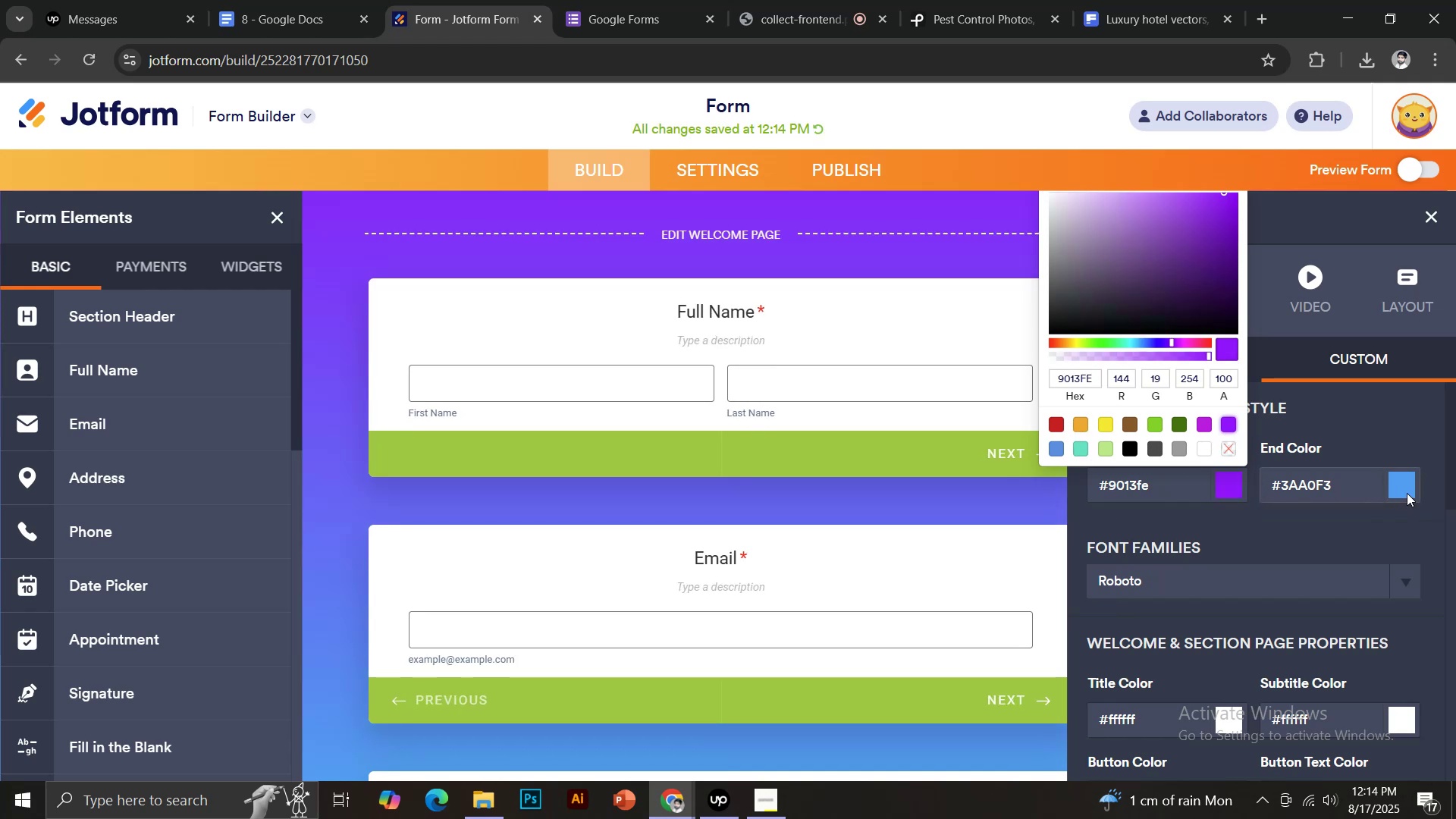 
left_click([1404, 483])
 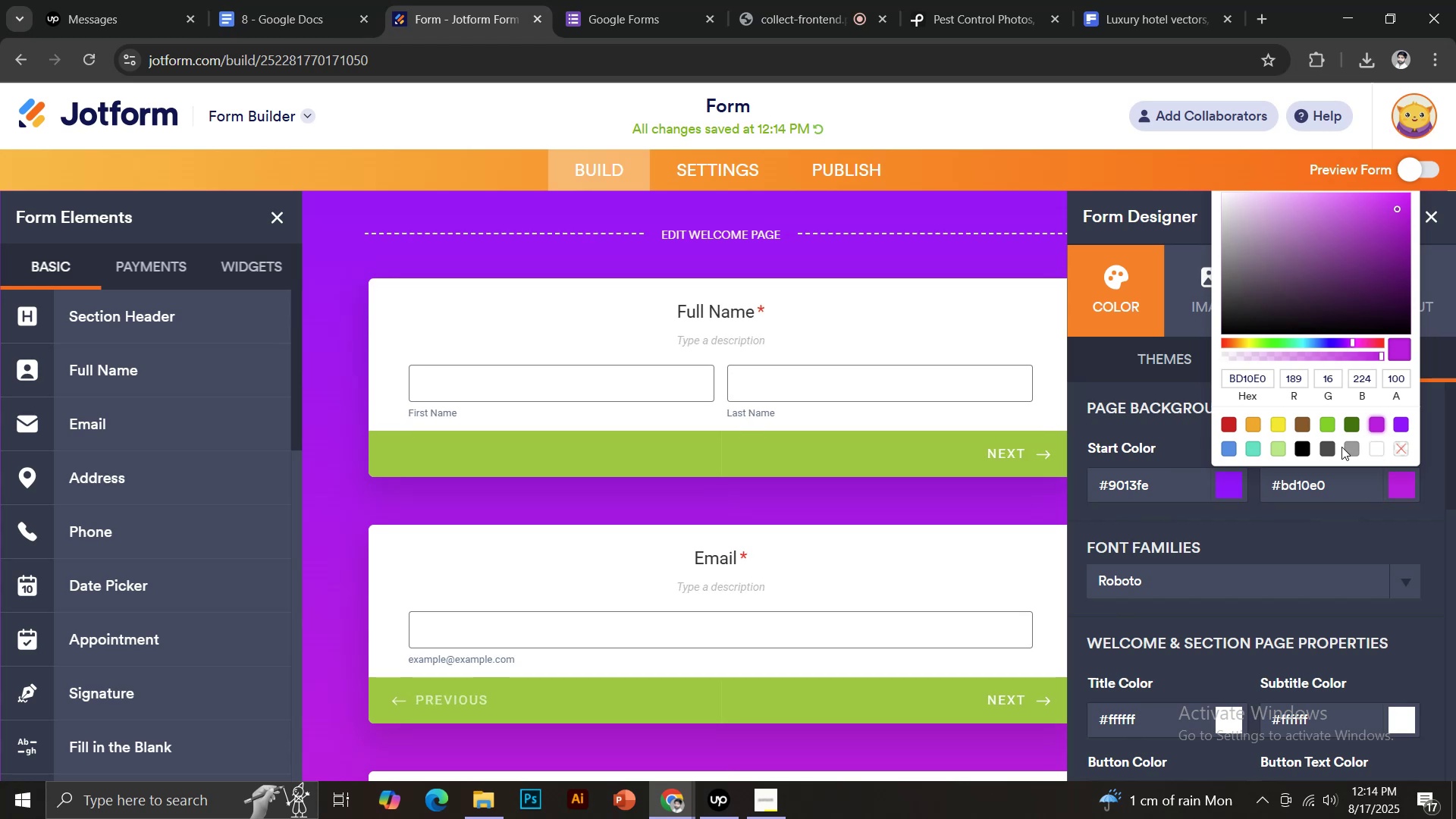 
wait(7.38)
 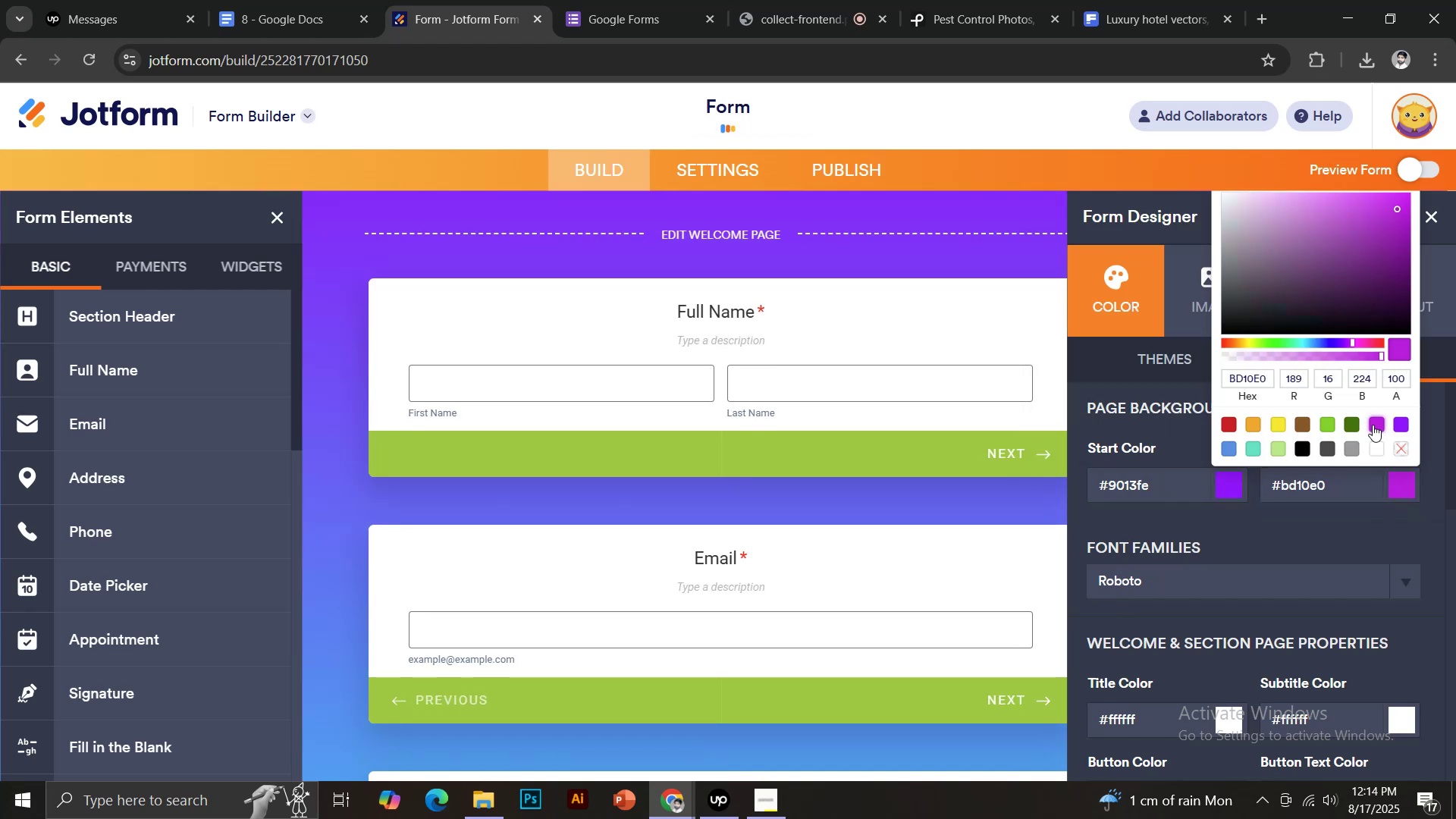 
left_click([1377, 423])
 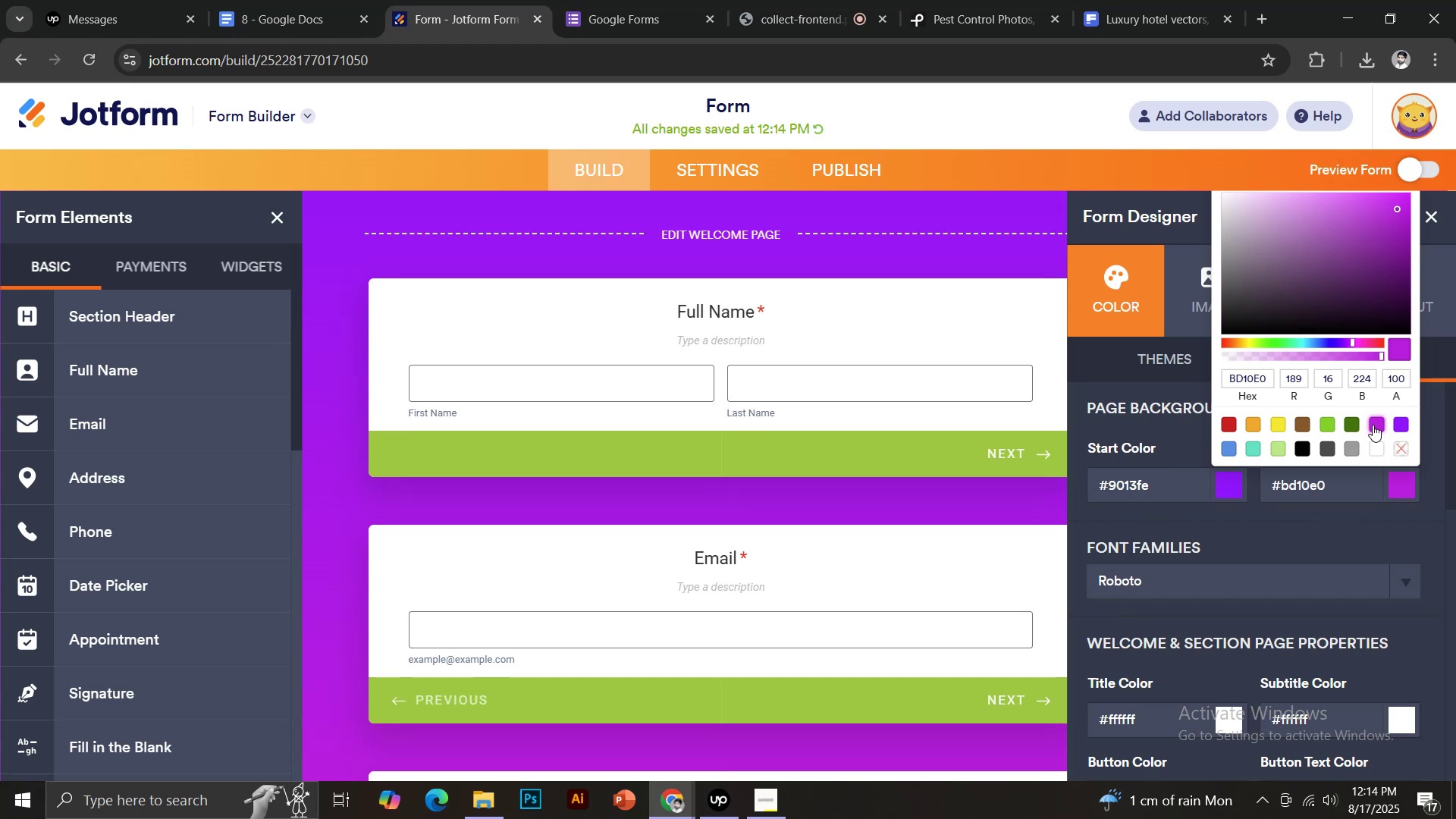 
left_click([1345, 529])
 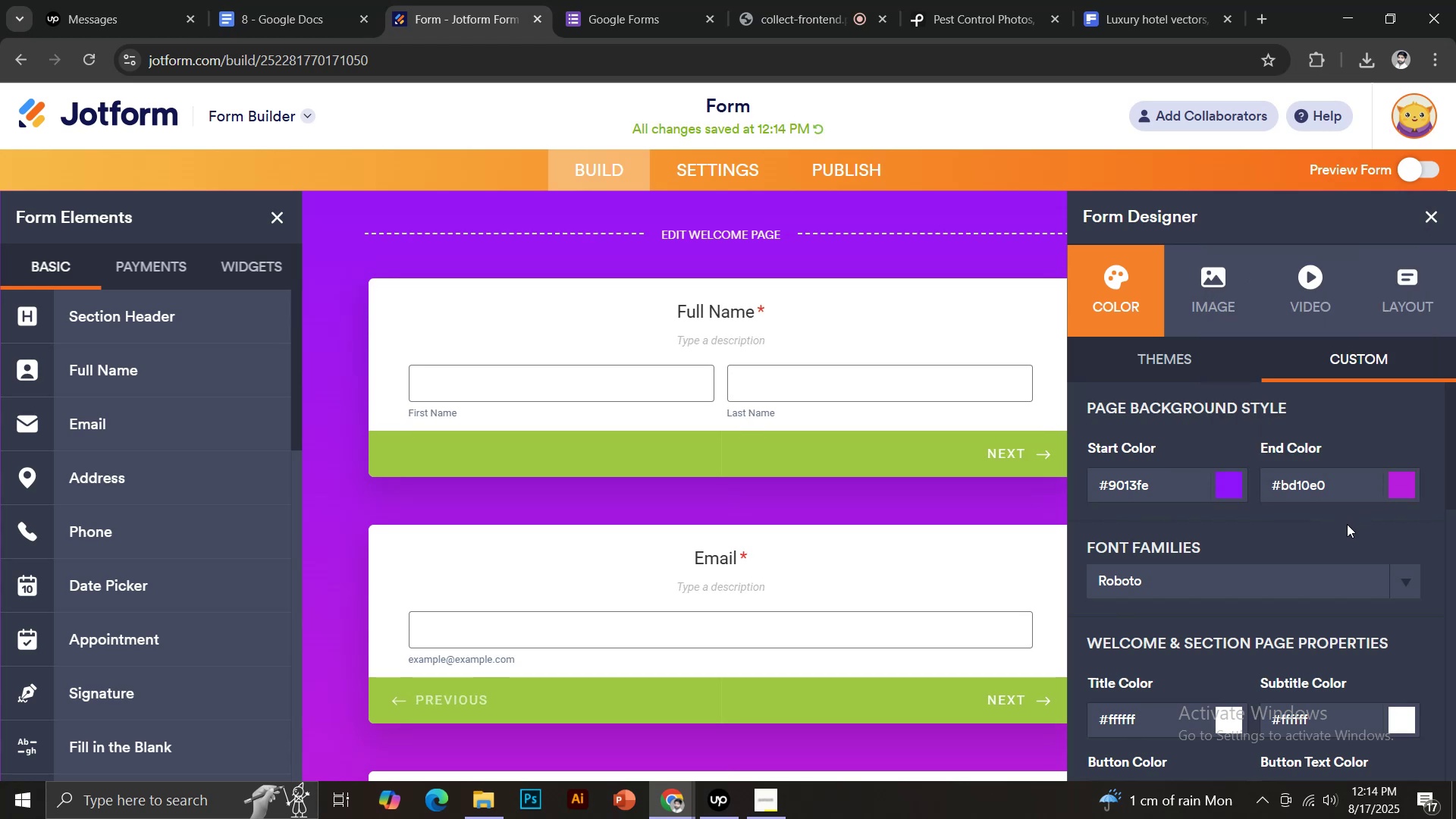 
scroll: coordinate [1348, 522], scroll_direction: down, amount: 3.0
 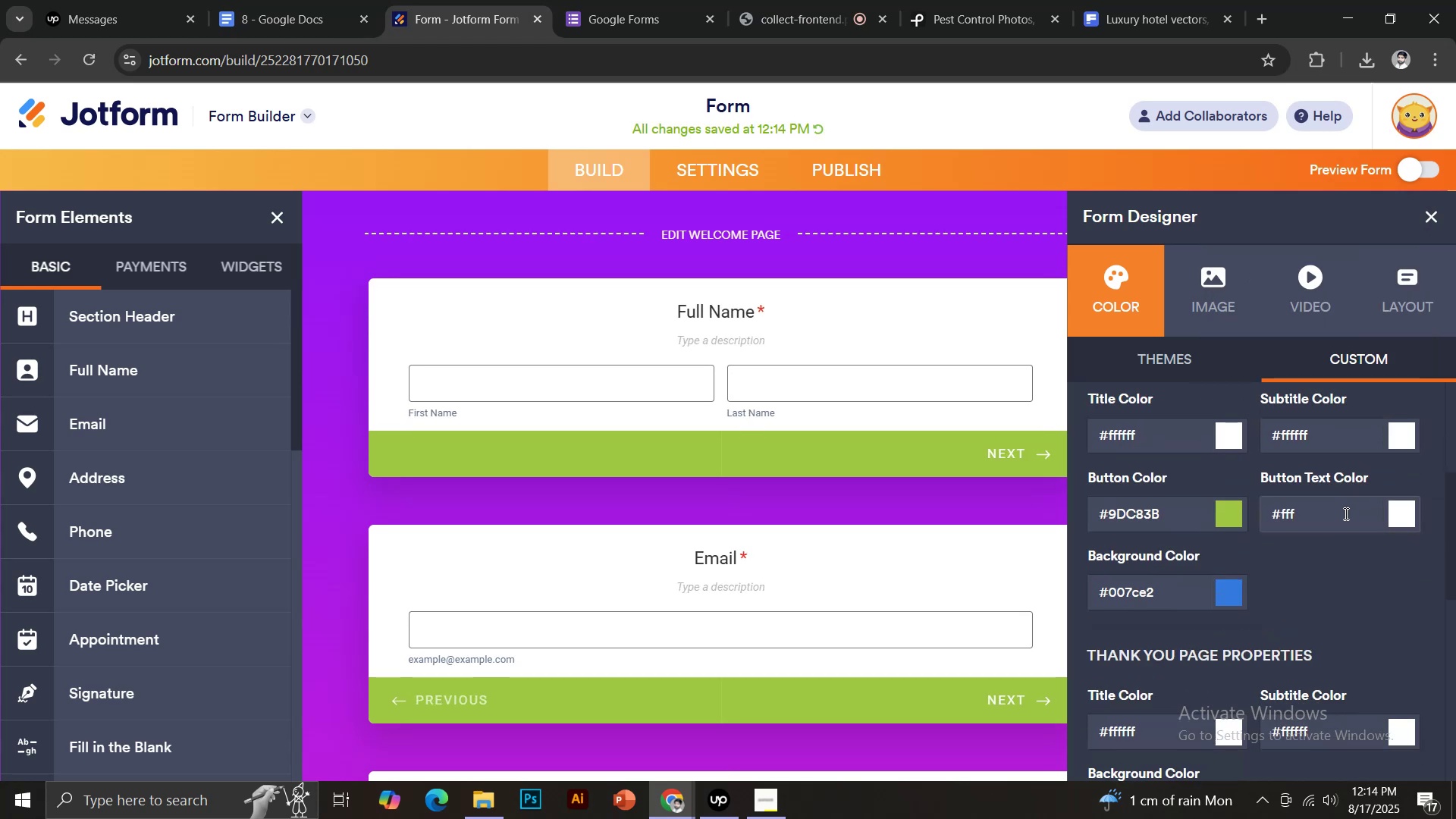 
scroll: coordinate [1376, 432], scroll_direction: up, amount: 2.0
 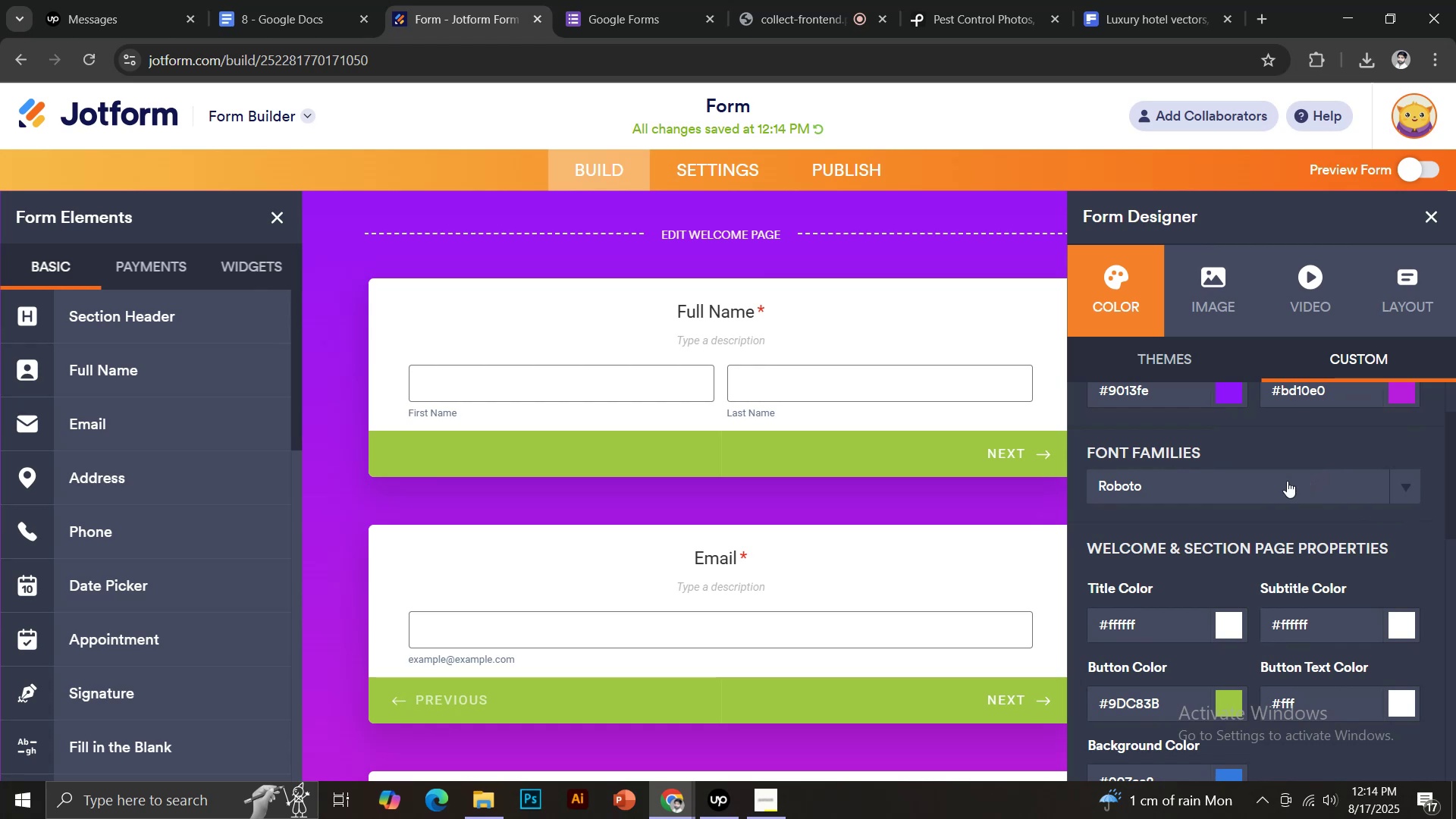 
left_click([1247, 485])
 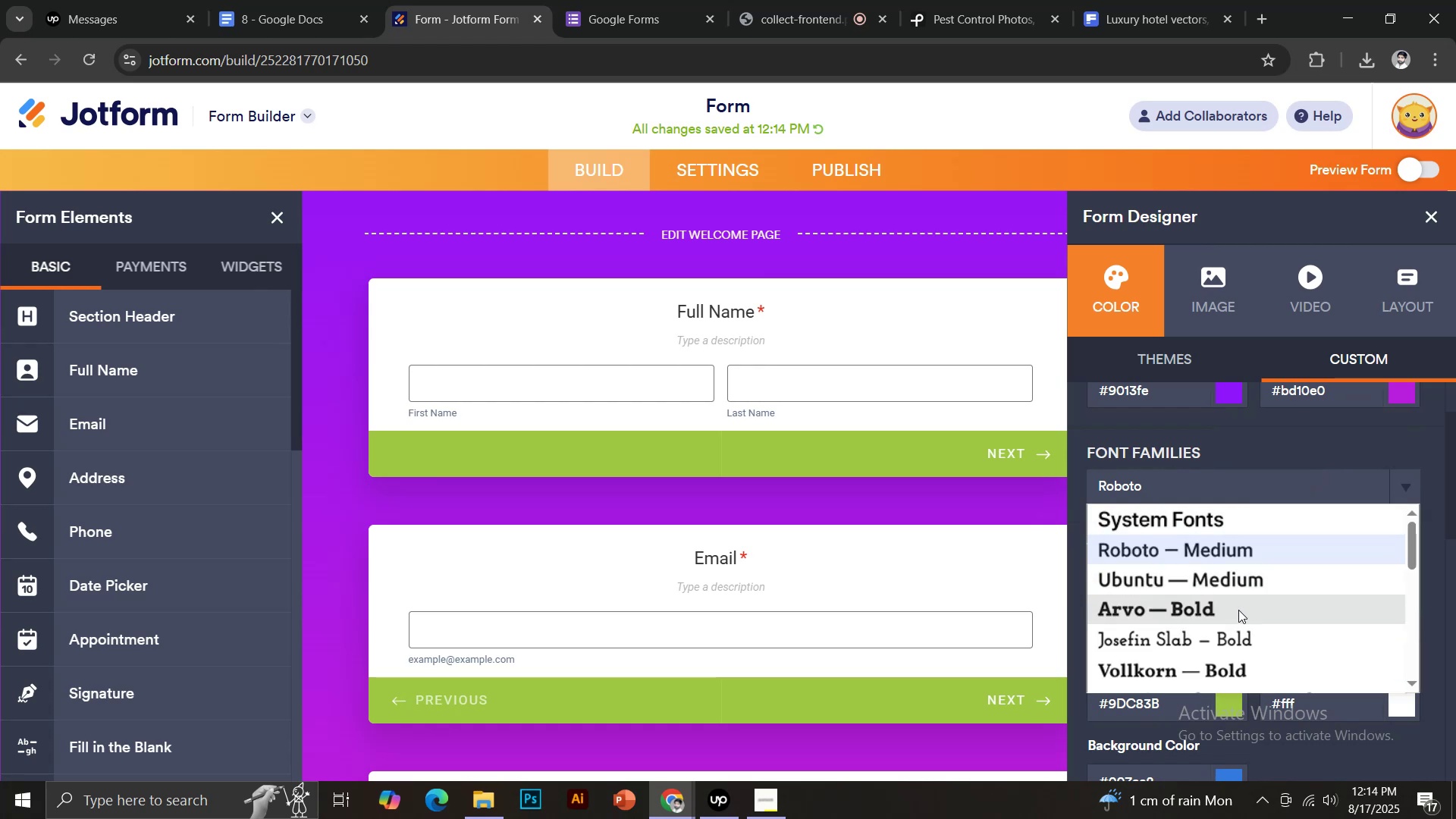 
scroll: coordinate [1238, 615], scroll_direction: down, amount: 1.0
 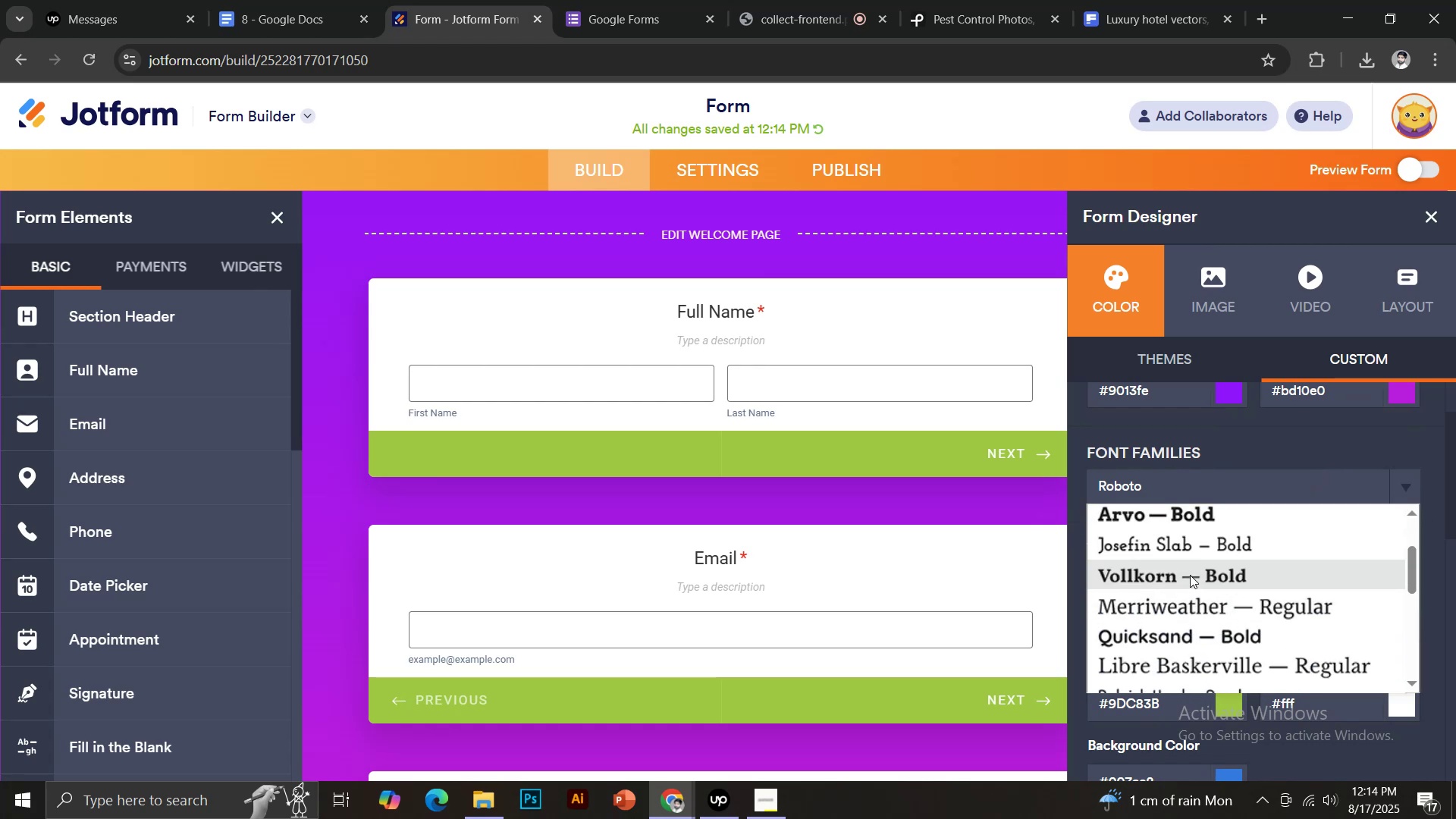 
left_click([1189, 574])
 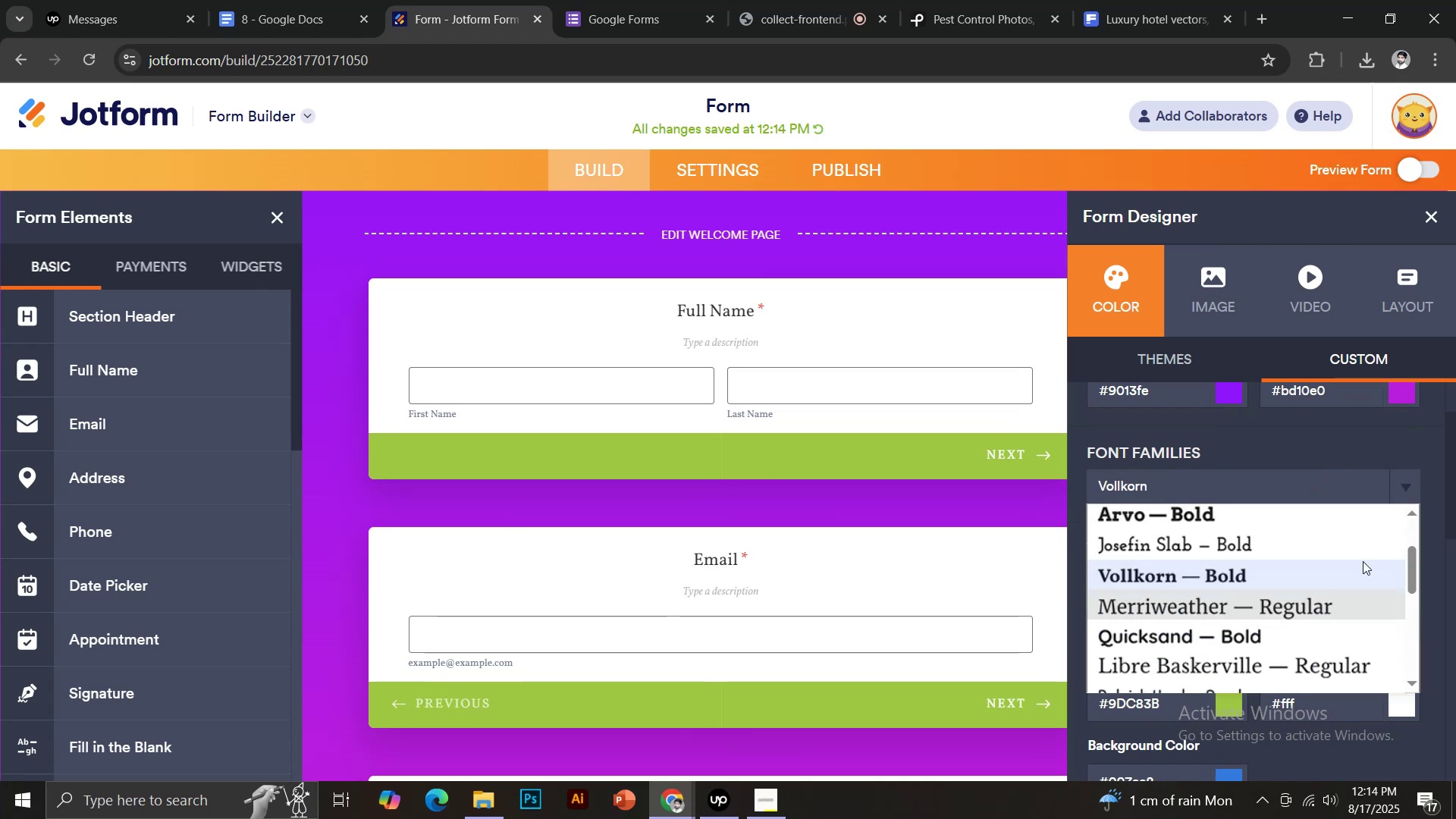 
scroll: coordinate [1266, 566], scroll_direction: down, amount: 1.0
 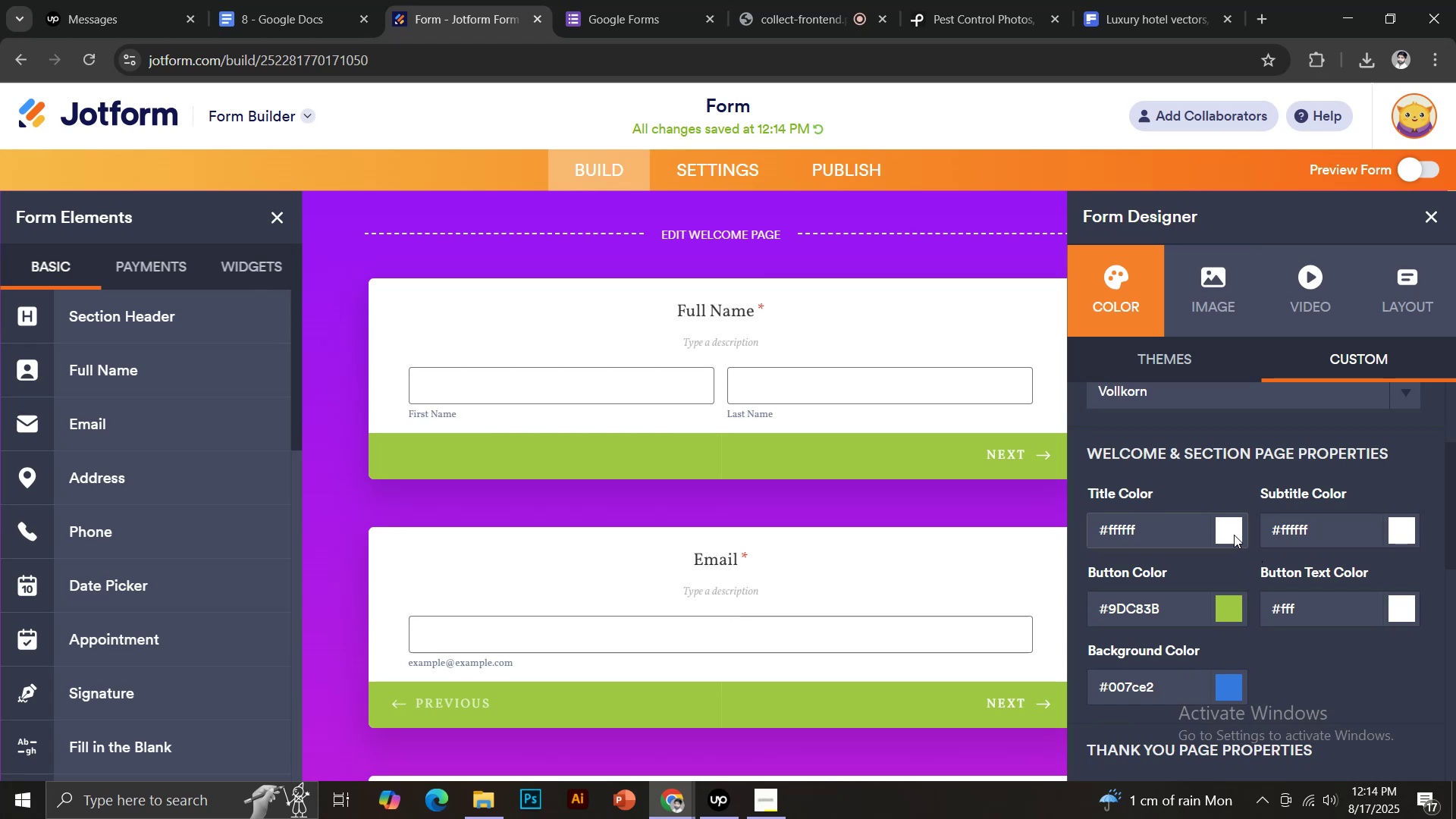 
wait(5.77)
 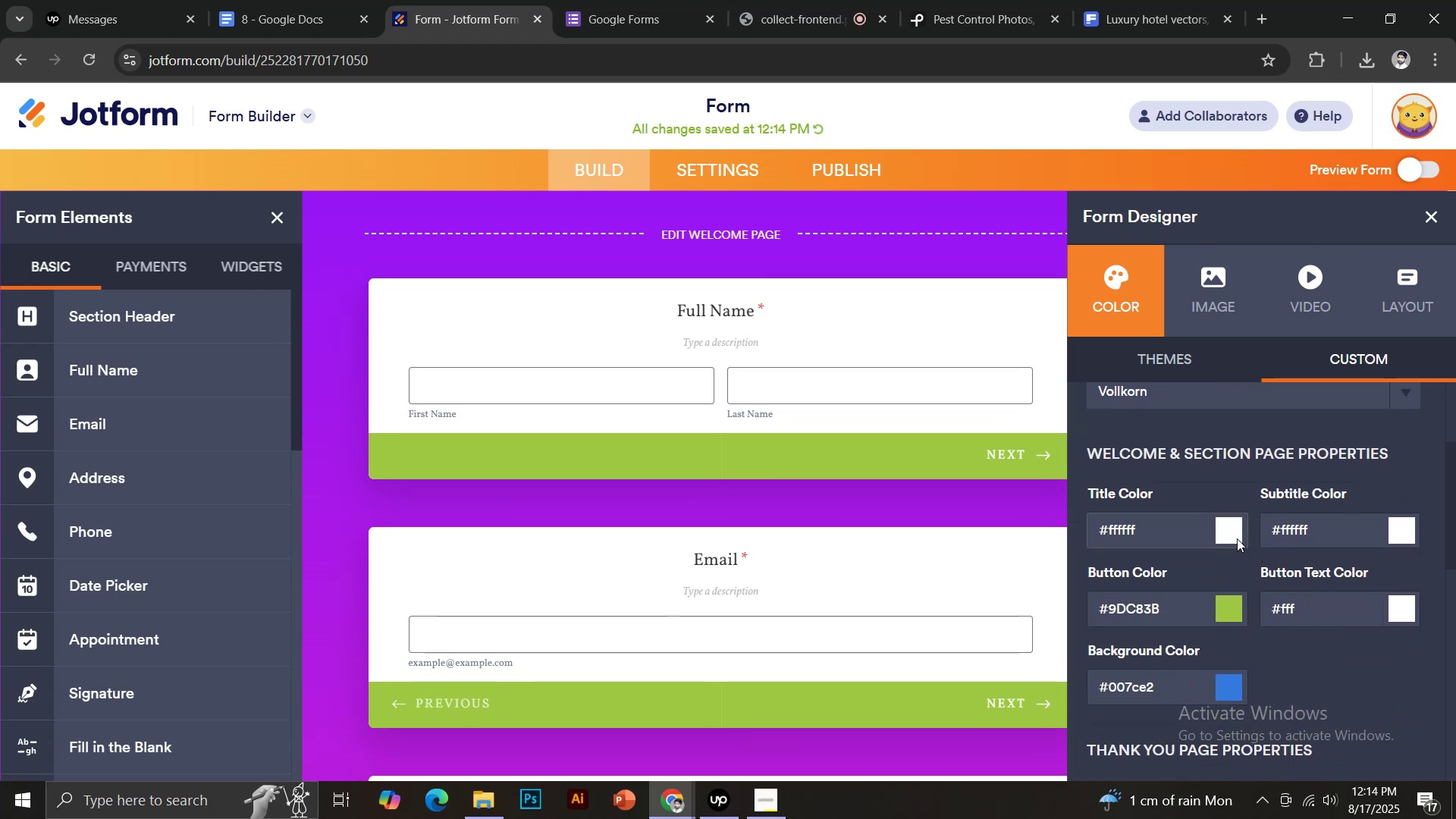 
scroll: coordinate [1248, 584], scroll_direction: down, amount: 1.0
 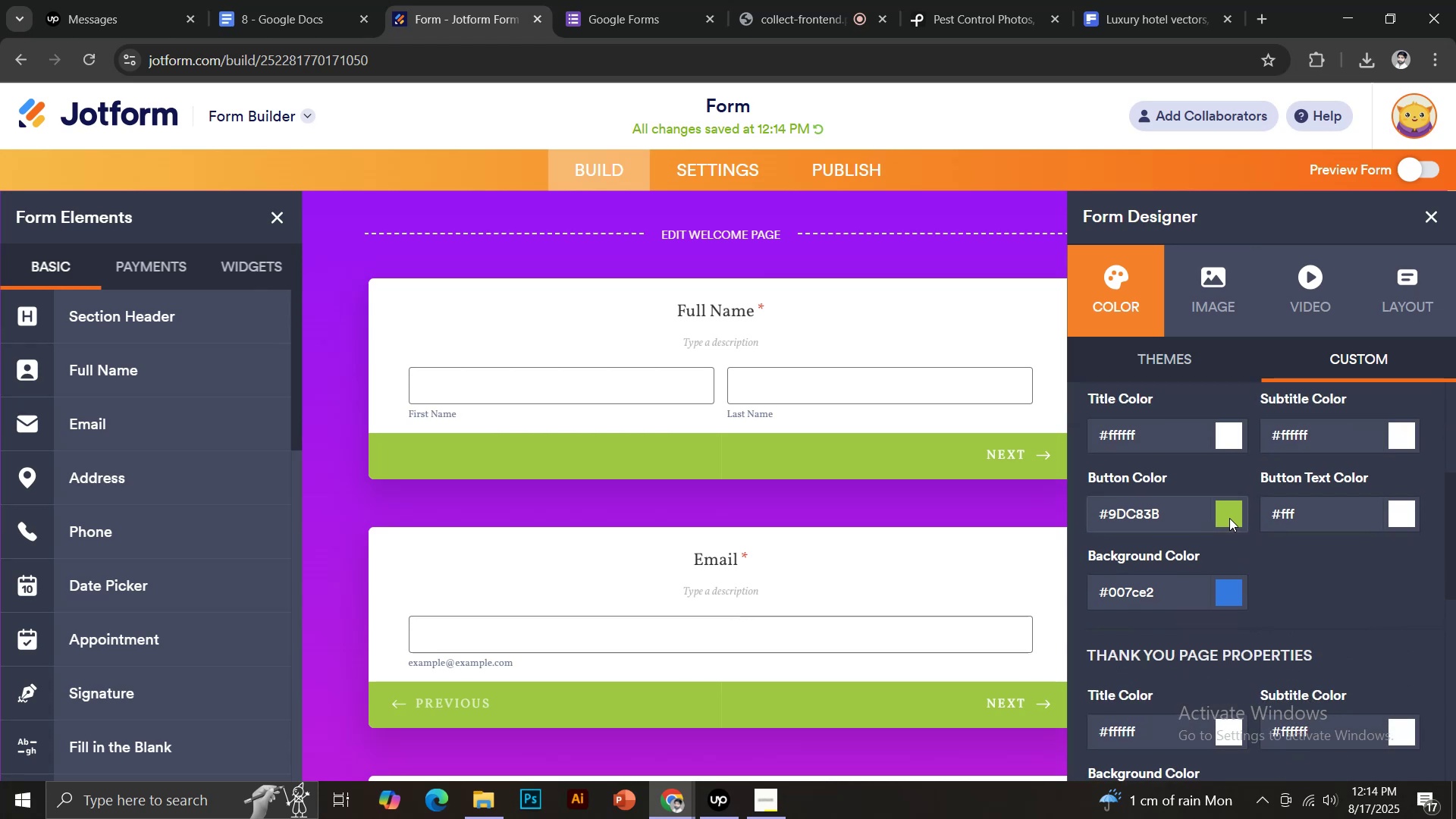 
left_click([1229, 518])
 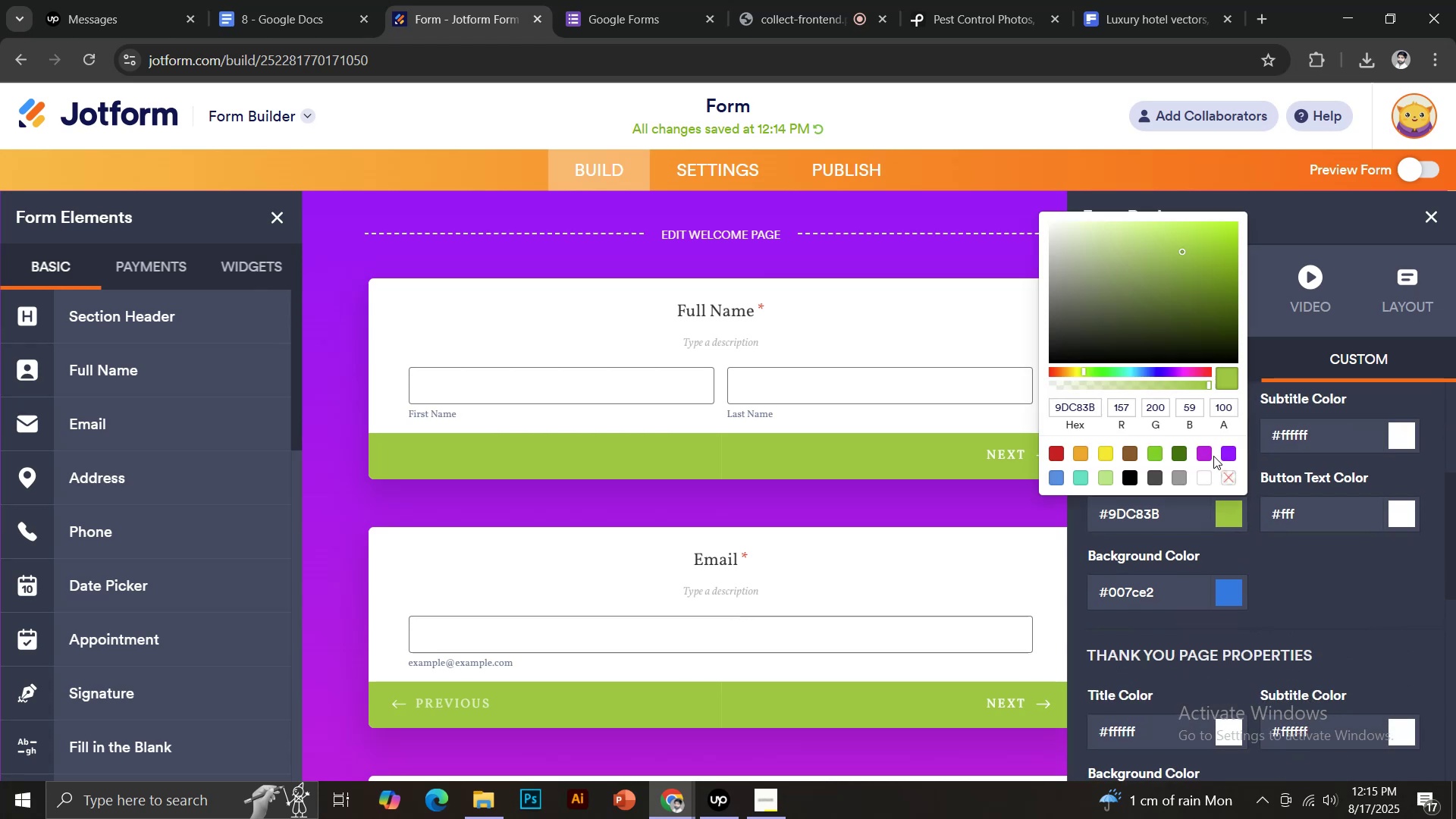 
left_click([1210, 456])
 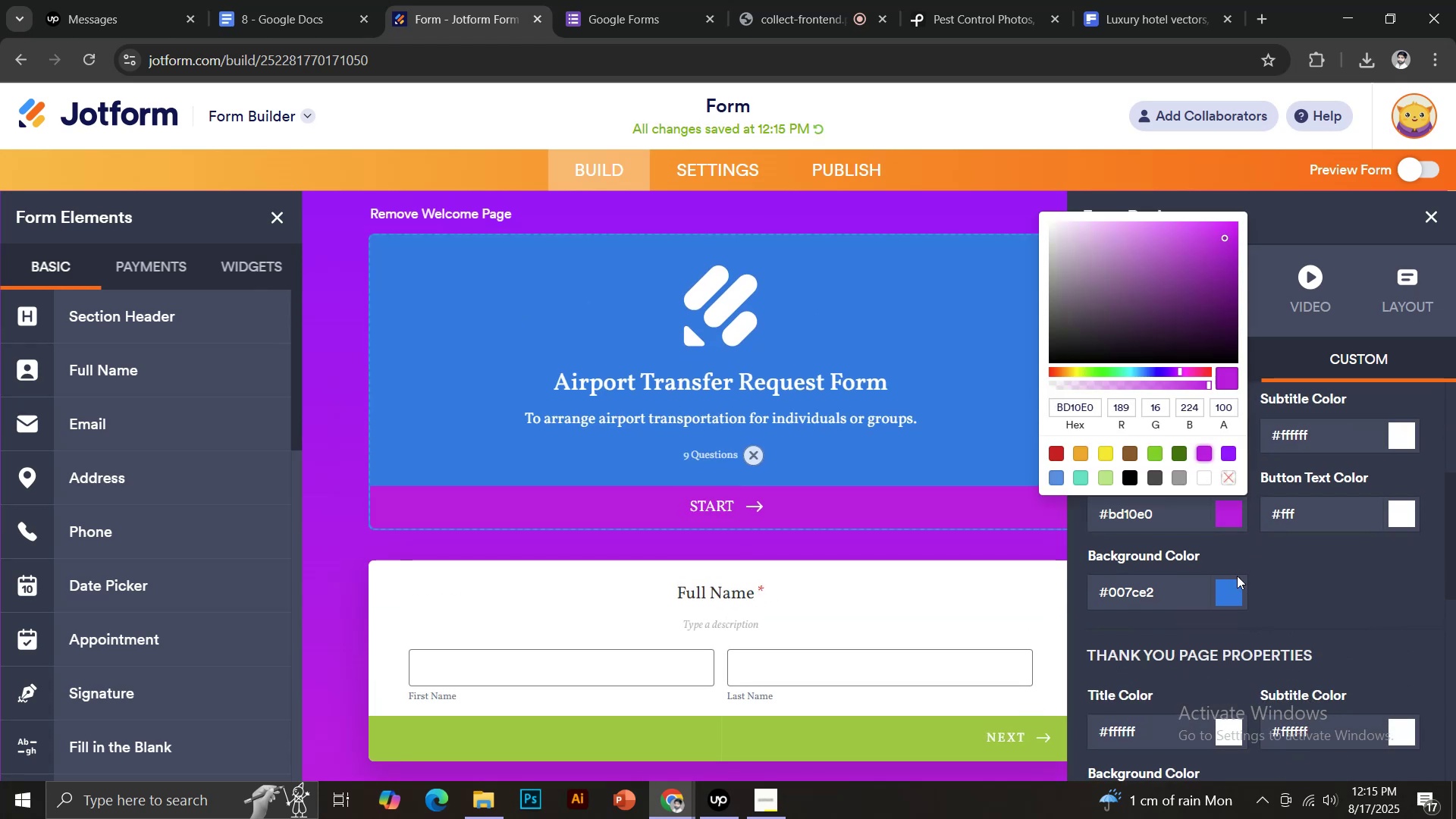 
left_click([1227, 596])
 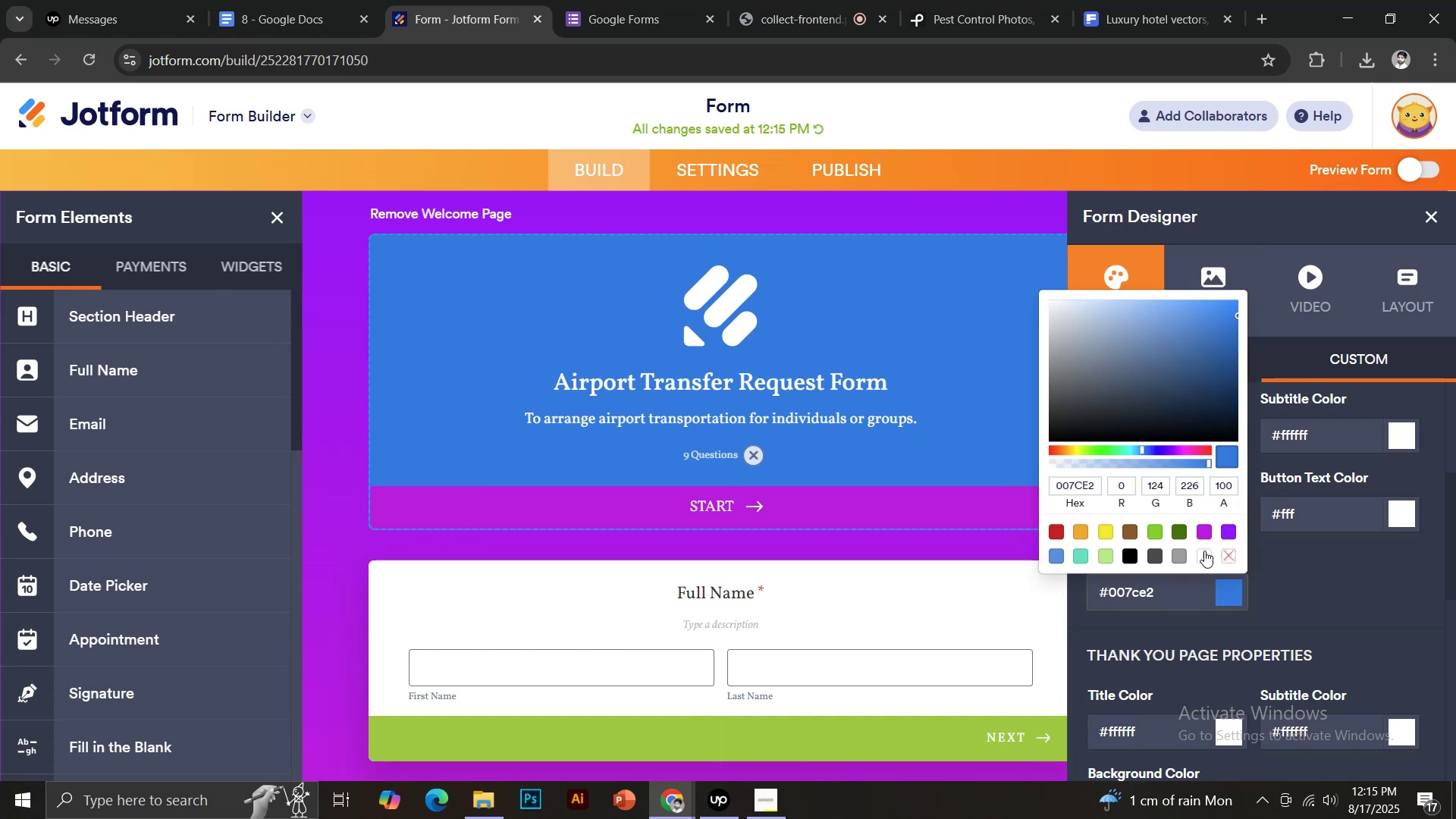 
mouse_move([1203, 529])
 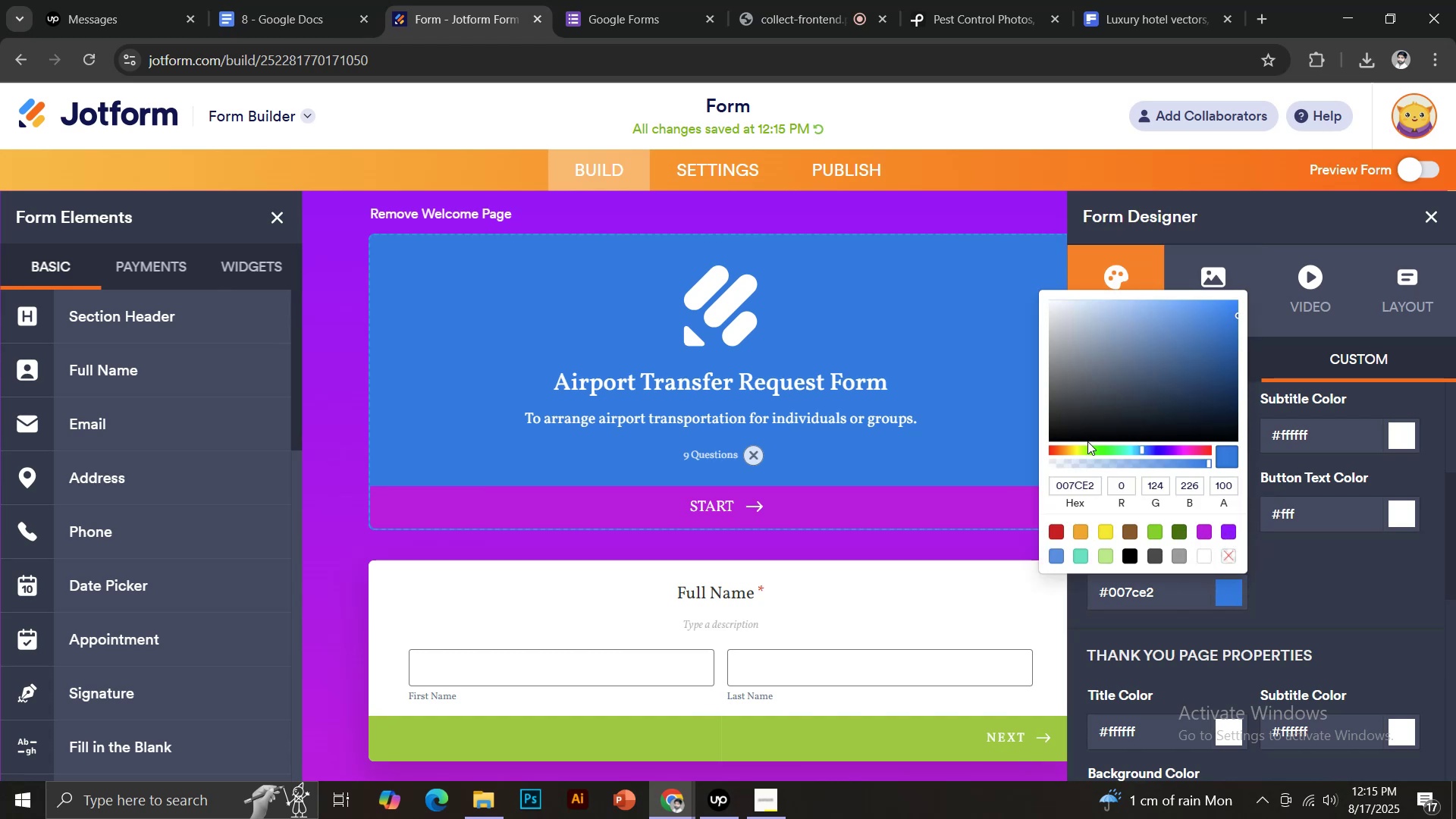 
left_click([1053, 303])
 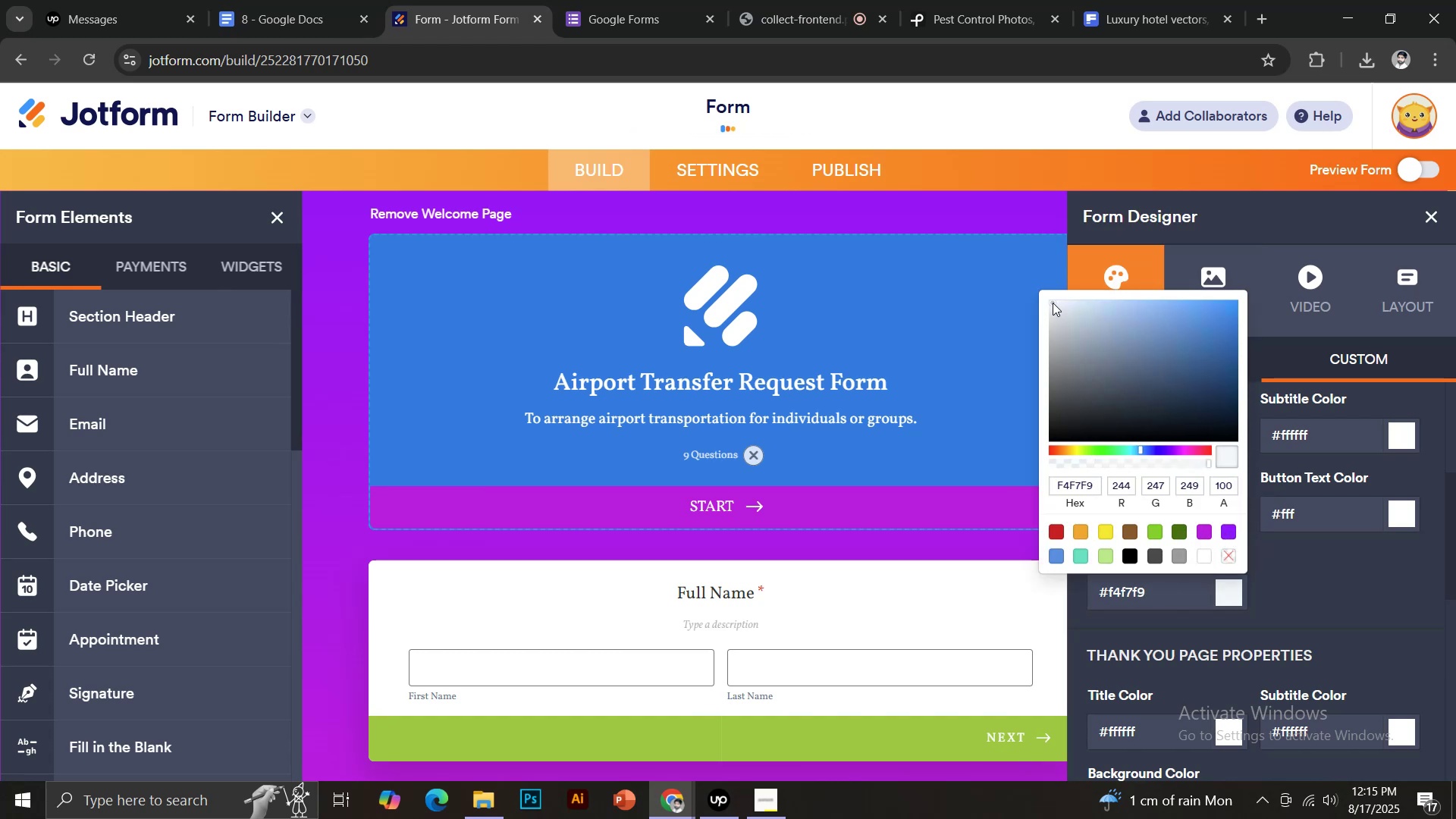 
left_click_drag(start_coordinate=[1053, 303], to_coordinate=[1047, 297])
 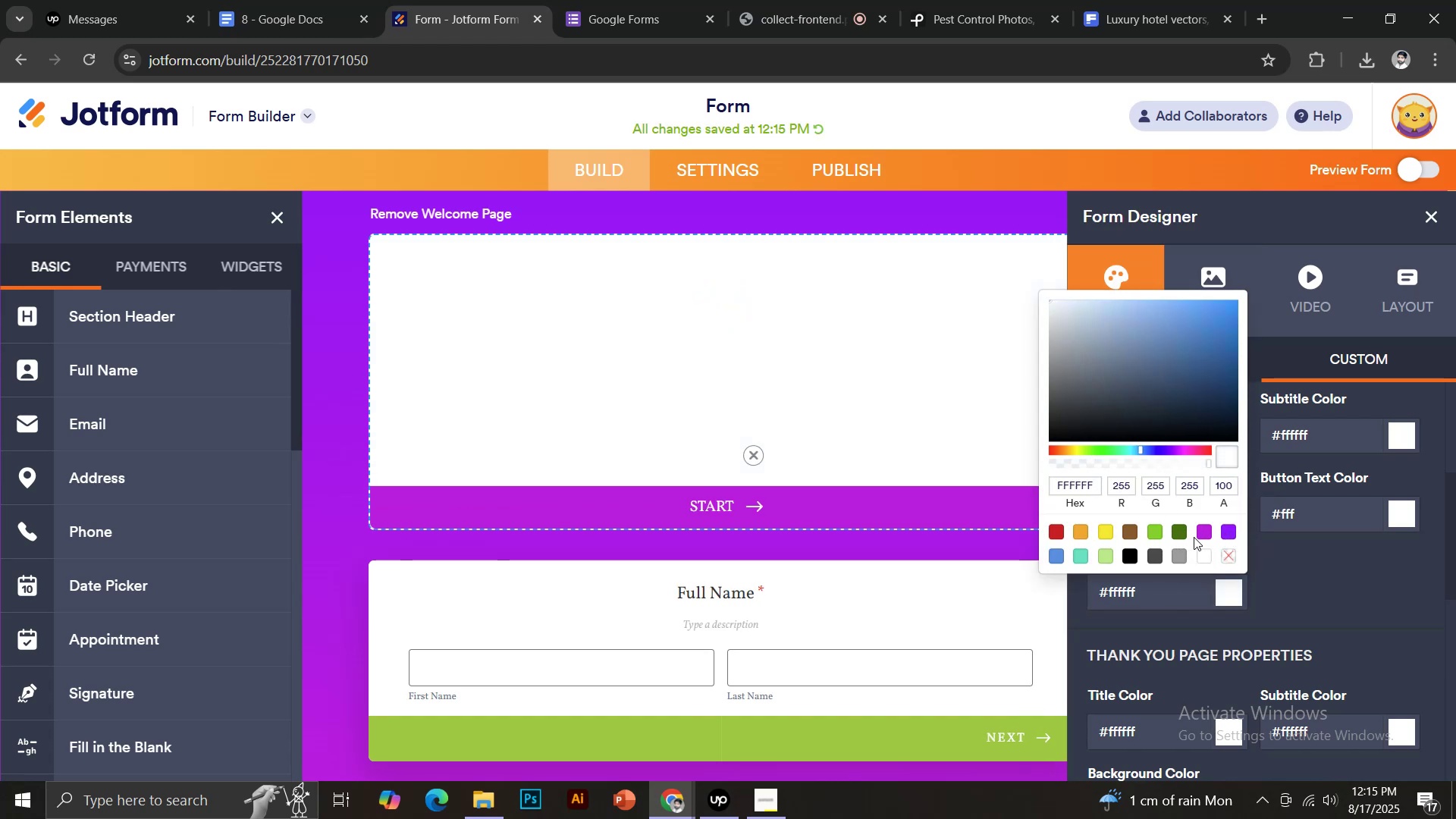 
left_click([1228, 529])
 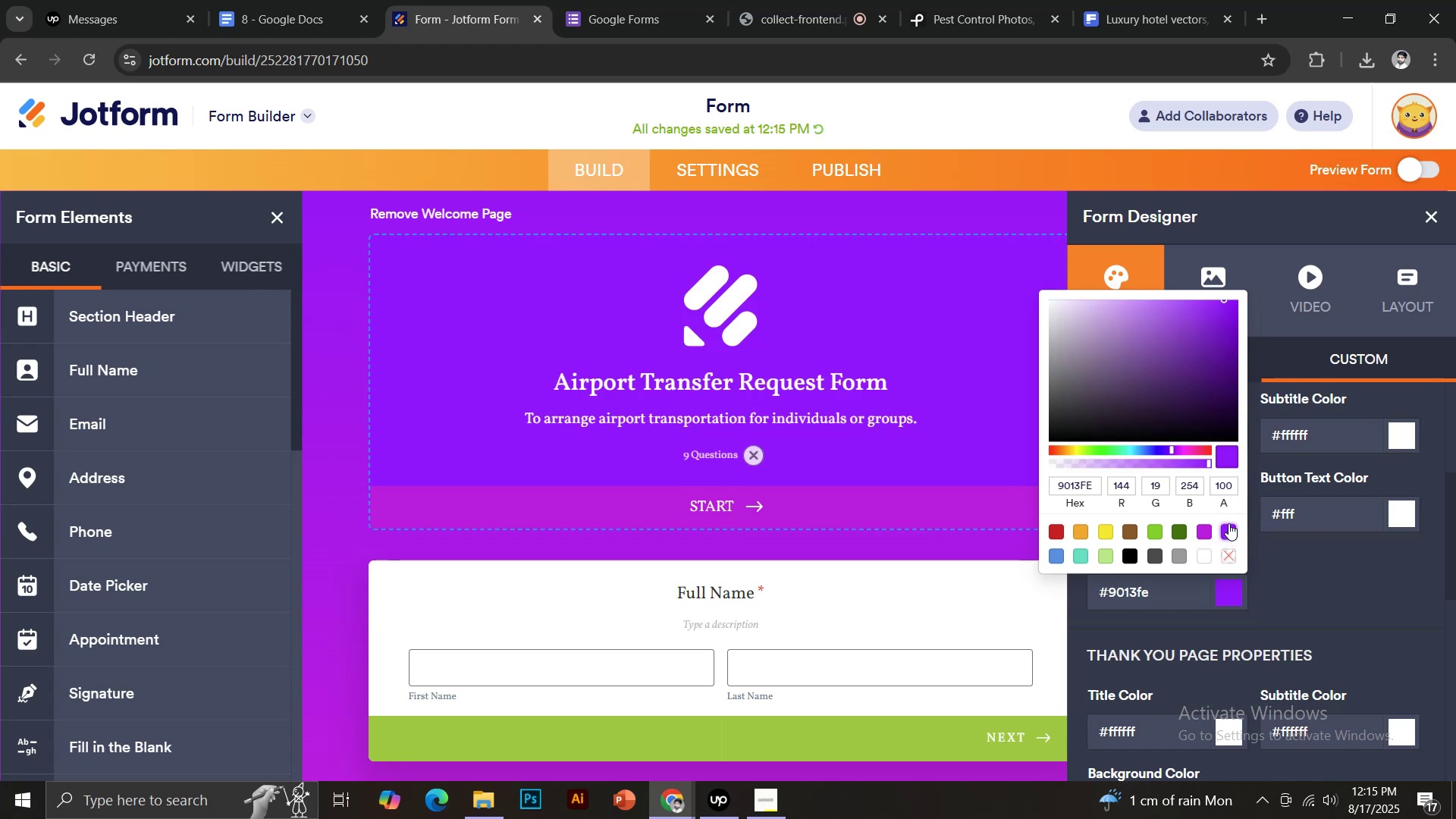 
left_click([1338, 601])
 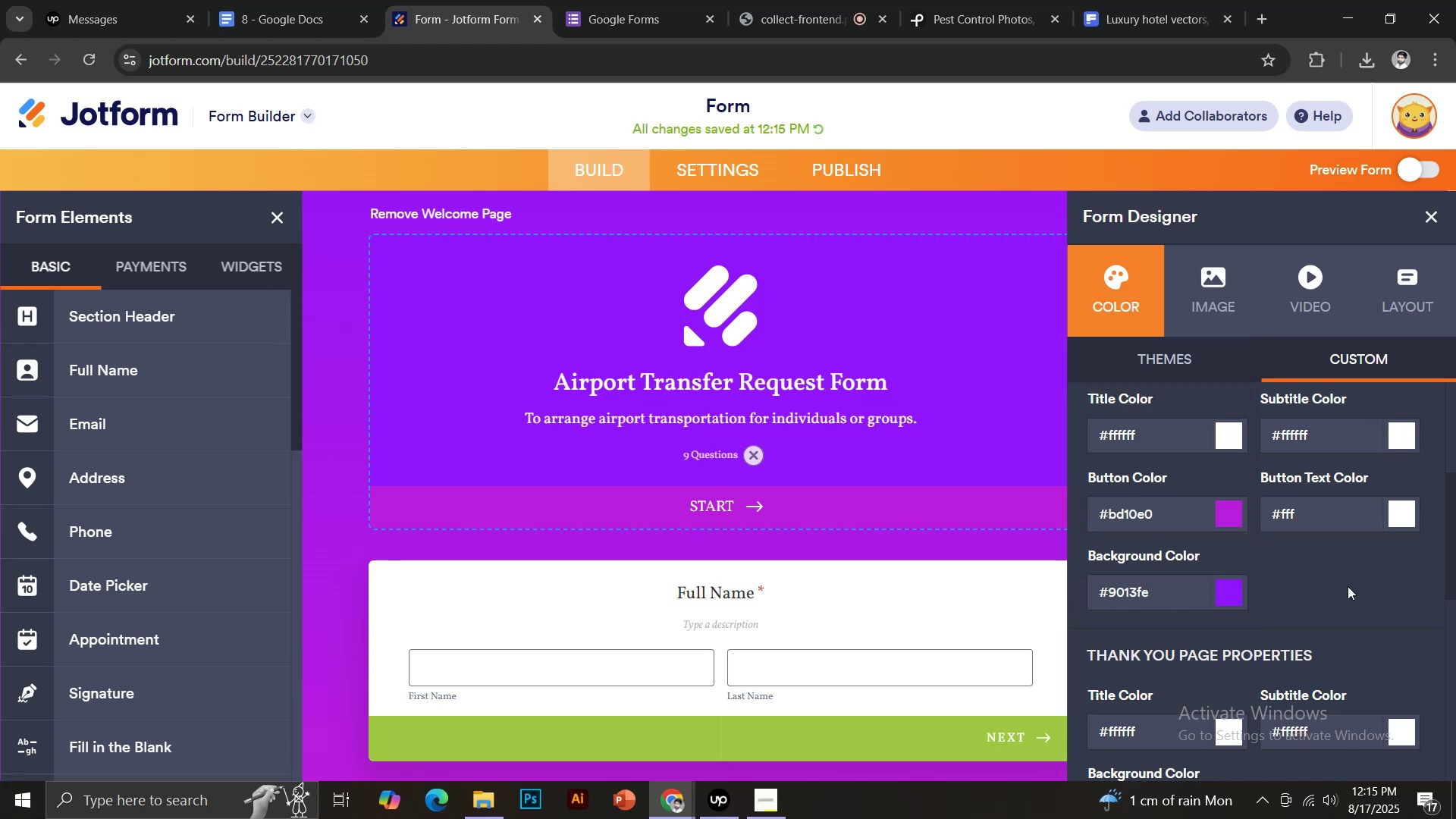 
scroll: coordinate [1319, 567], scroll_direction: down, amount: 3.0
 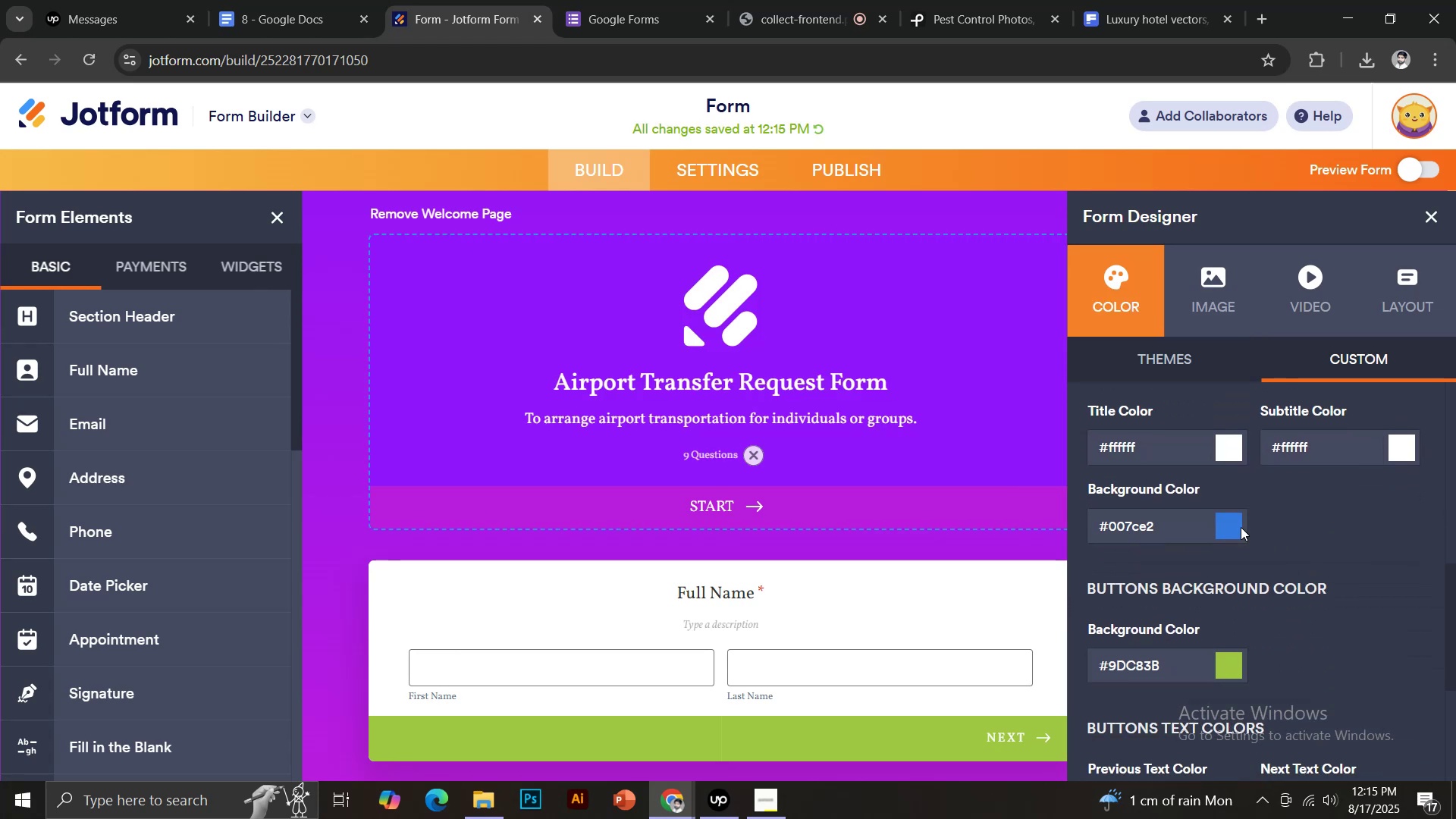 
left_click([1233, 529])
 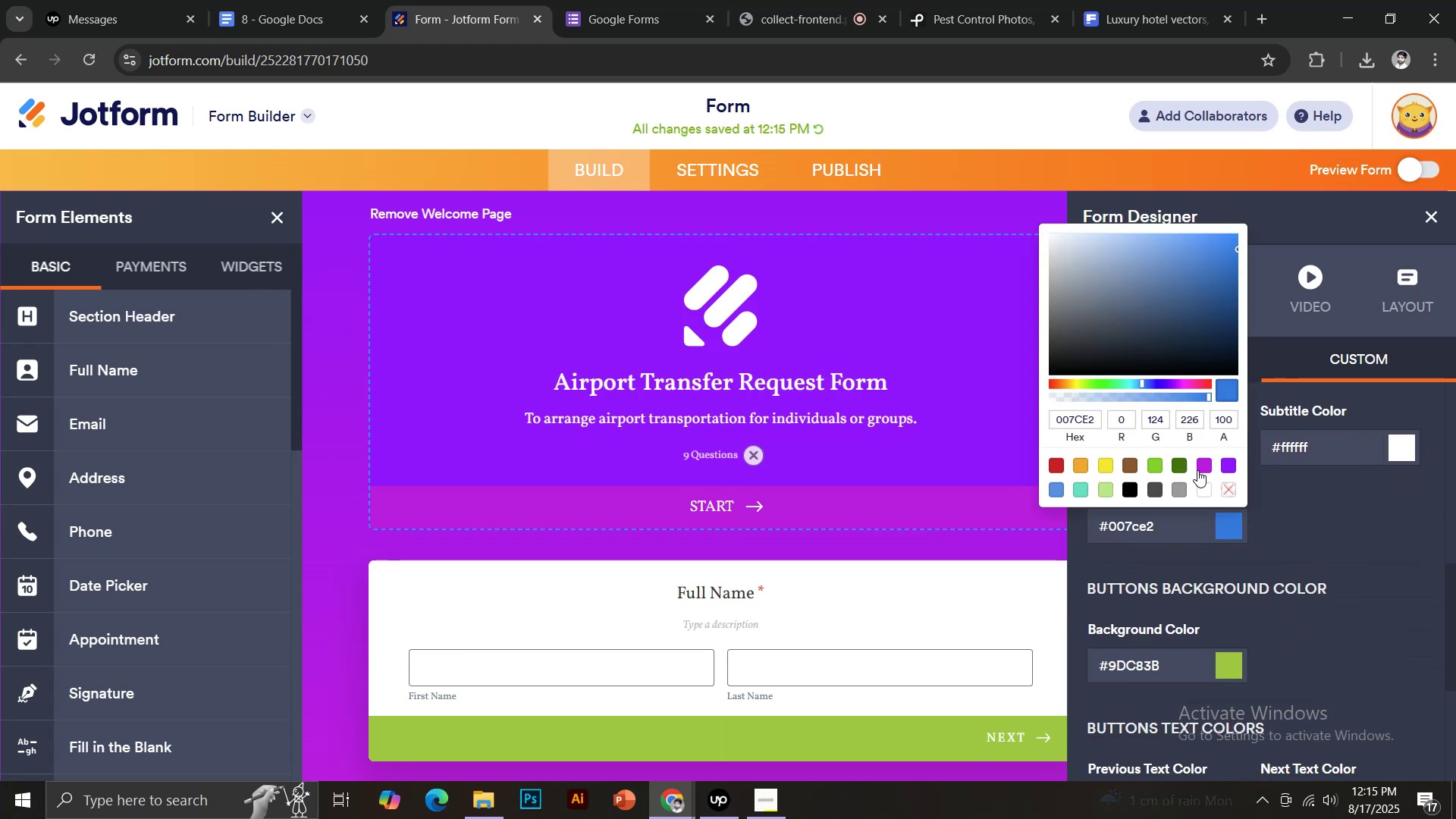 
left_click([1197, 465])
 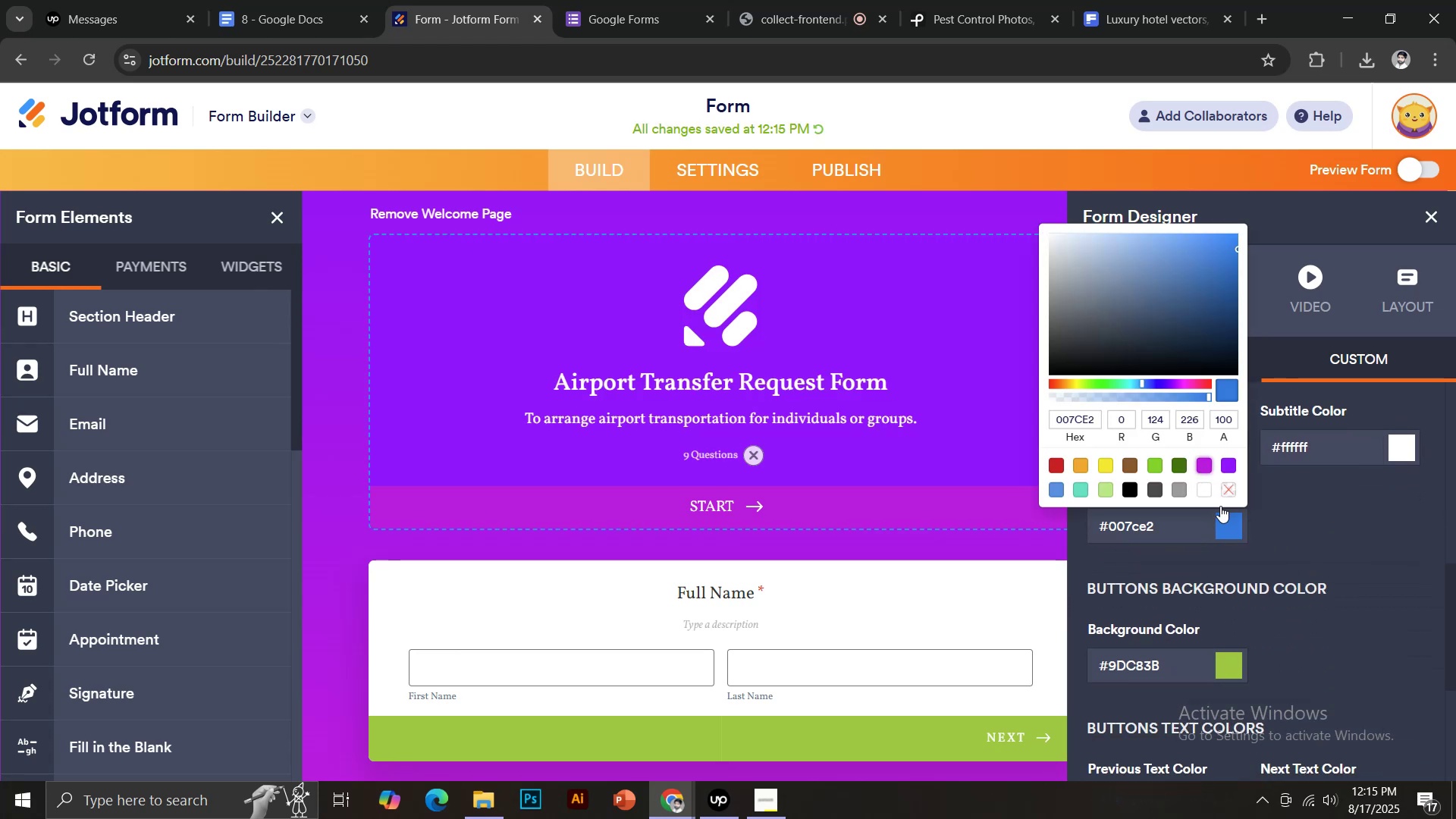 
mouse_move([1277, 537])
 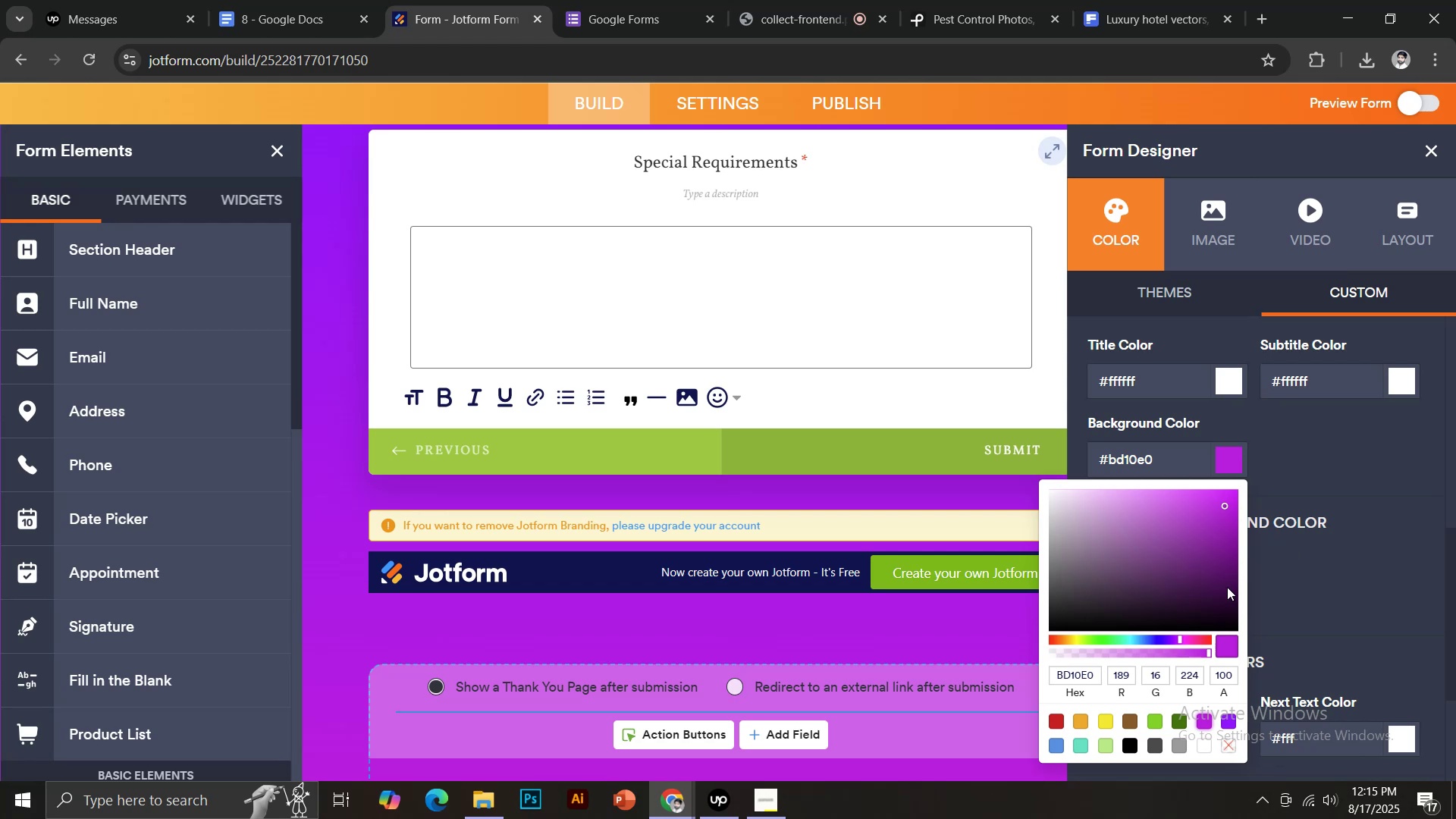 
scroll: coordinate [738, 622], scroll_direction: down, amount: 4.0
 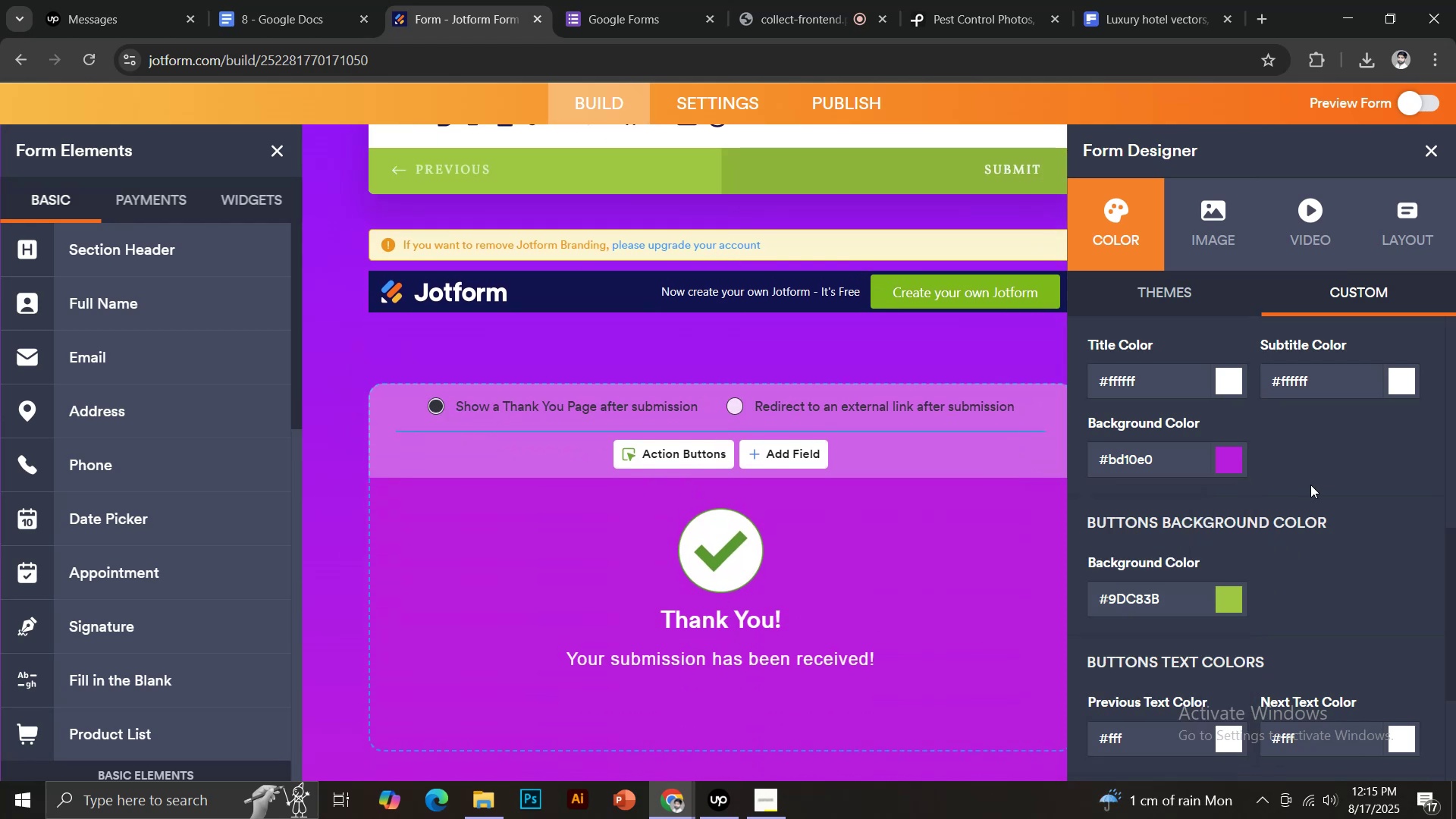 
mouse_move([1228, 579])
 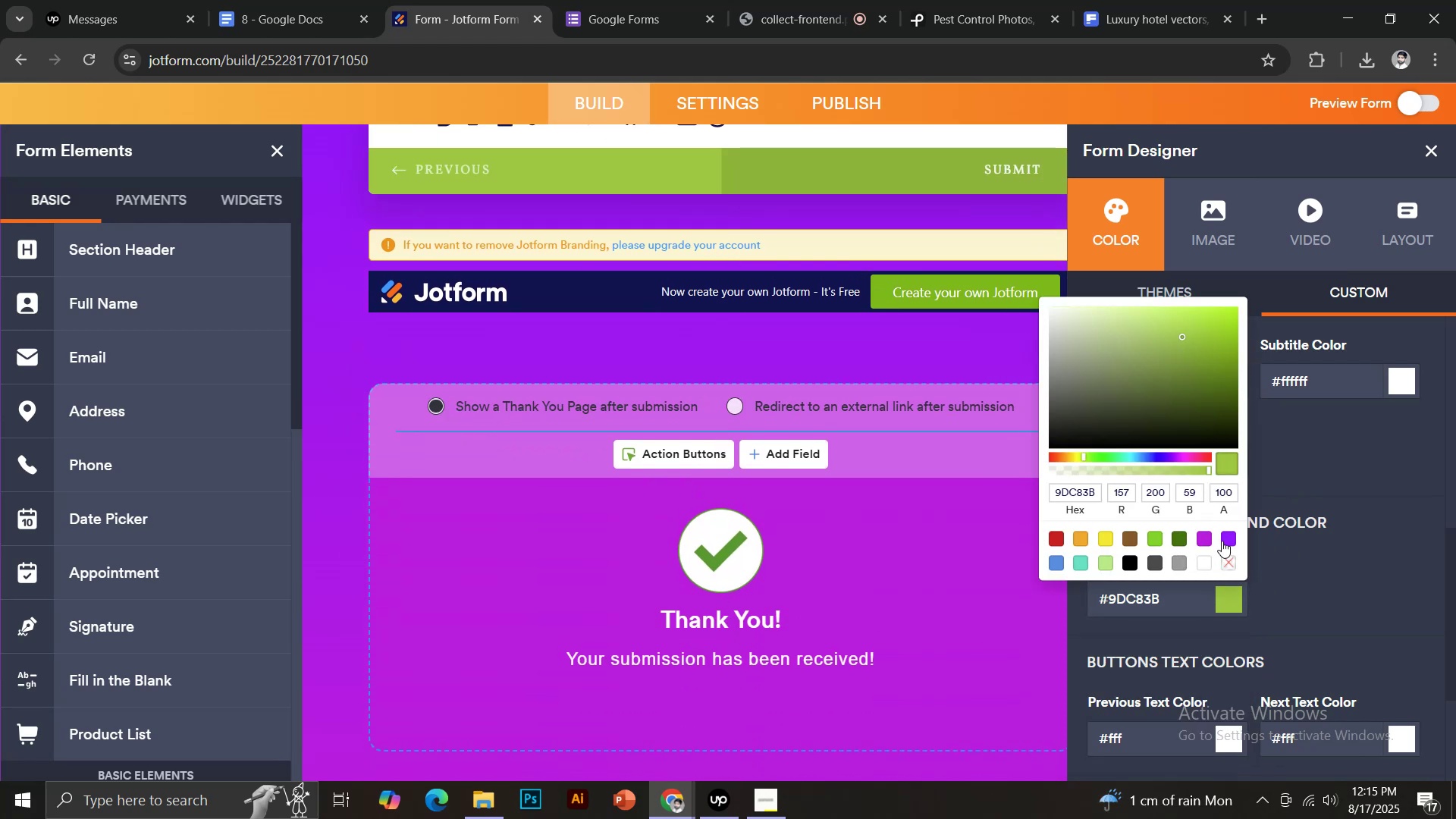 
left_click([1209, 540])
 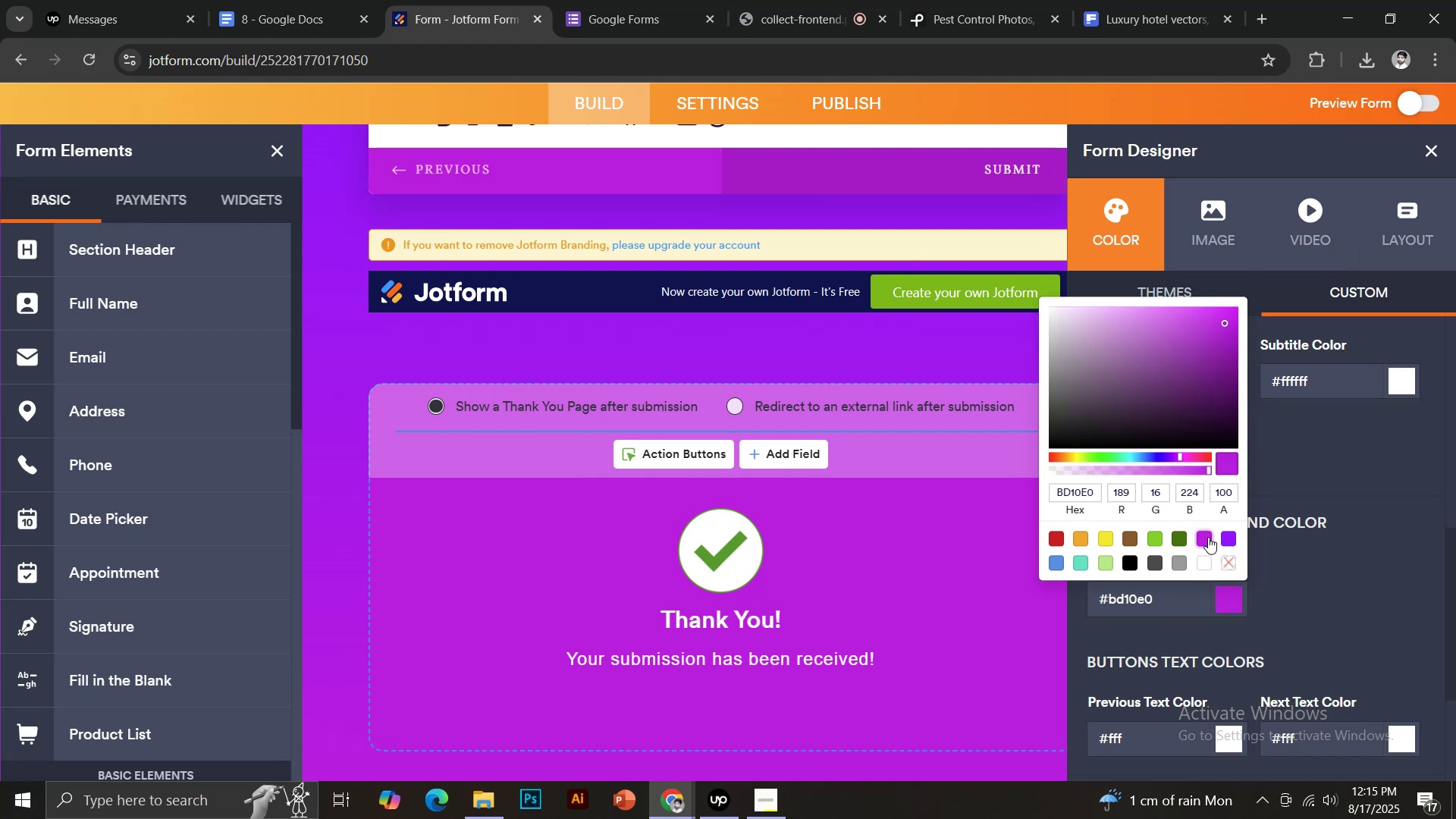 
scroll: coordinate [940, 505], scroll_direction: up, amount: 7.0
 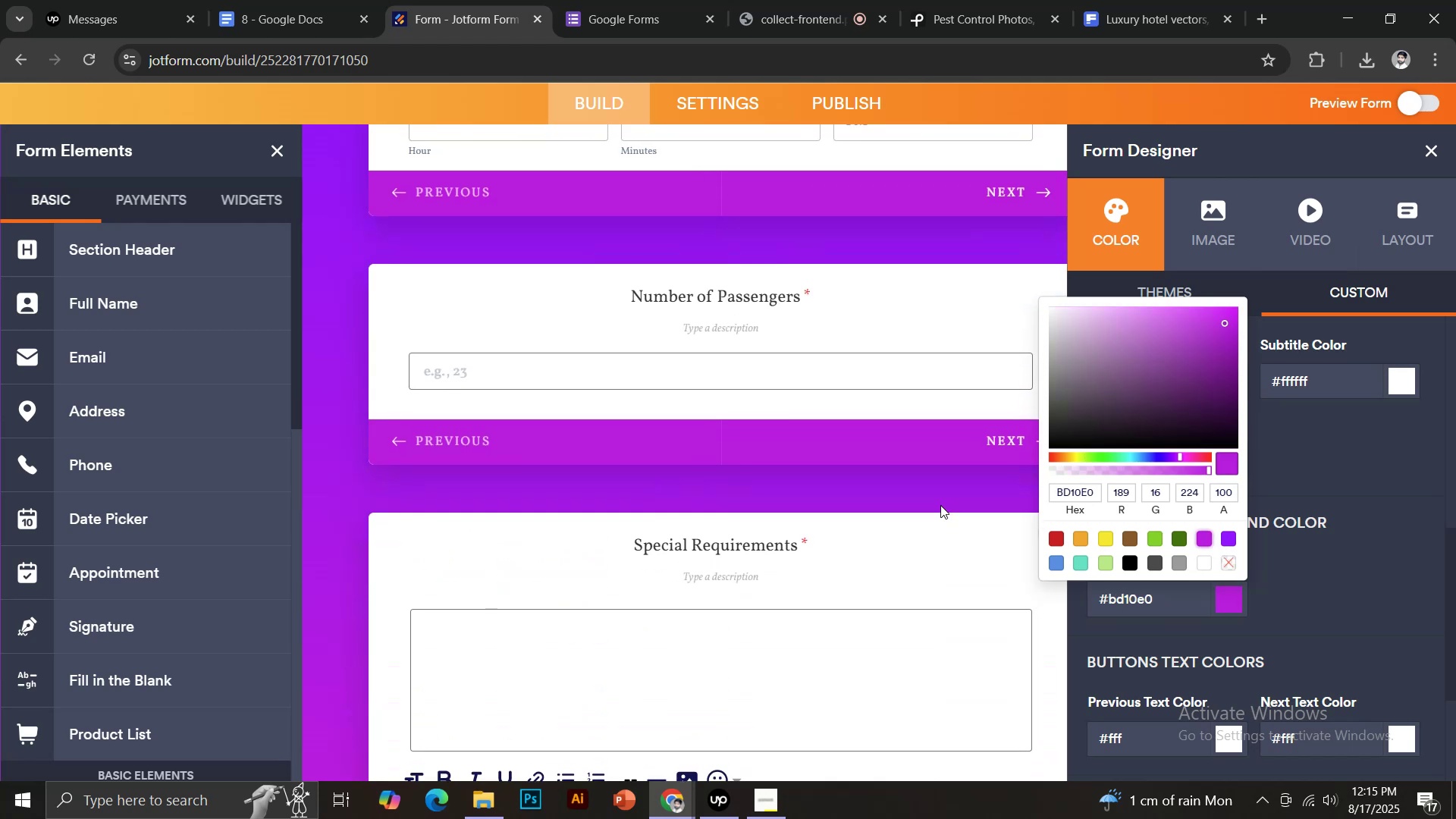 
scroll: coordinate [833, 528], scroll_direction: down, amount: 7.0
 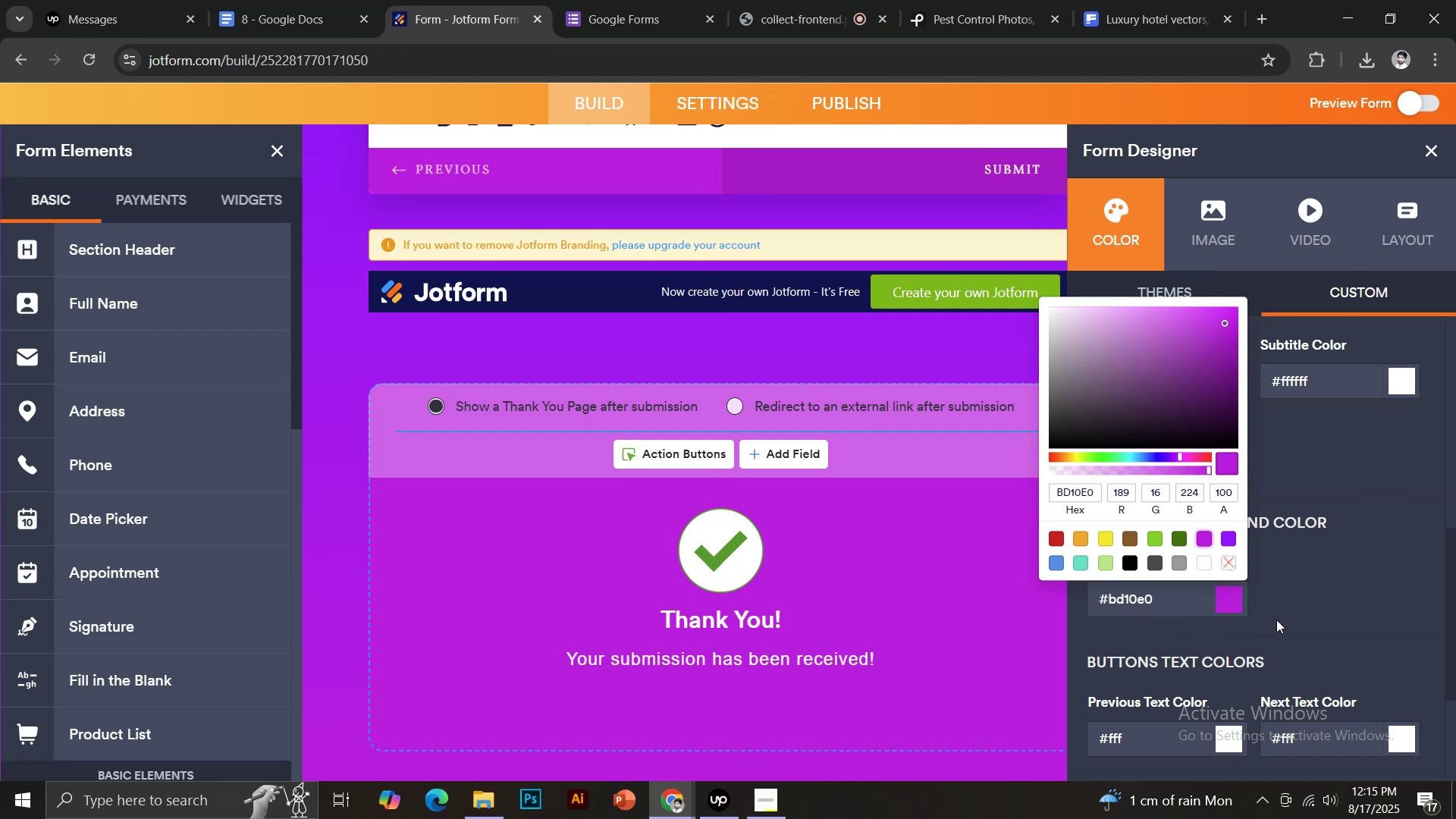 
scroll: coordinate [1335, 579], scroll_direction: up, amount: 10.0
 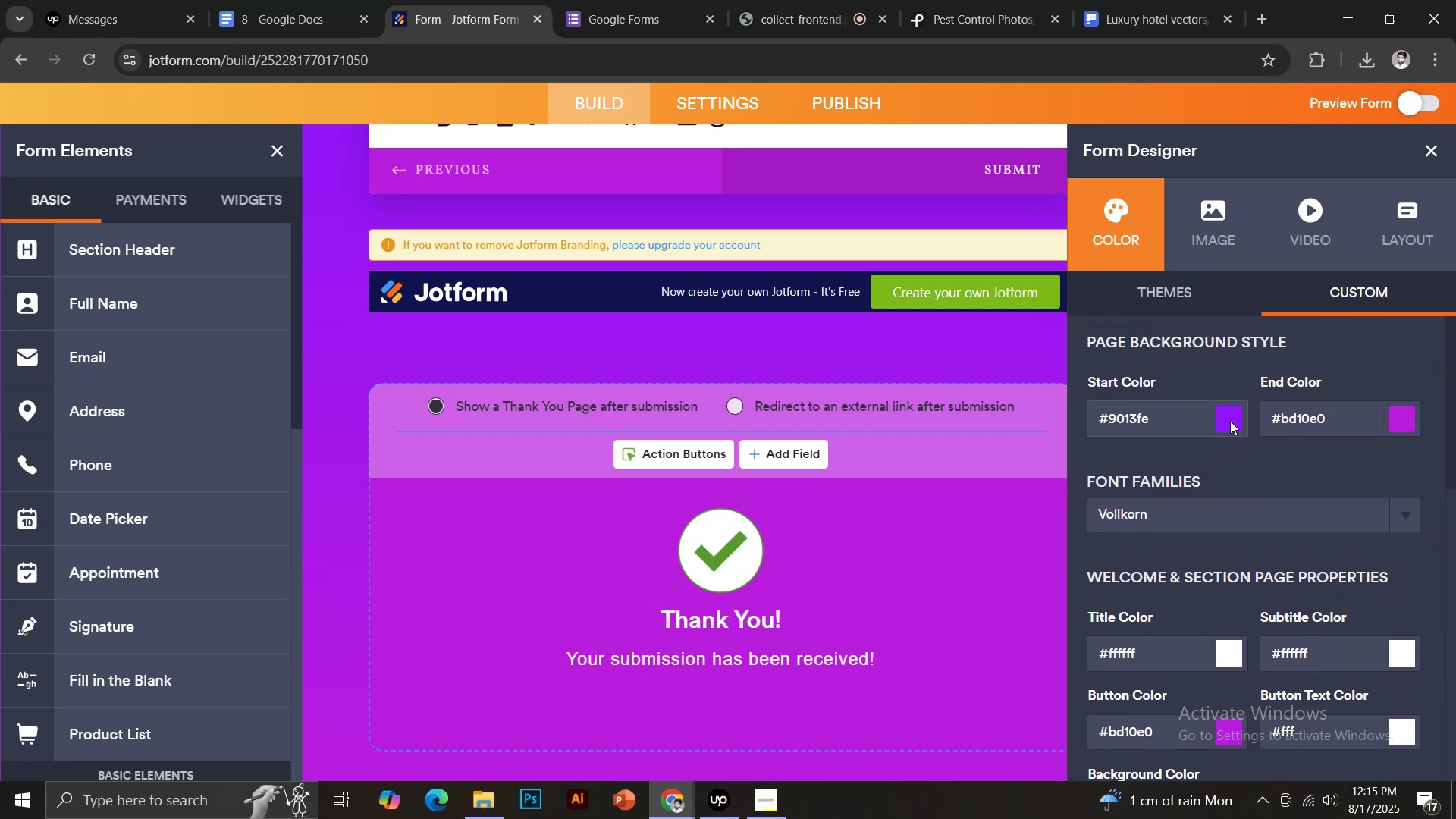 
left_click([1230, 421])
 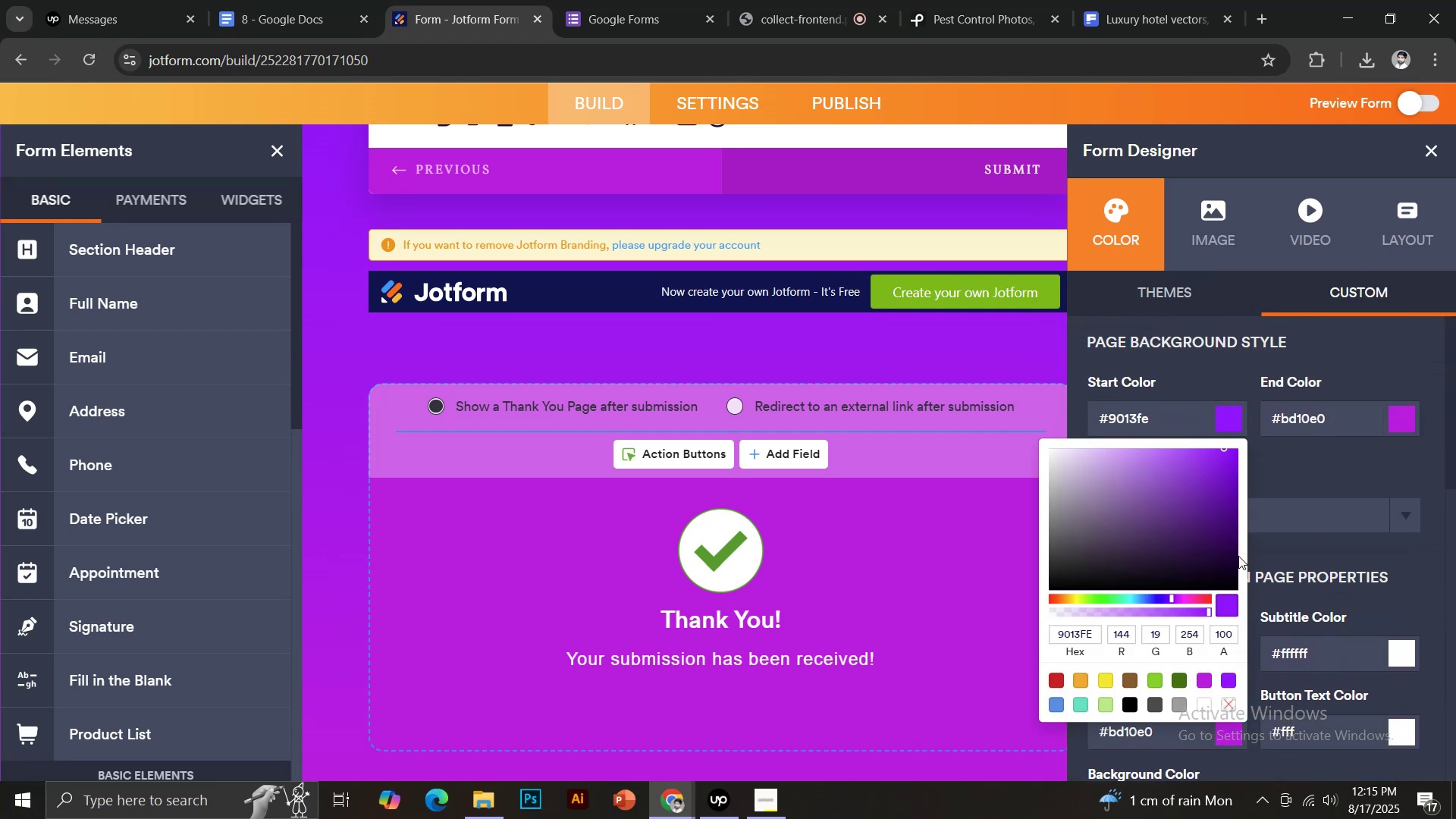 
left_click_drag(start_coordinate=[1229, 582], to_coordinate=[1244, 588])
 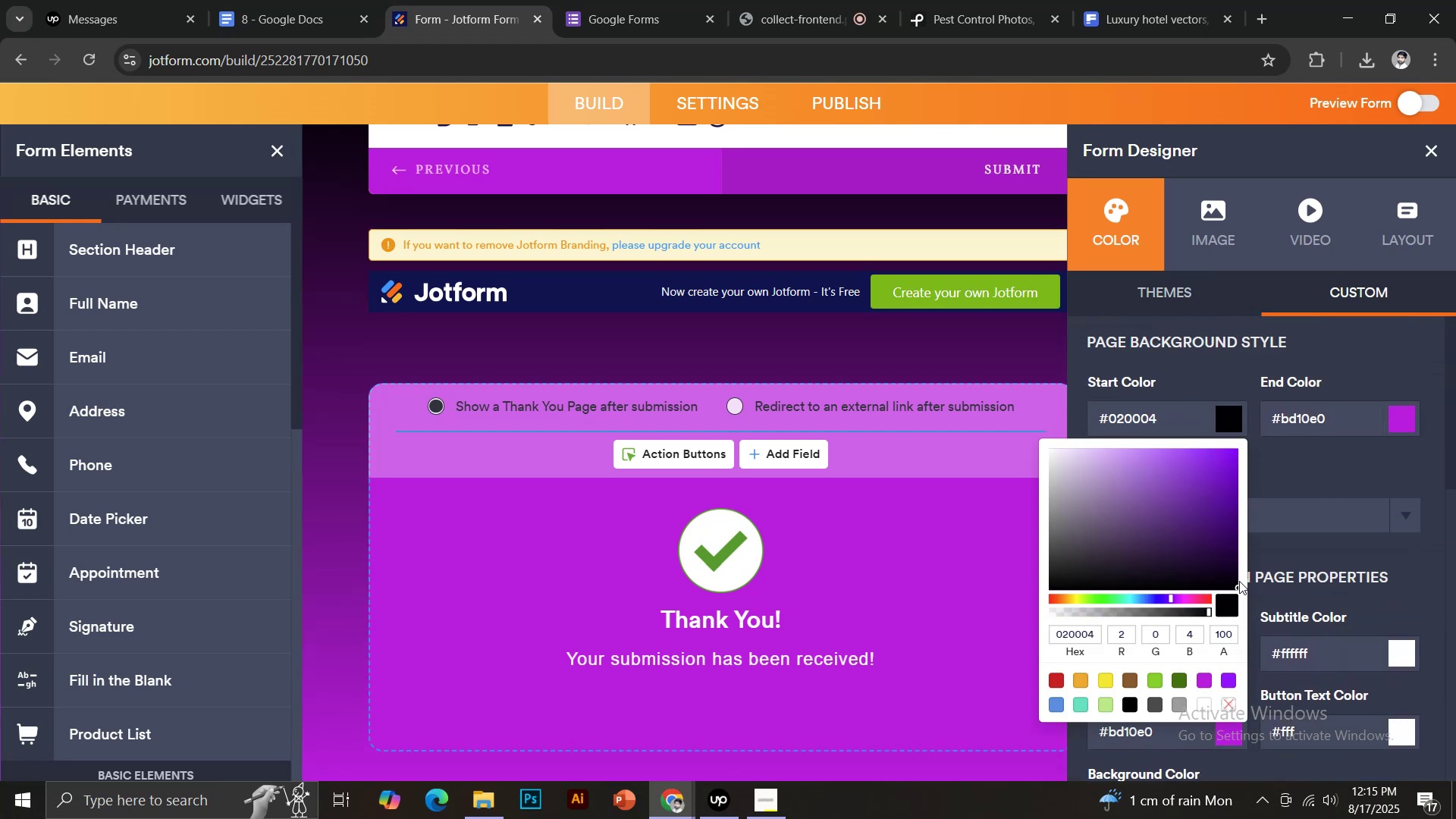 
scroll: coordinate [1268, 489], scroll_direction: up, amount: 18.0
 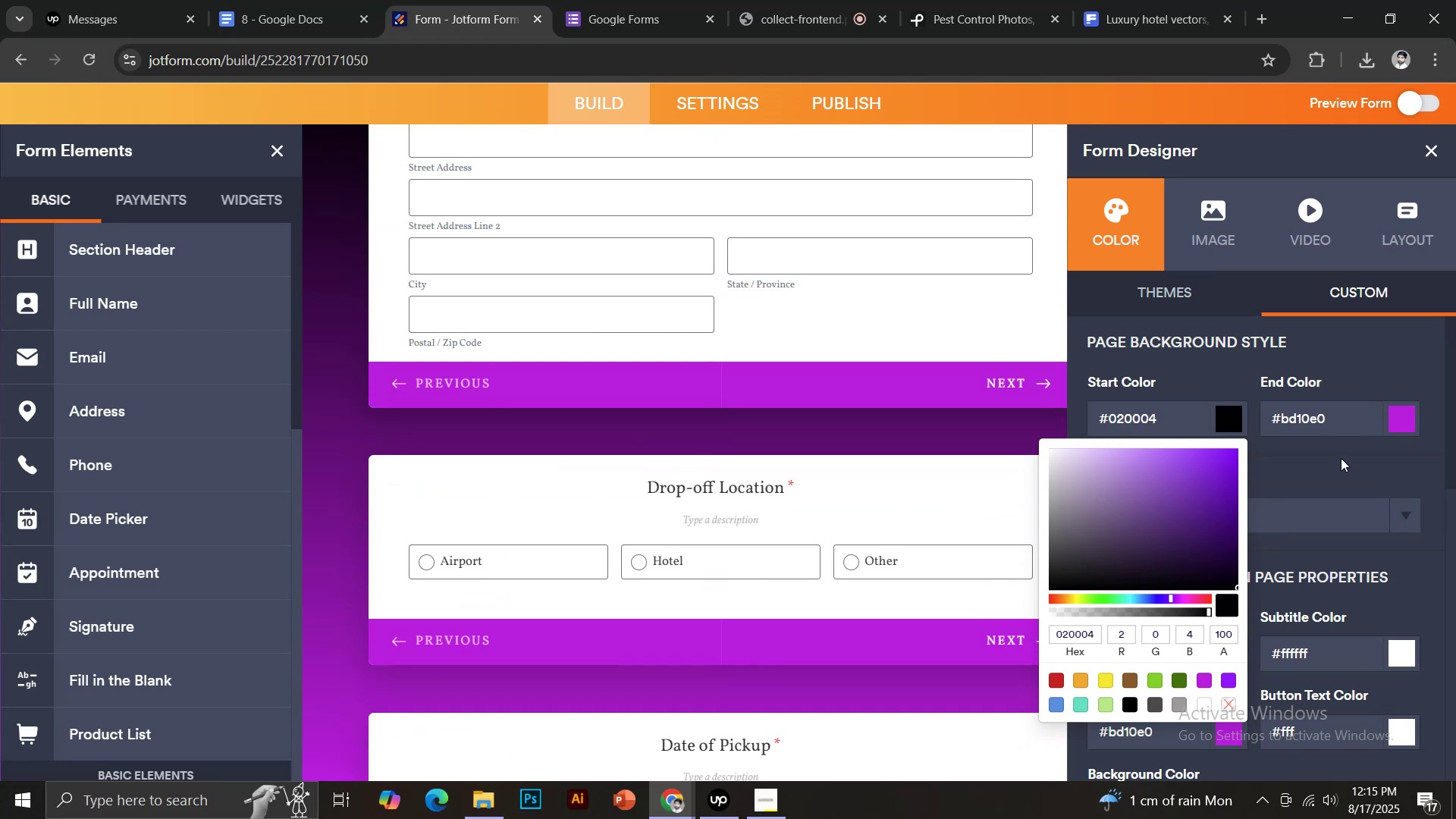 
left_click([1341, 458])
 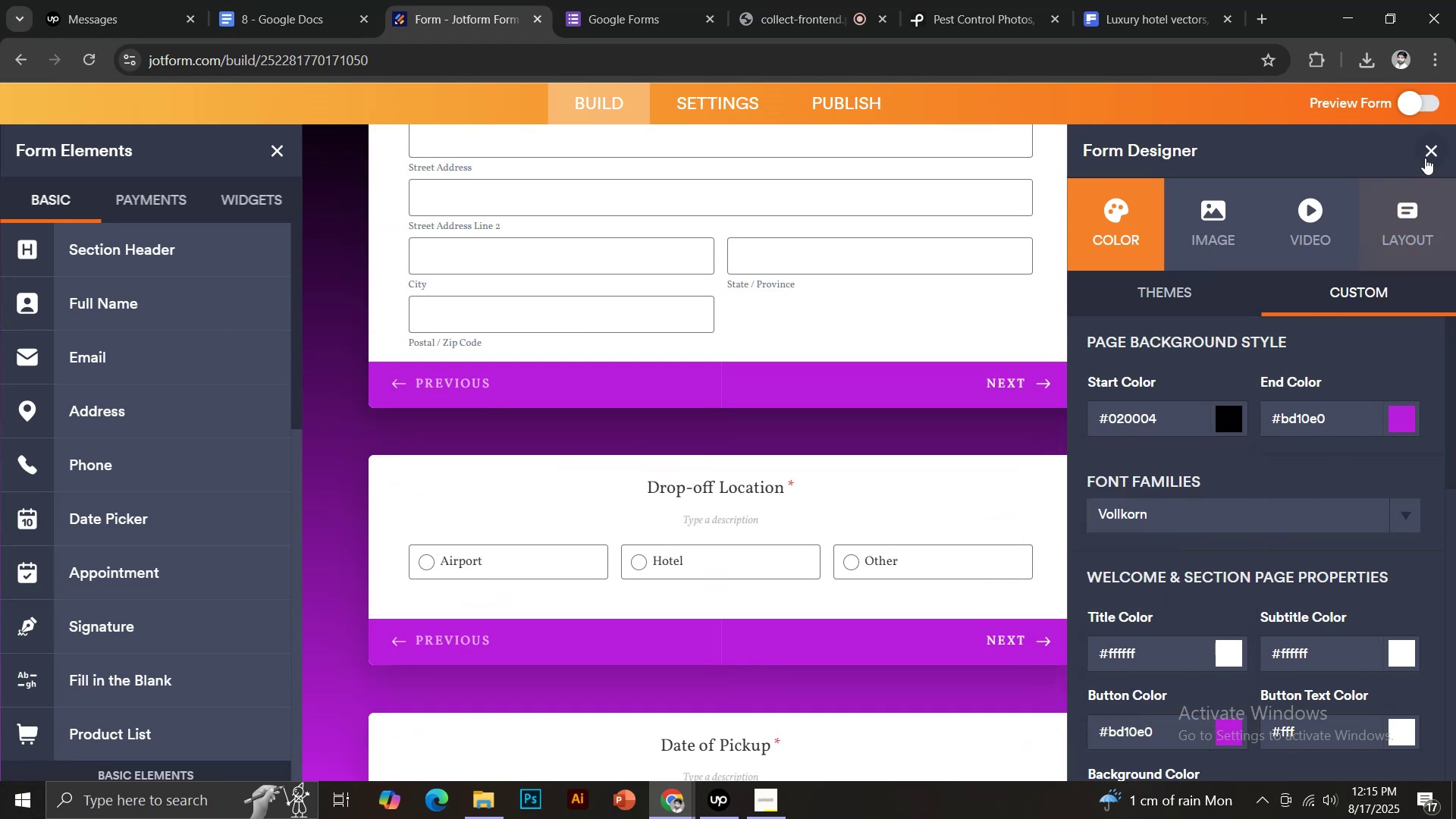 
left_click([1426, 155])
 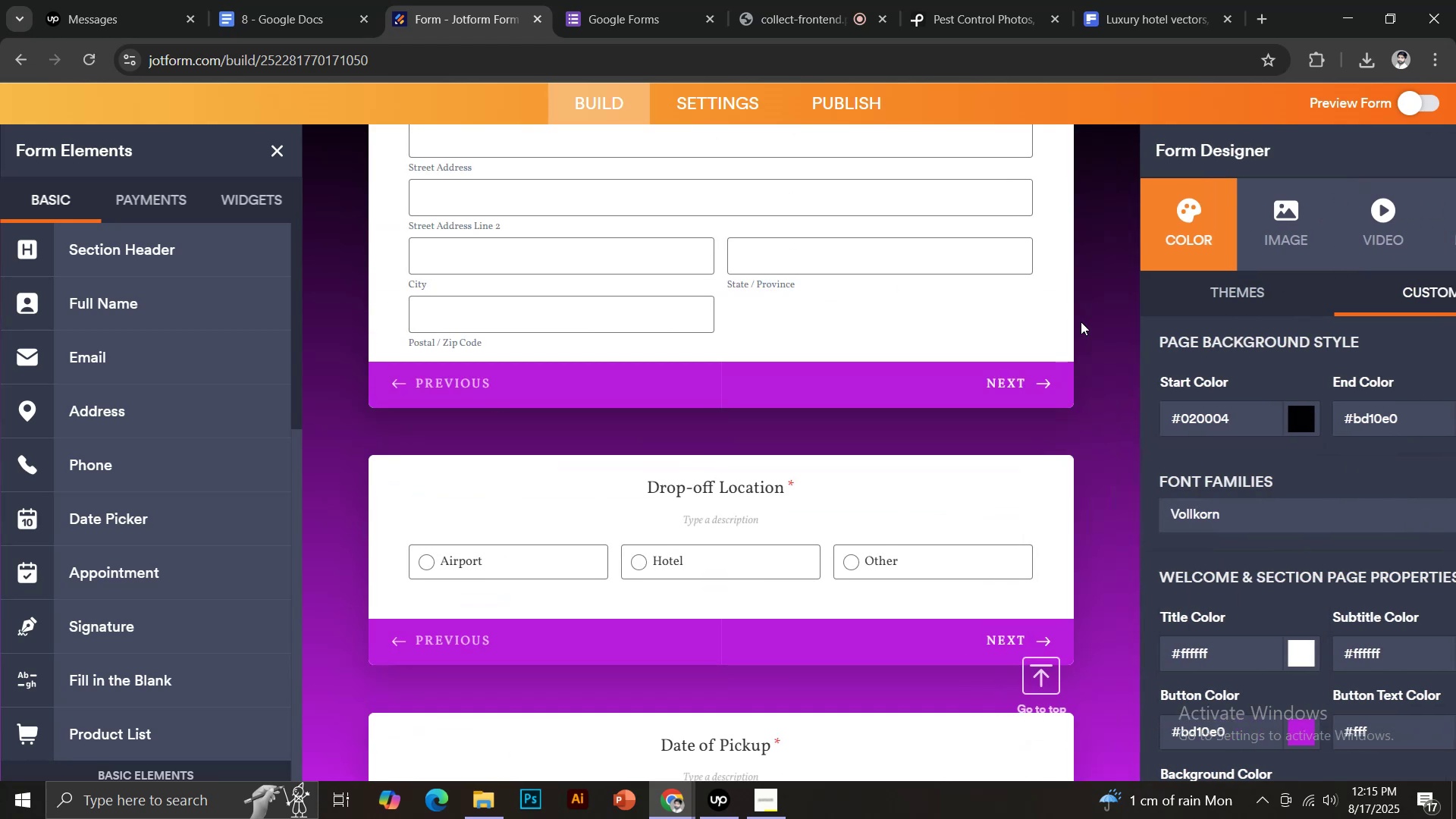 
scroll: coordinate [1011, 331], scroll_direction: up, amount: 17.0
 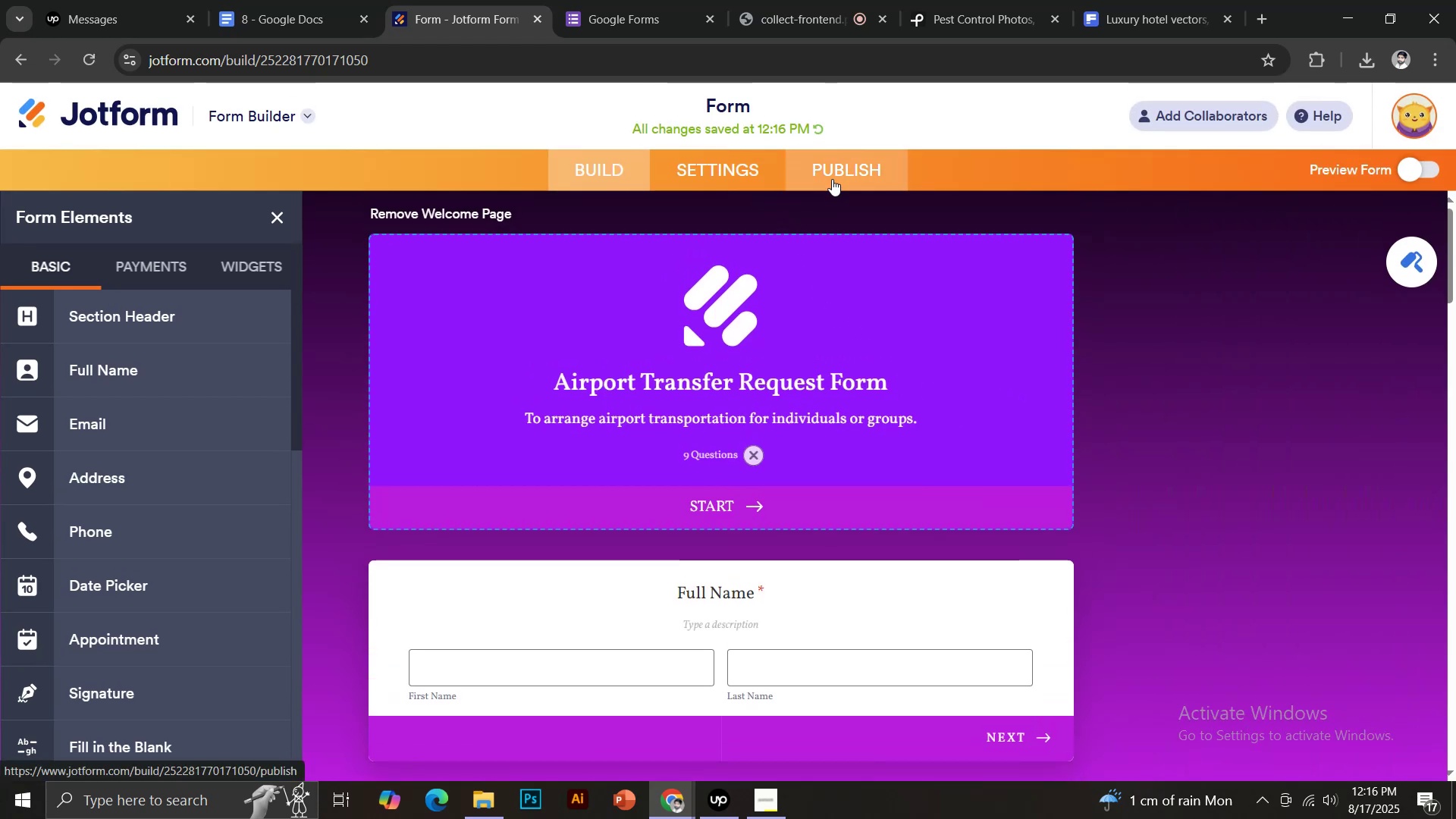 
wait(8.32)
 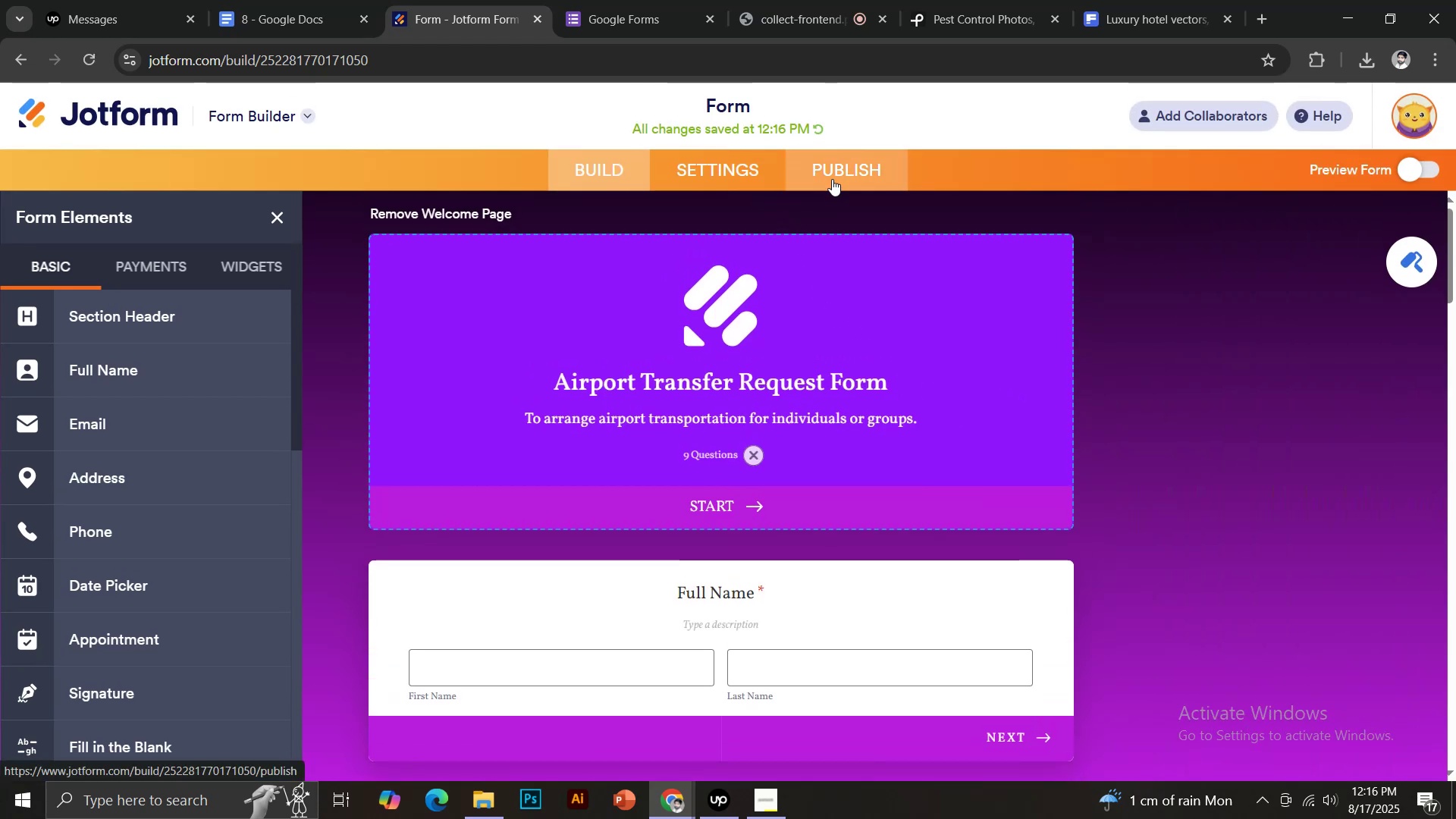 
left_click([752, 455])
 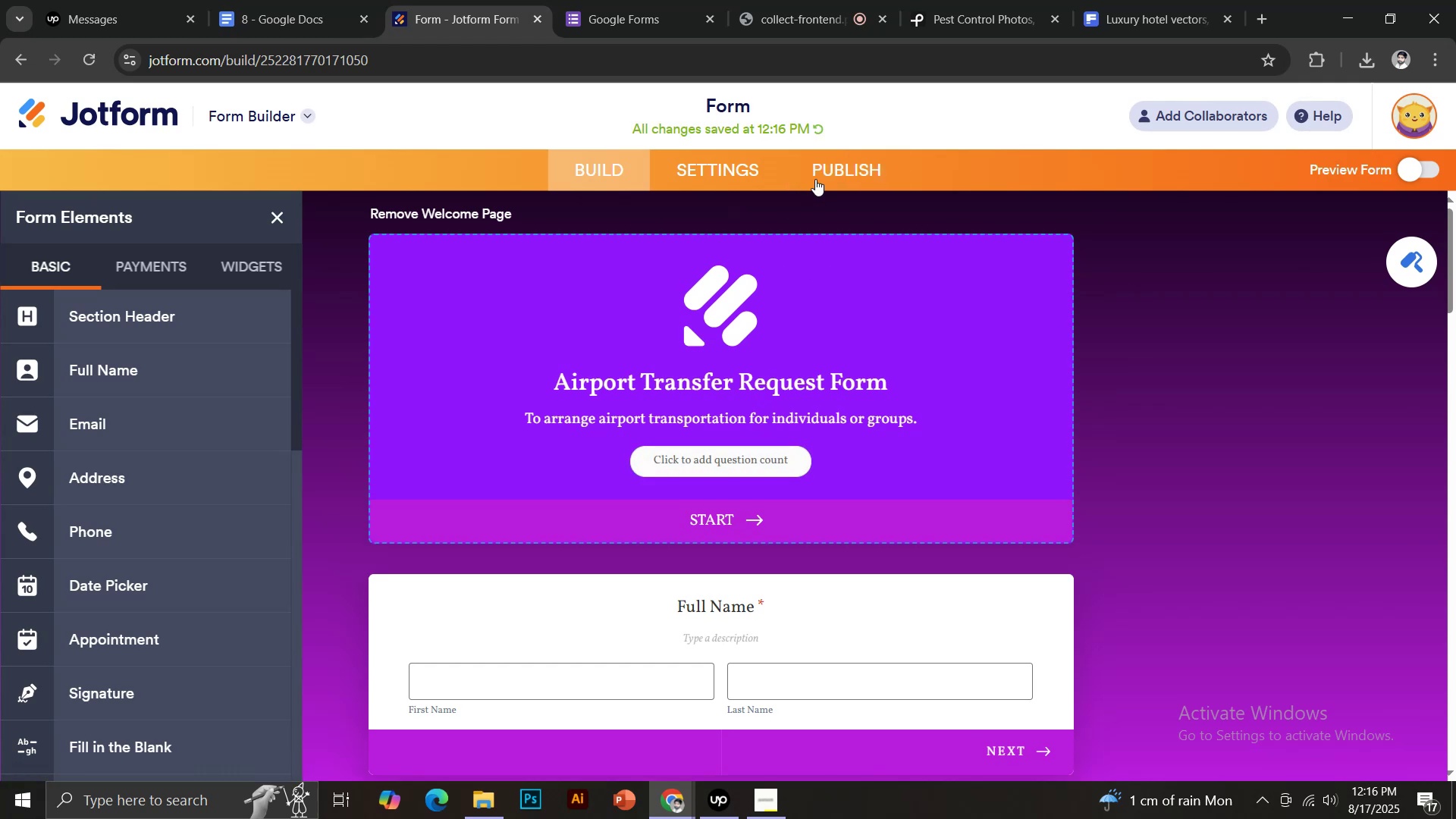 
left_click([838, 177])
 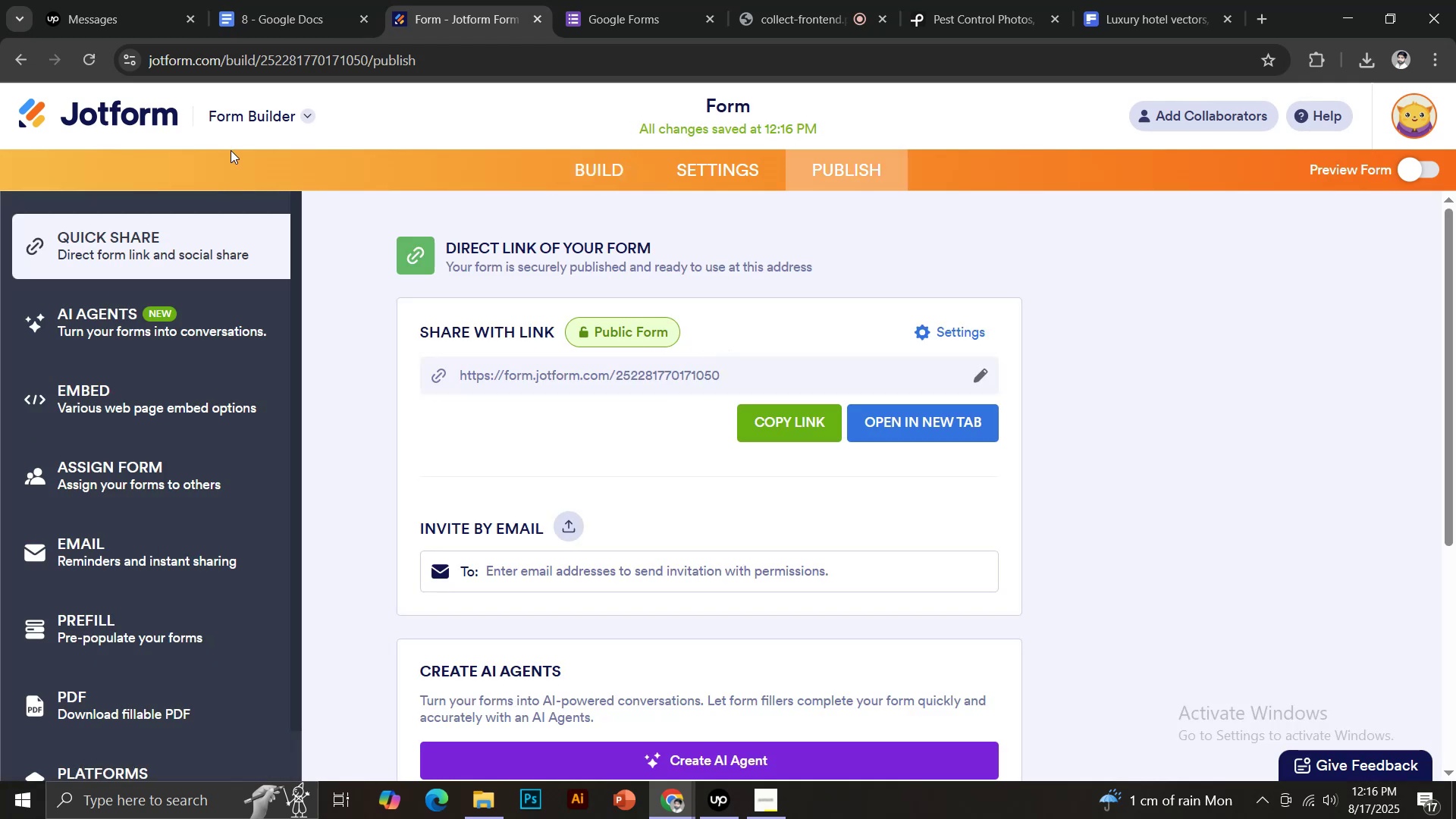 
left_click([92, 116])
 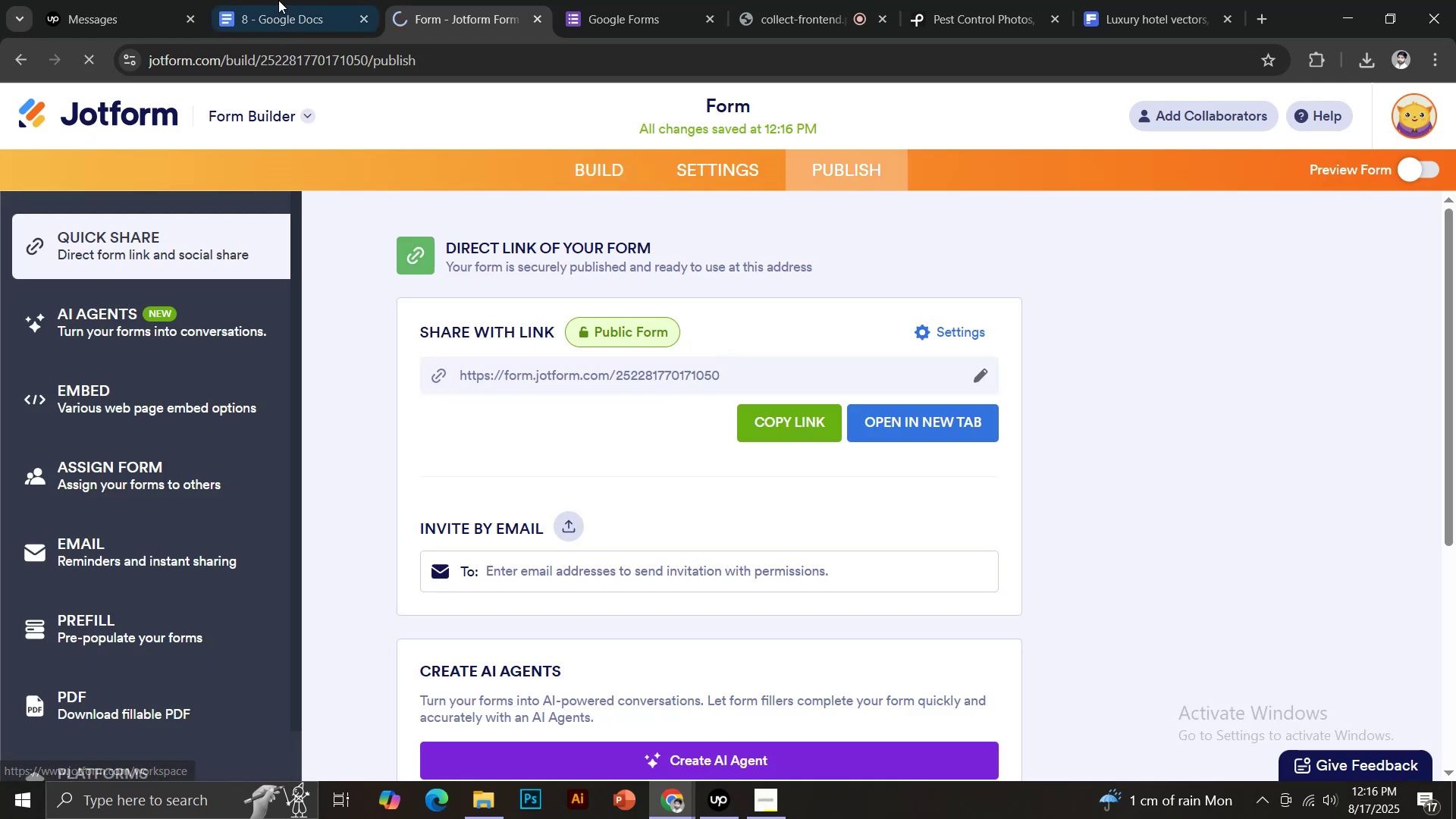 
left_click([278, 0])
 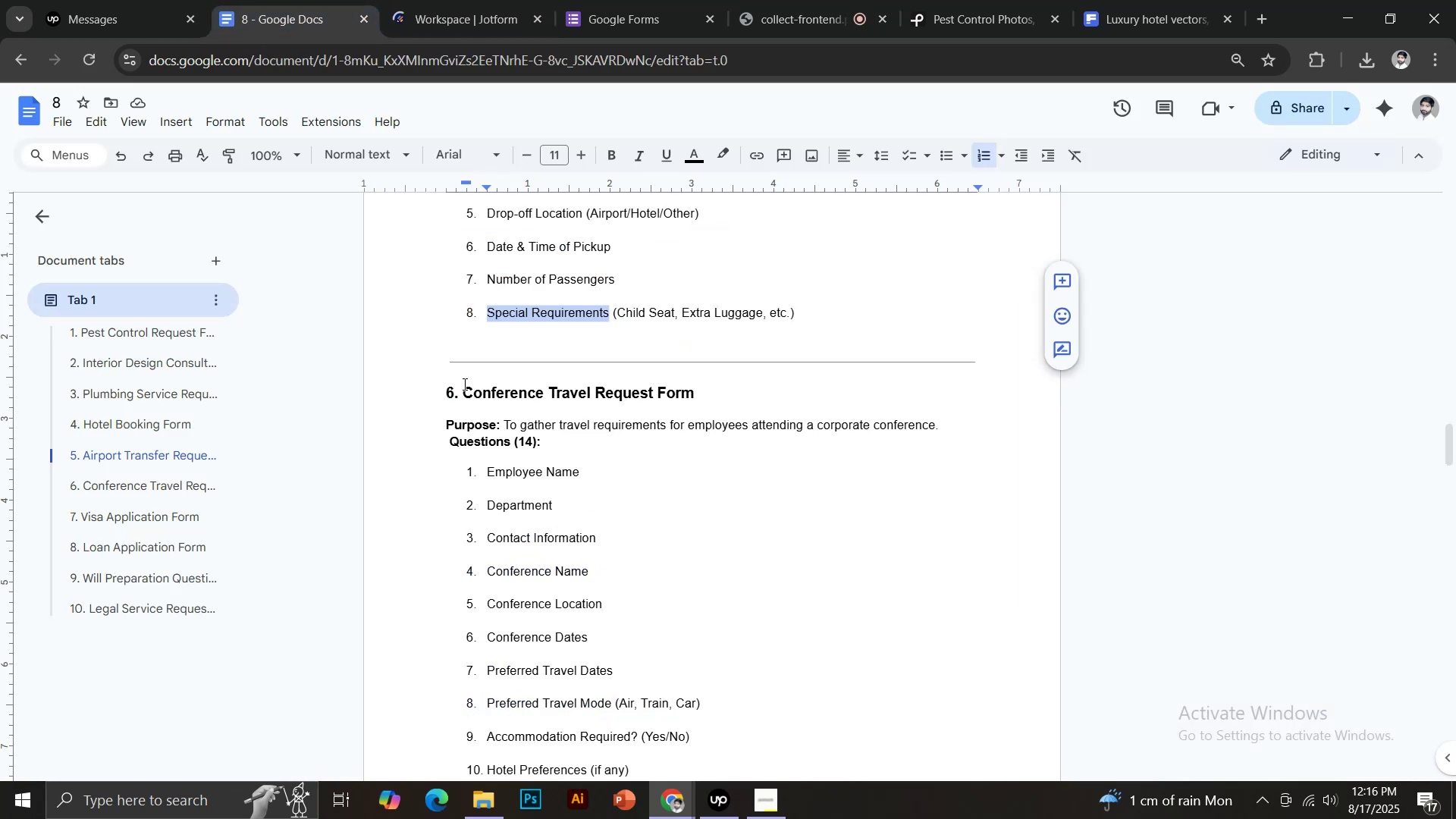 
left_click_drag(start_coordinate=[463, 382], to_coordinate=[701, 393])
 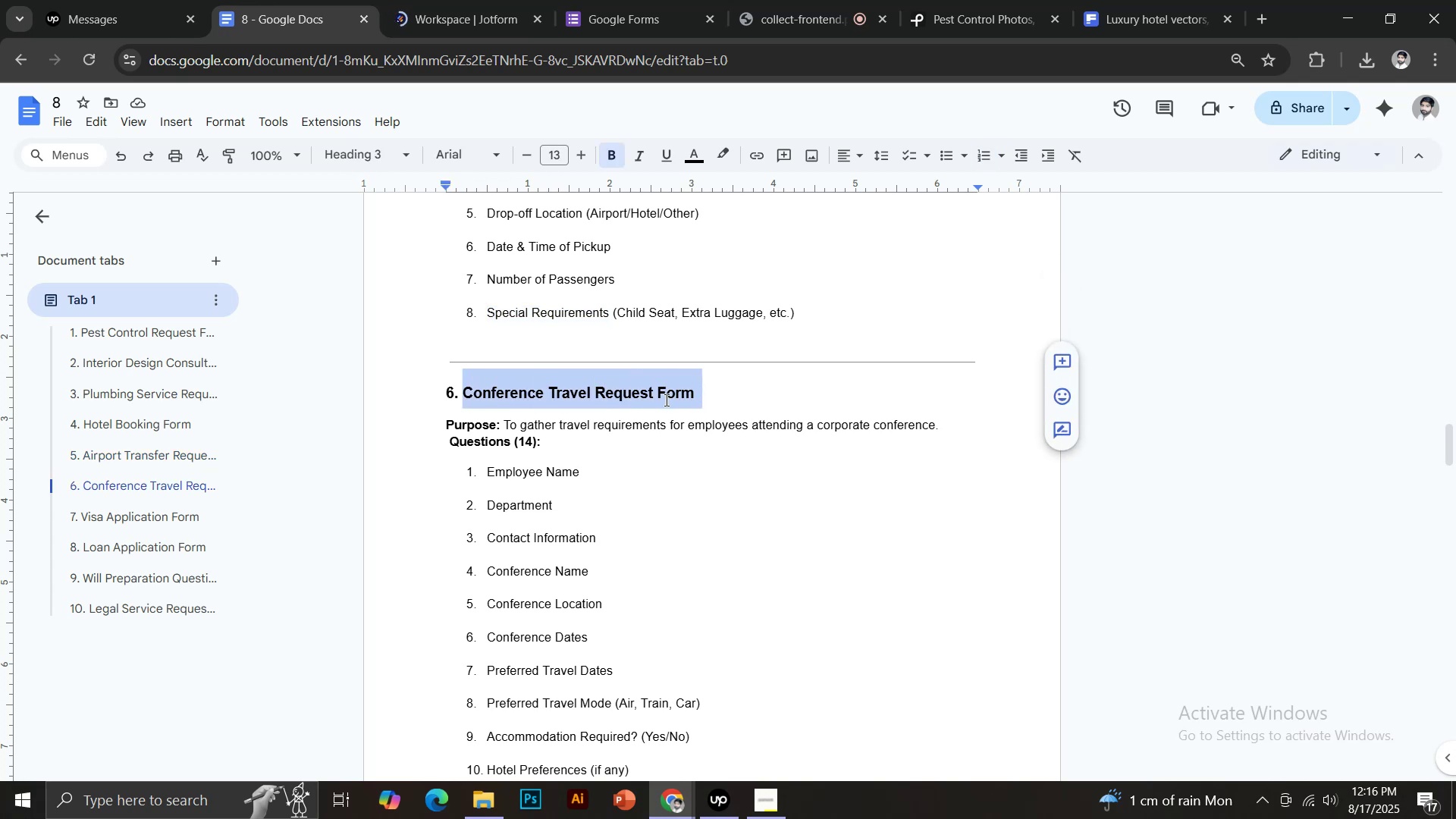 
key(Control+C)
 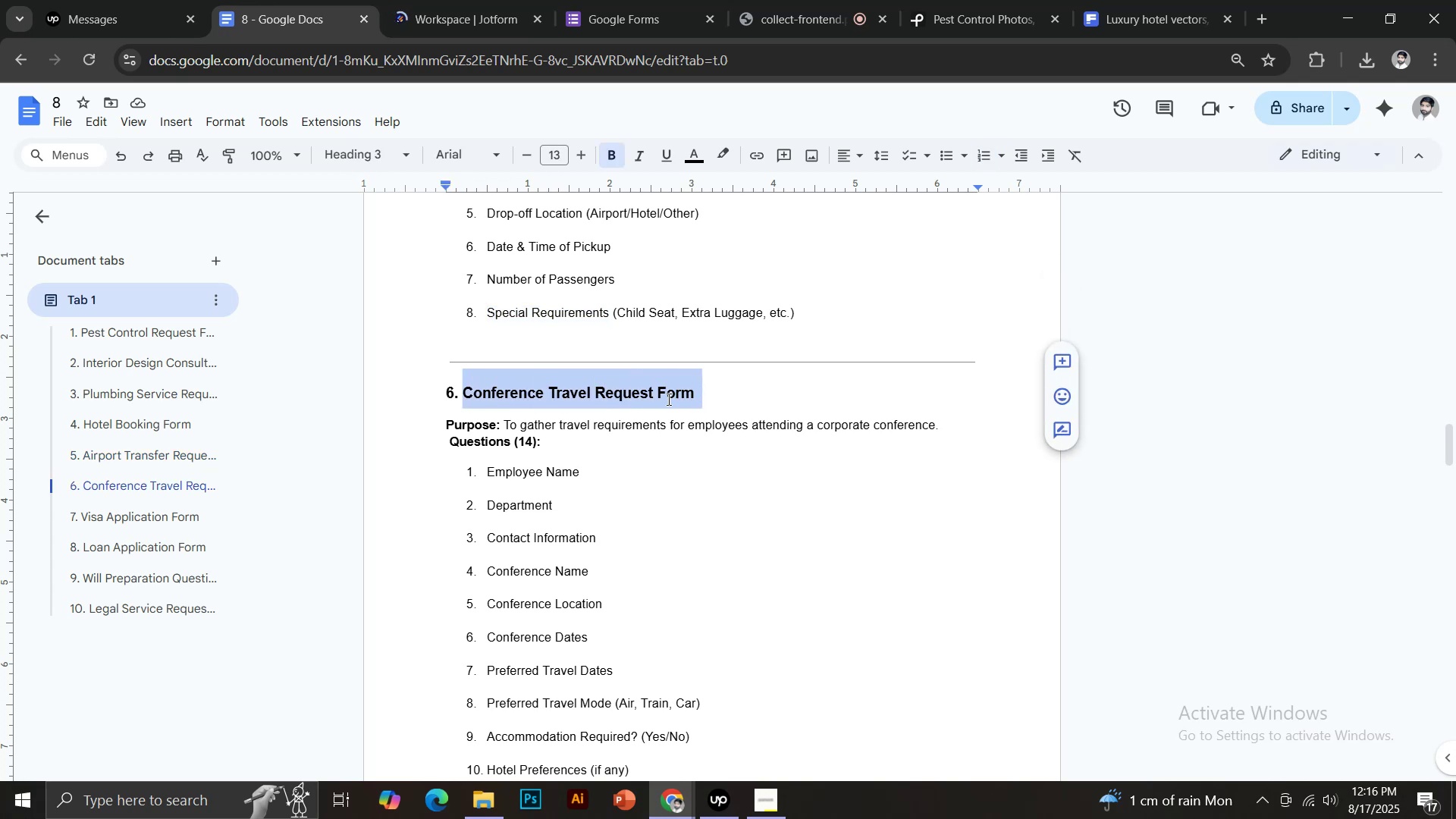 
scroll: coordinate [676, 423], scroll_direction: up, amount: 11.0
 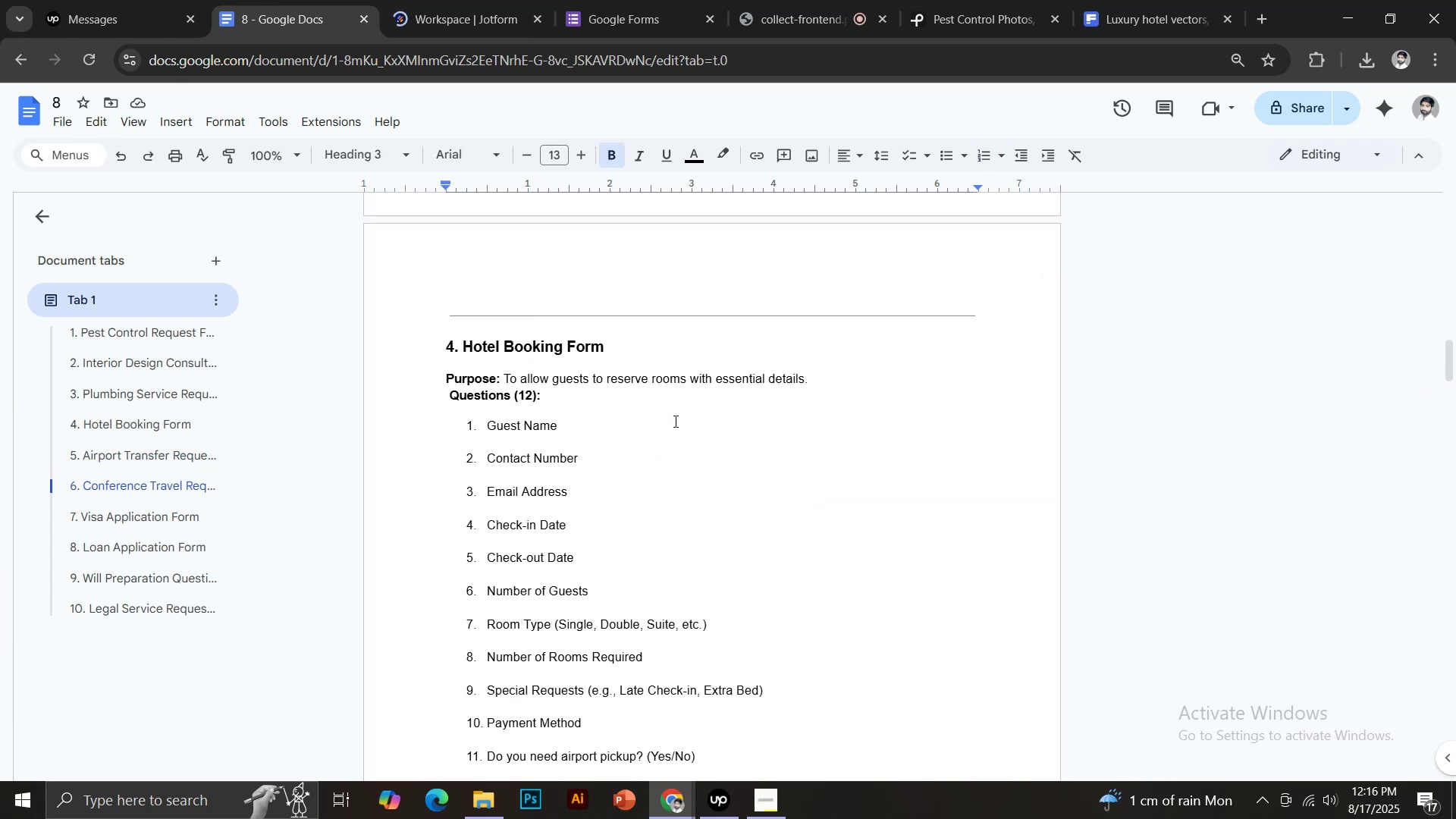 
scroll: coordinate [678, 421], scroll_direction: down, amount: 5.0
 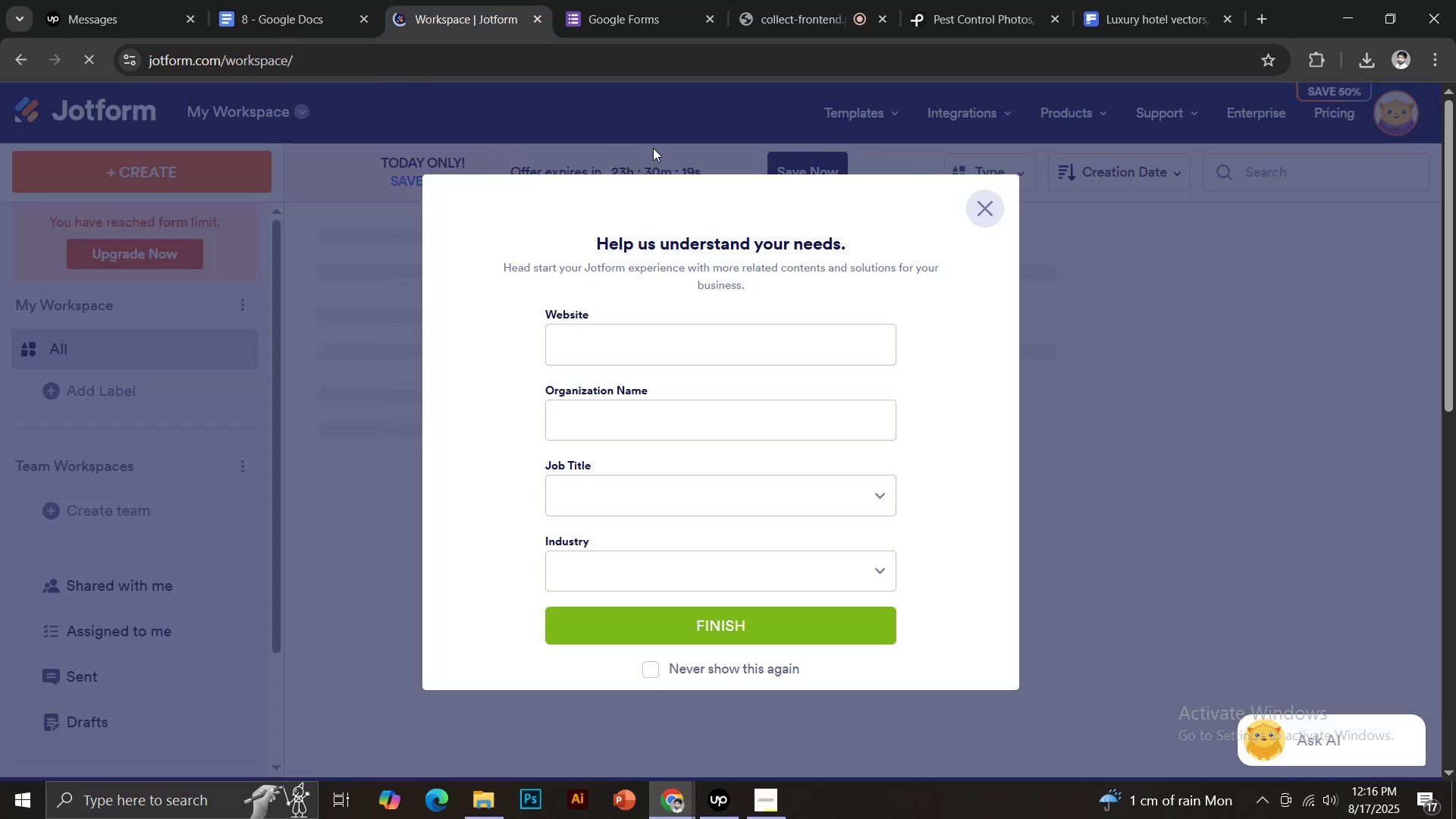 
left_click([979, 211])
 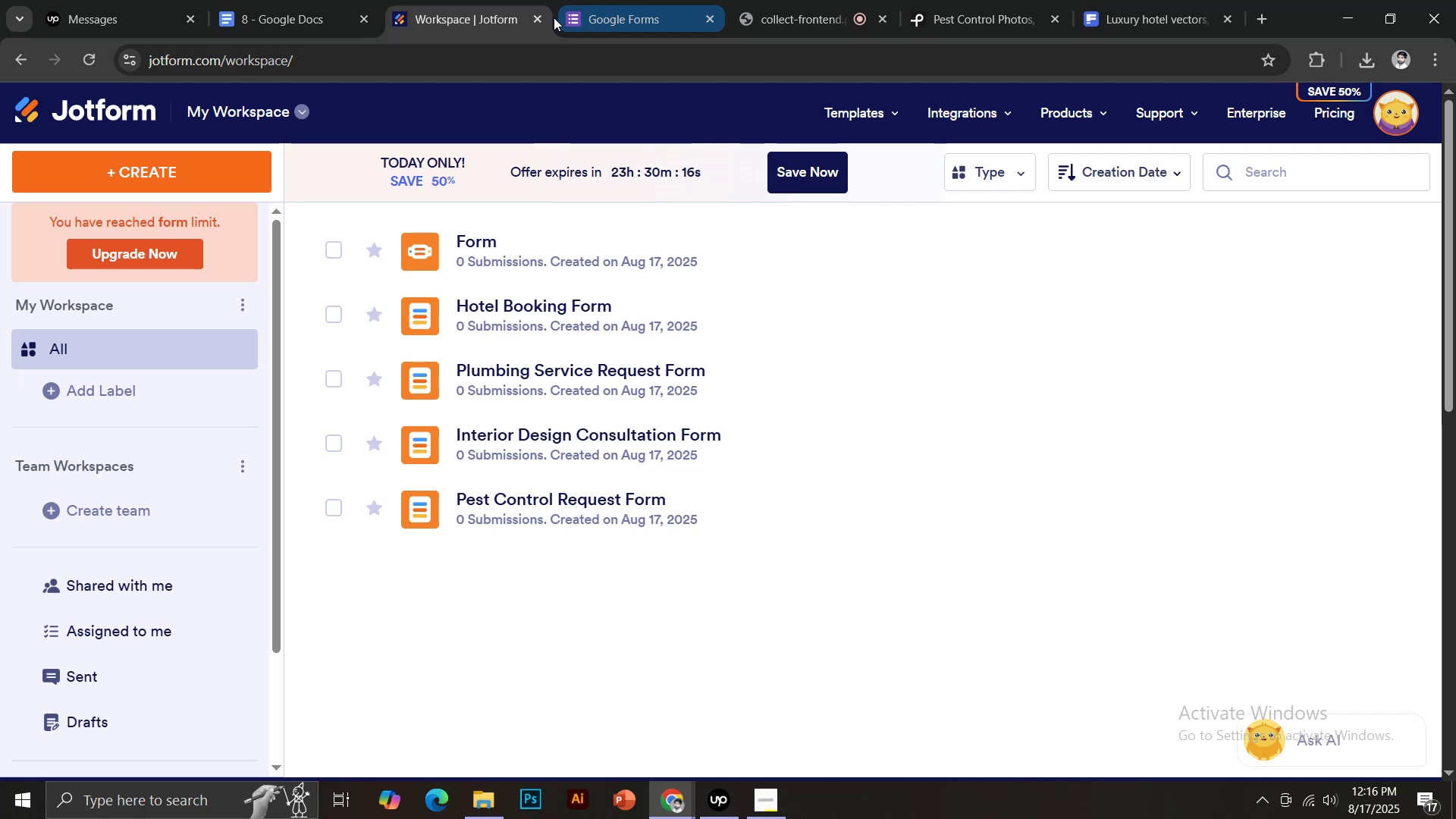 
left_click([536, 20])
 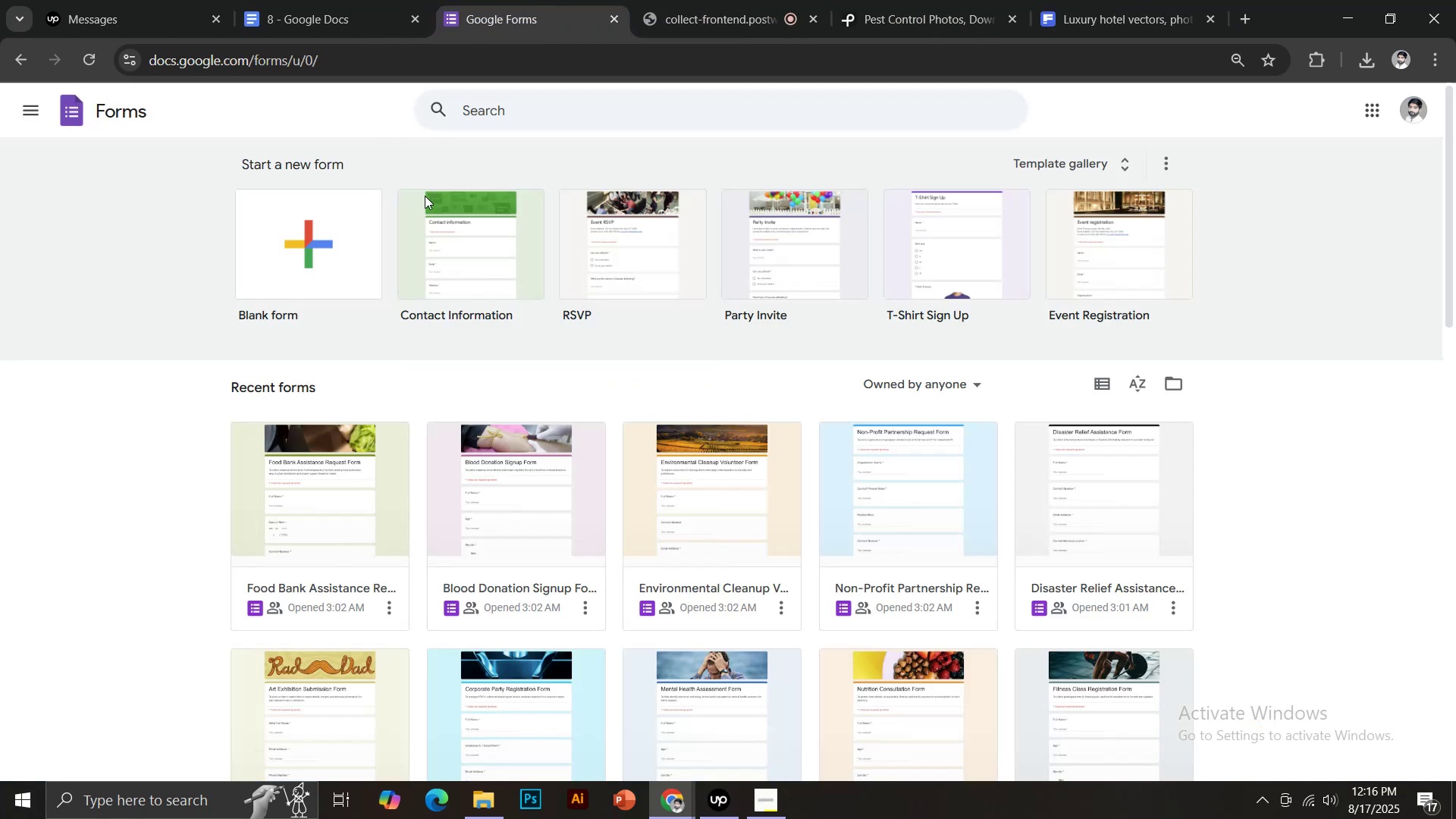 
left_click([309, 244])
 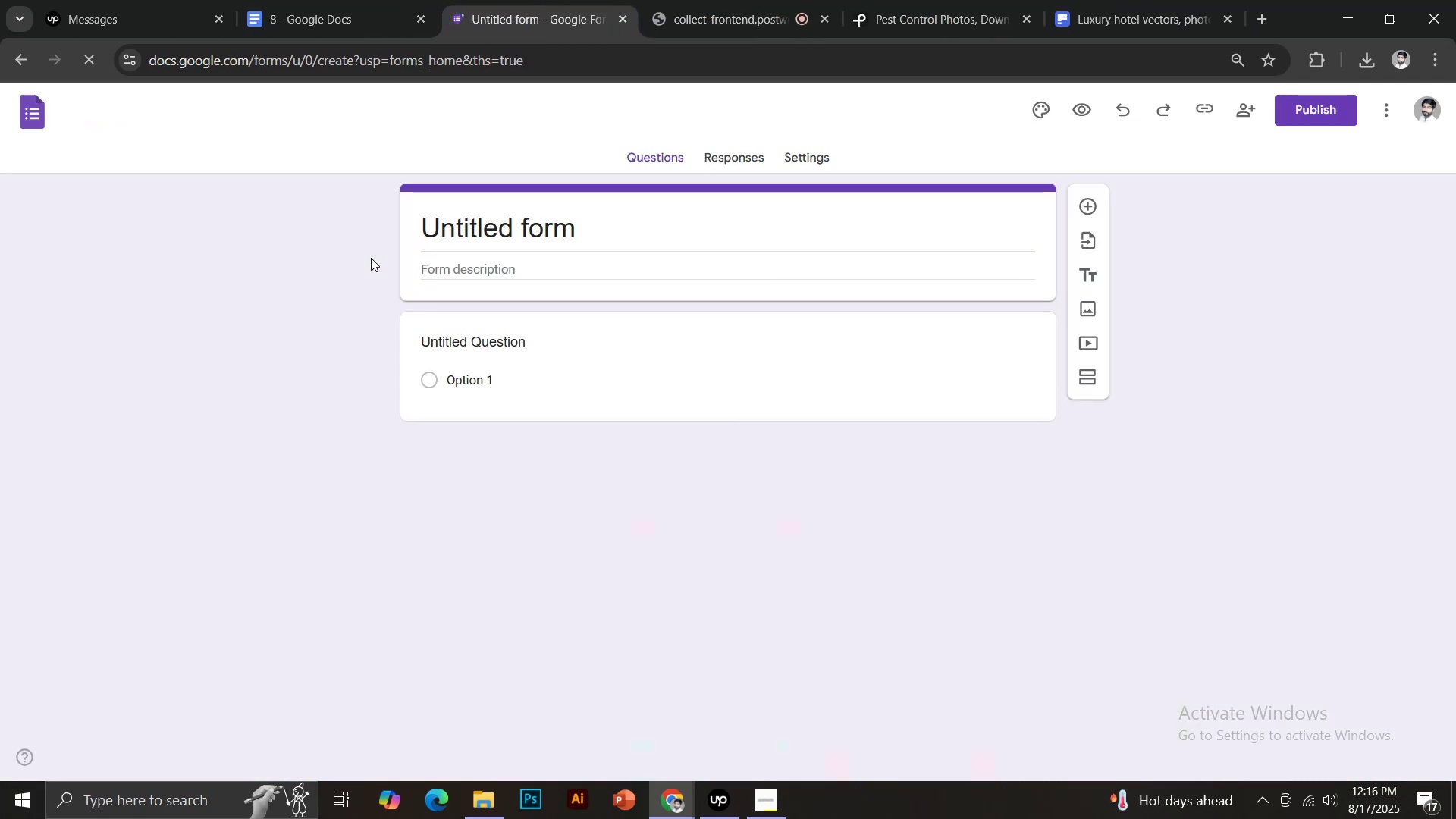 
left_click([532, 225])
 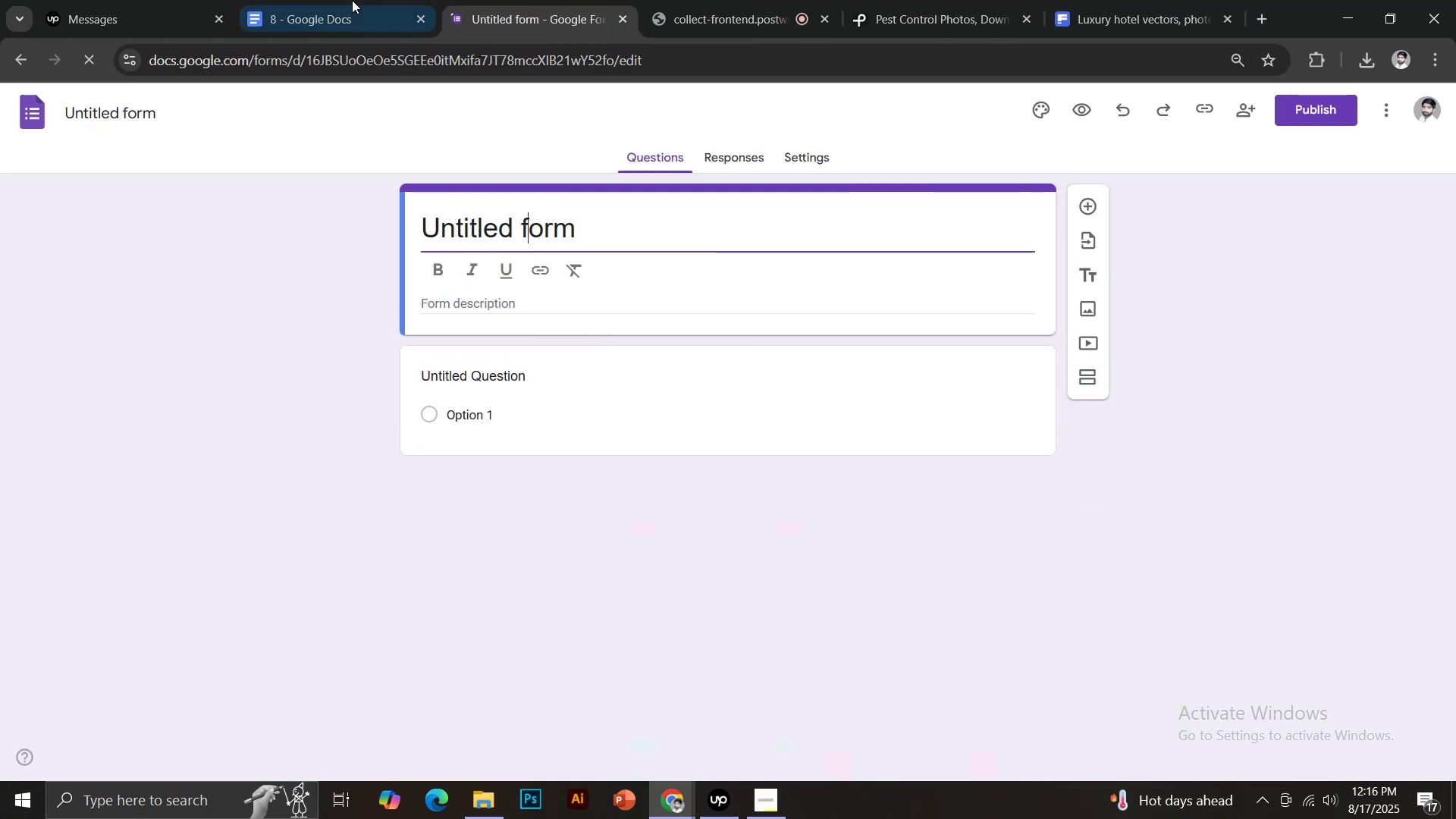 
left_click([350, 0])
 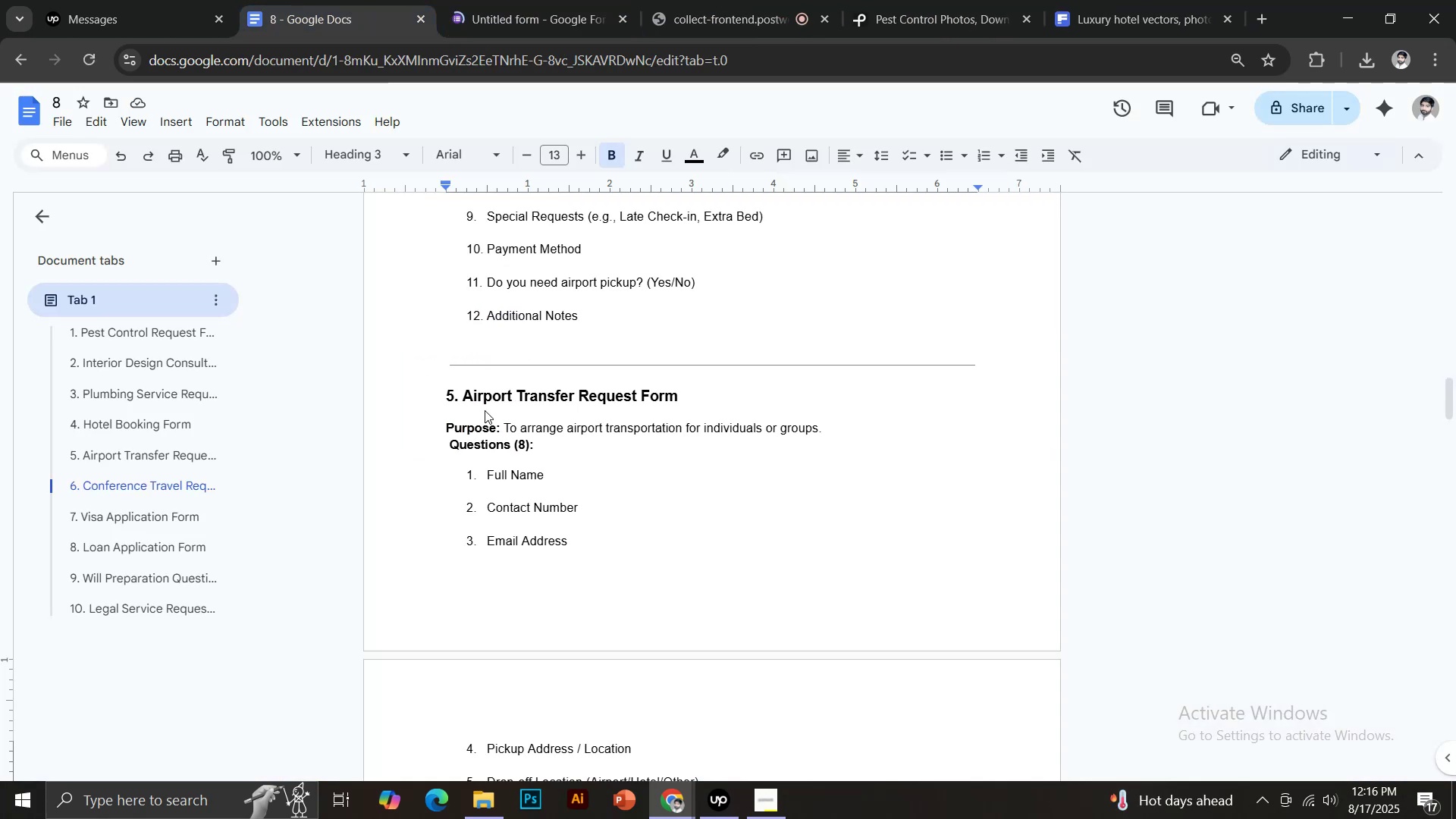 
scroll: coordinate [529, 422], scroll_direction: down, amount: 3.0
 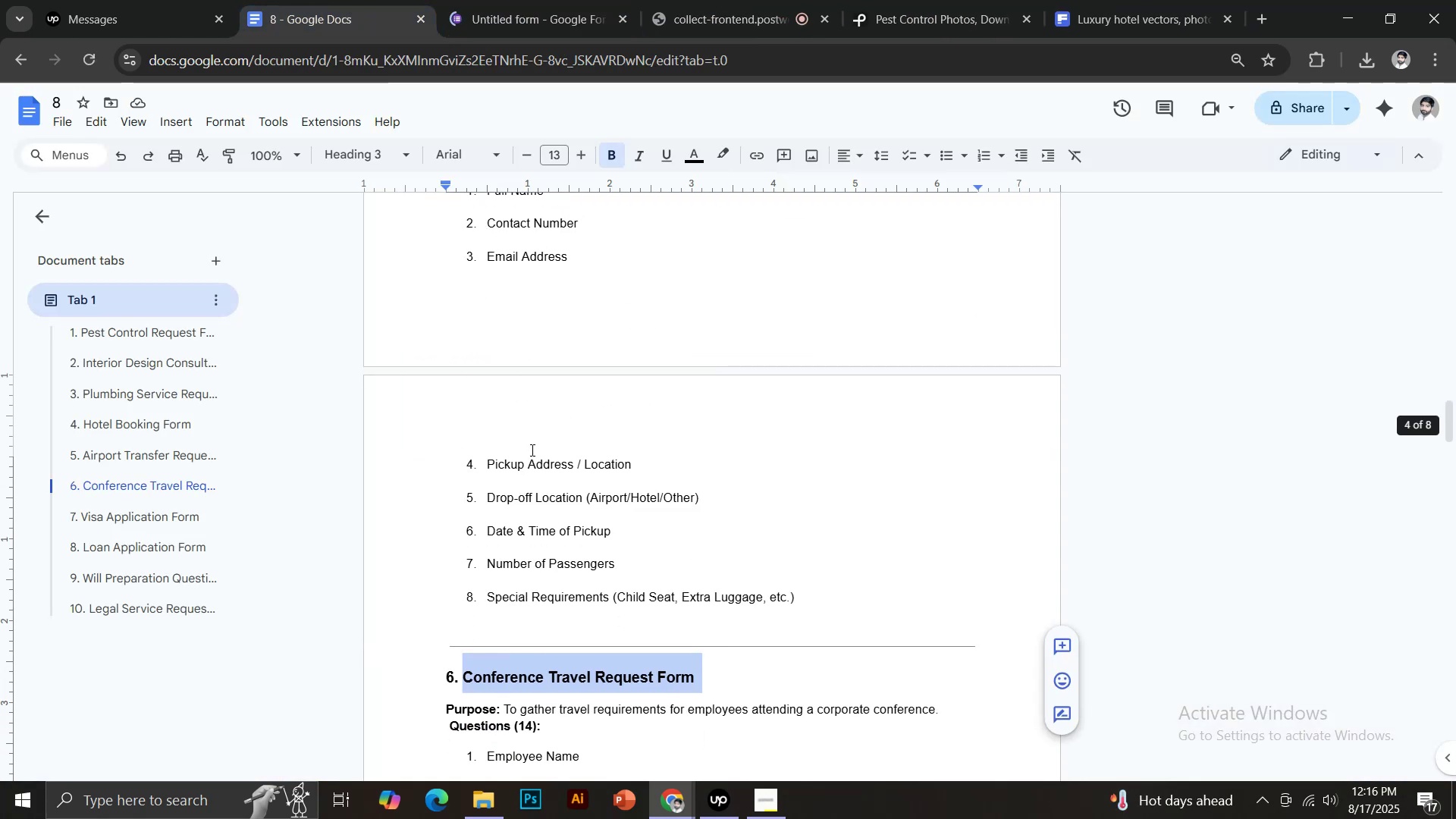 
key(Control+C)
 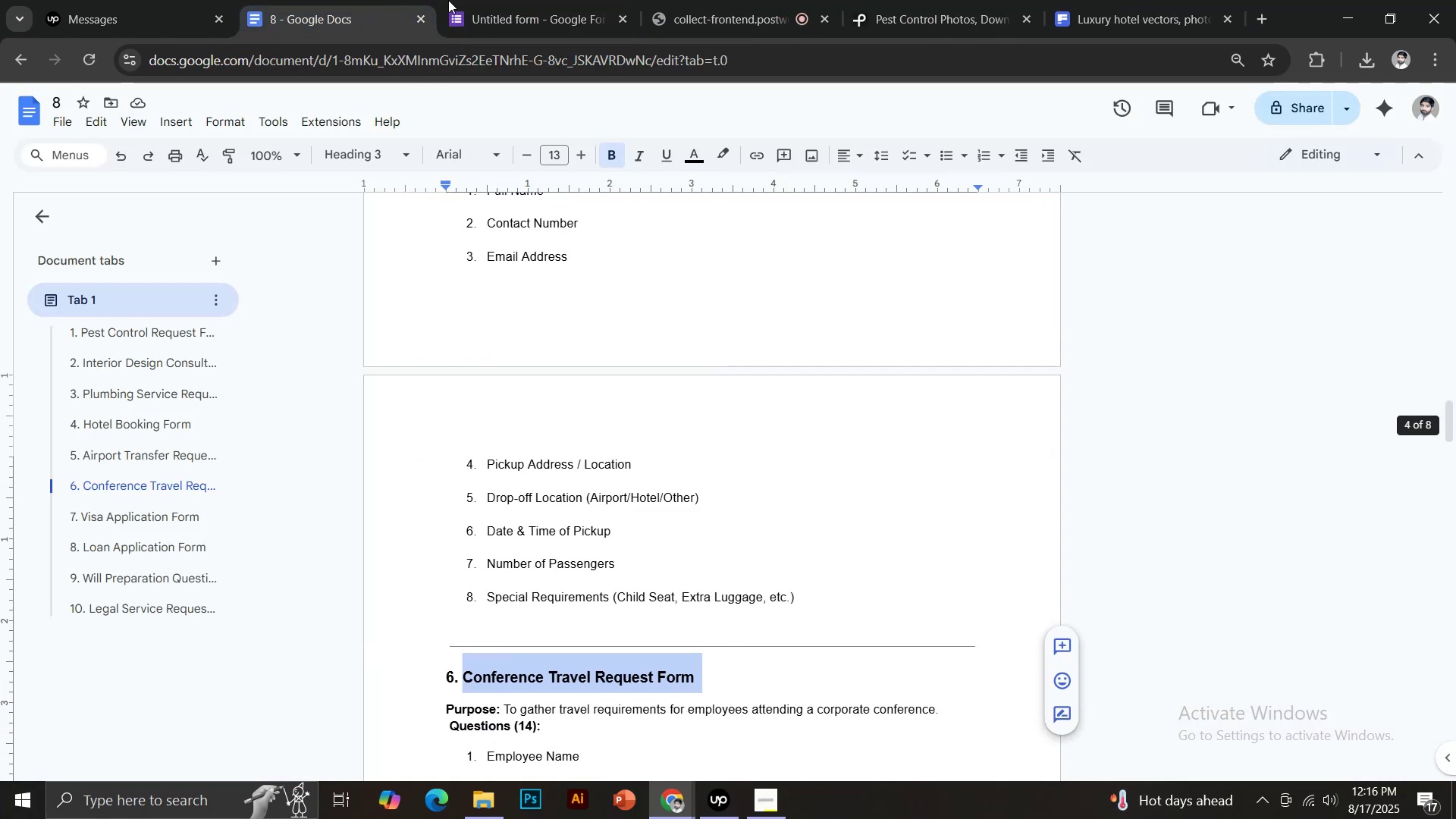 
left_click([498, 0])
 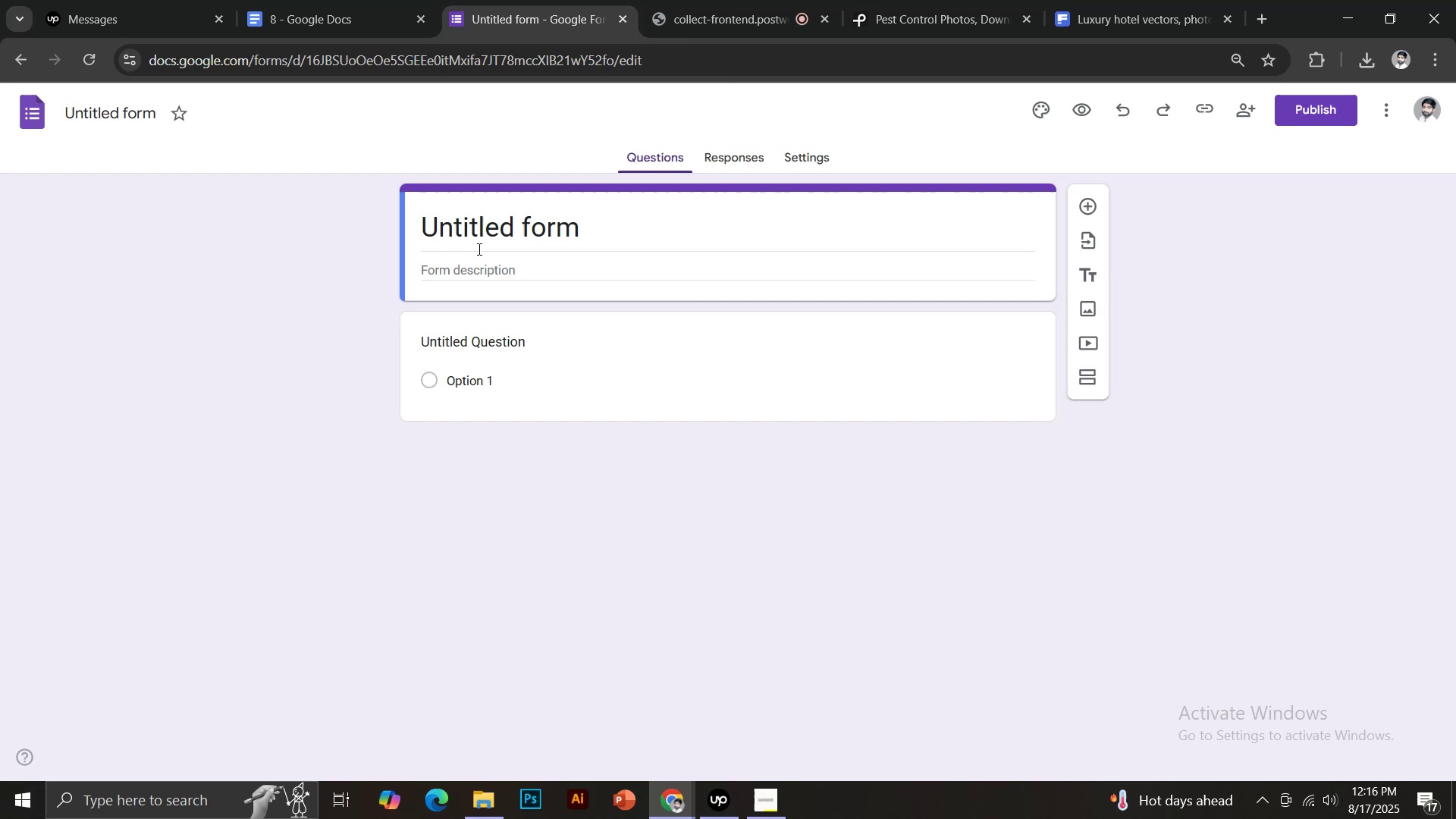 
left_click([480, 237])
 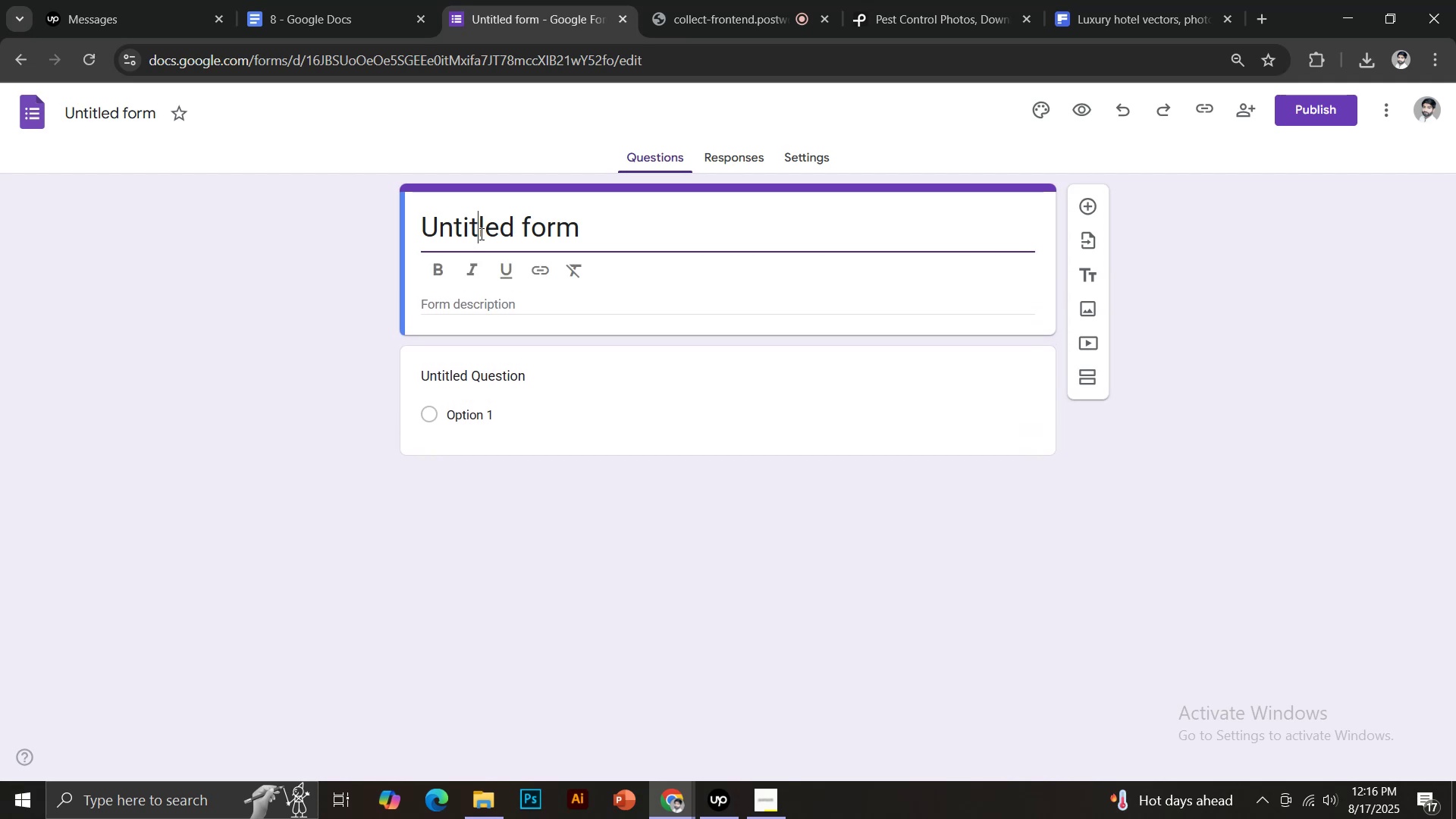 
key(Control+A)
 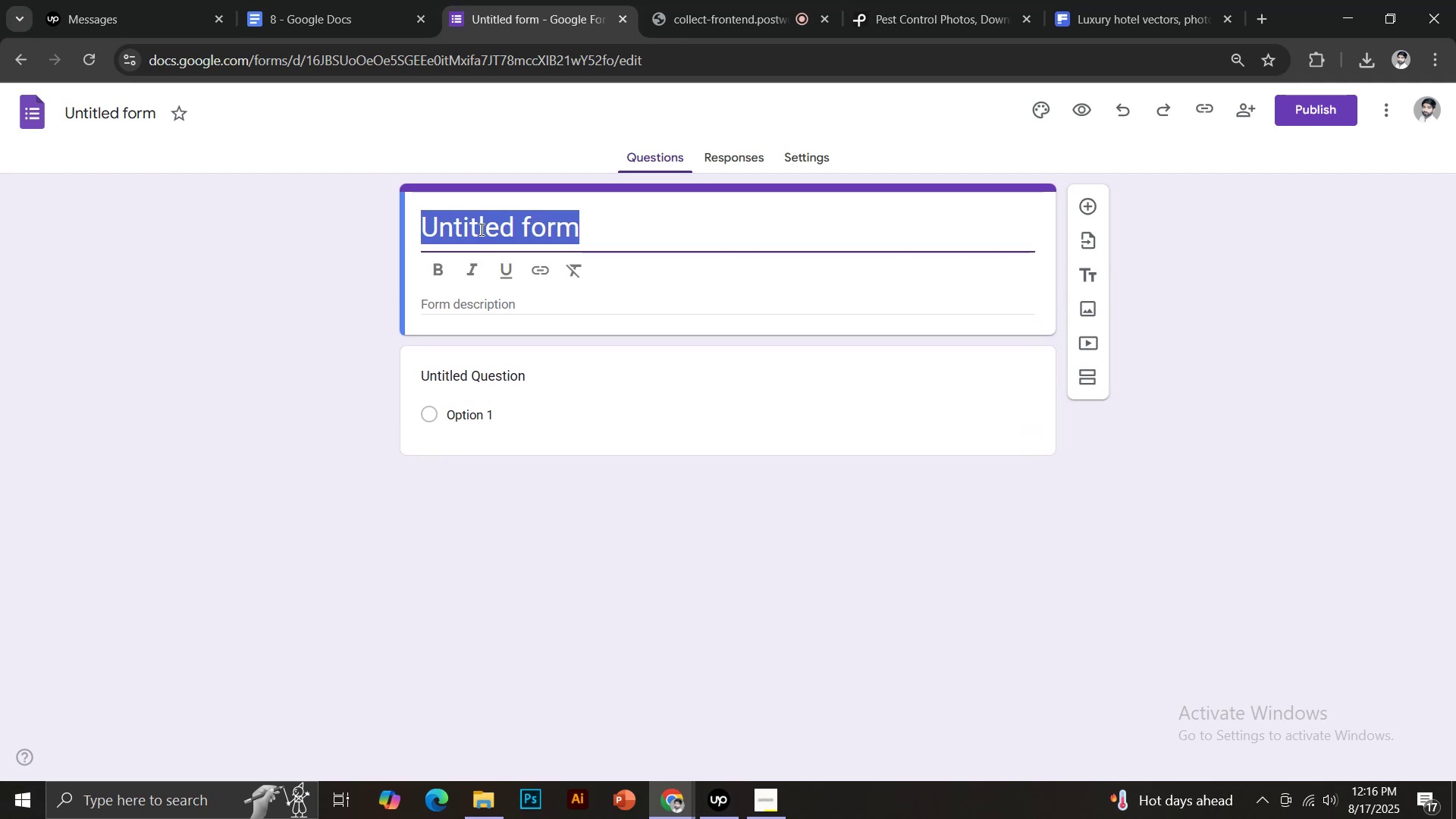 
key(Control+Shift+V)
 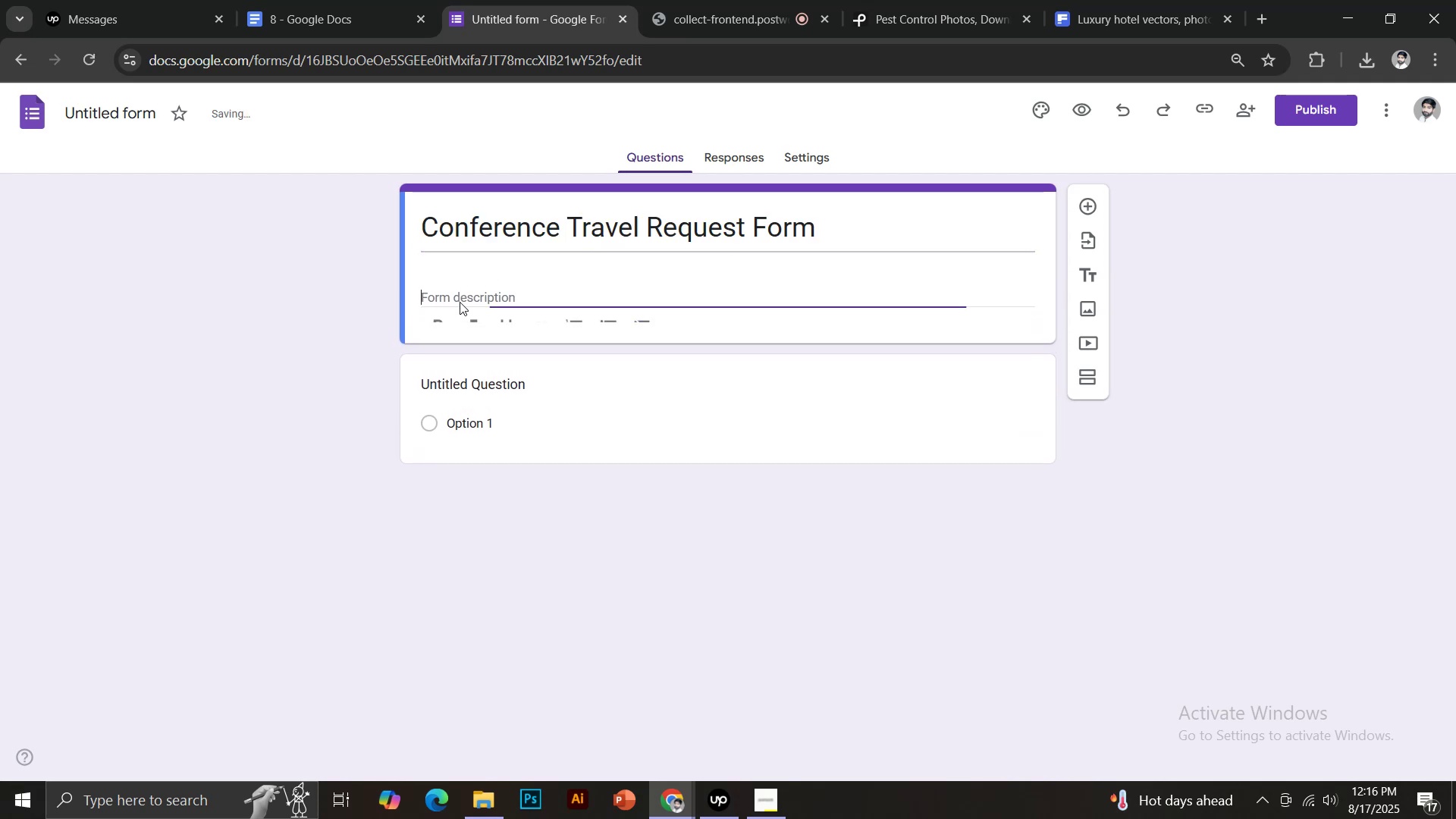 
double_click([337, 0])
 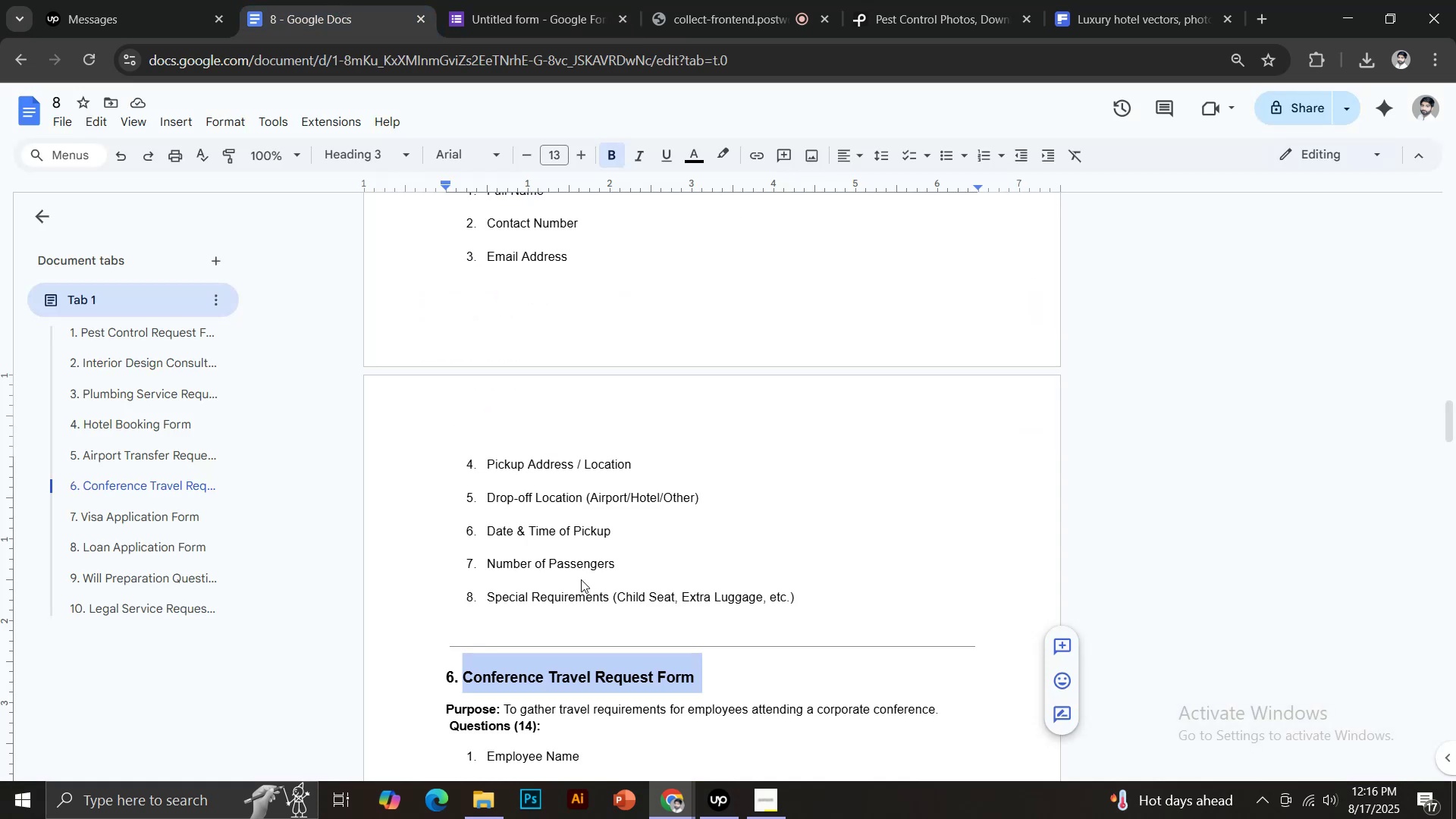 
scroll: coordinate [582, 582], scroll_direction: down, amount: 2.0
 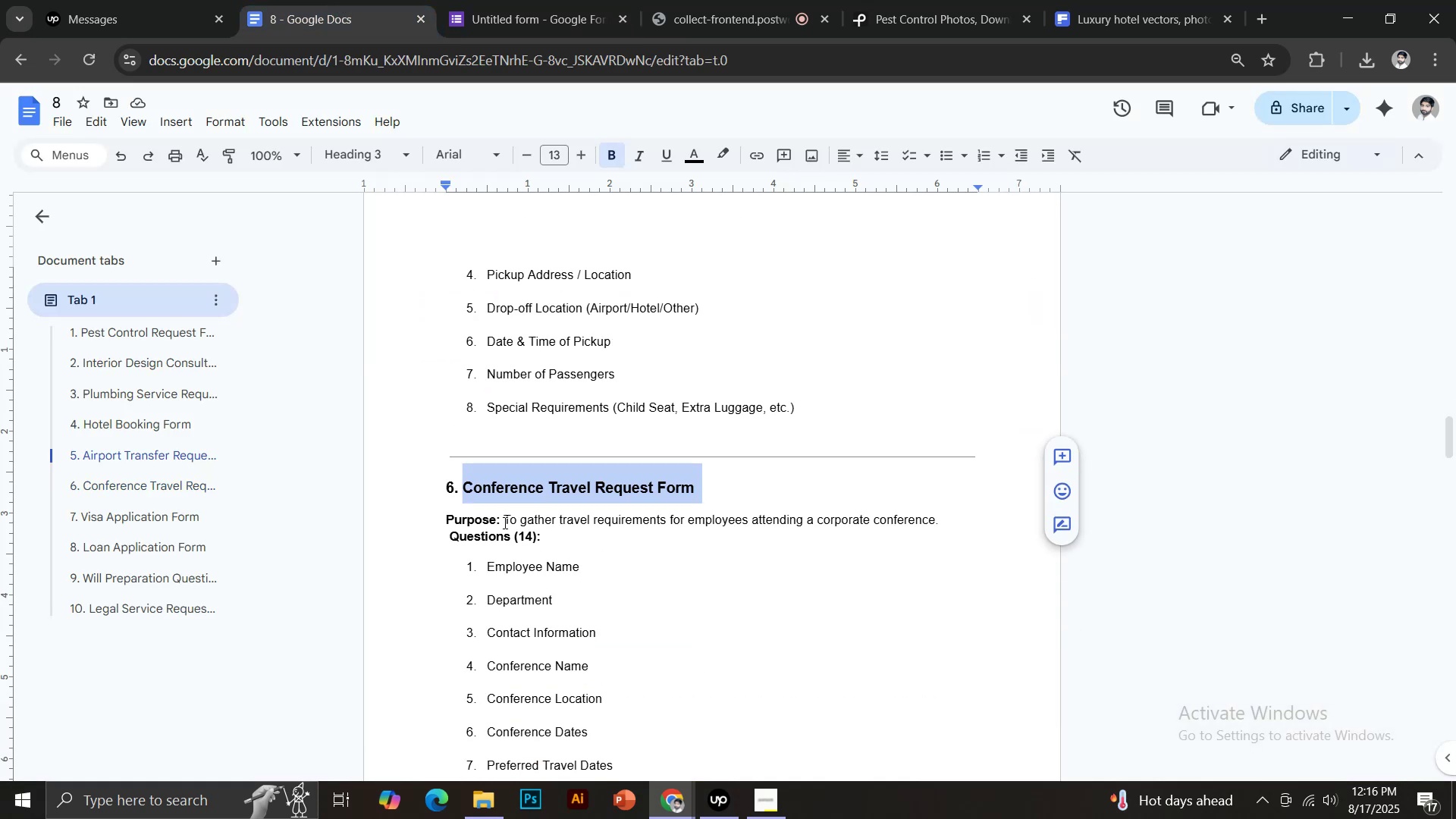 
left_click_drag(start_coordinate=[507, 518], to_coordinate=[940, 518])
 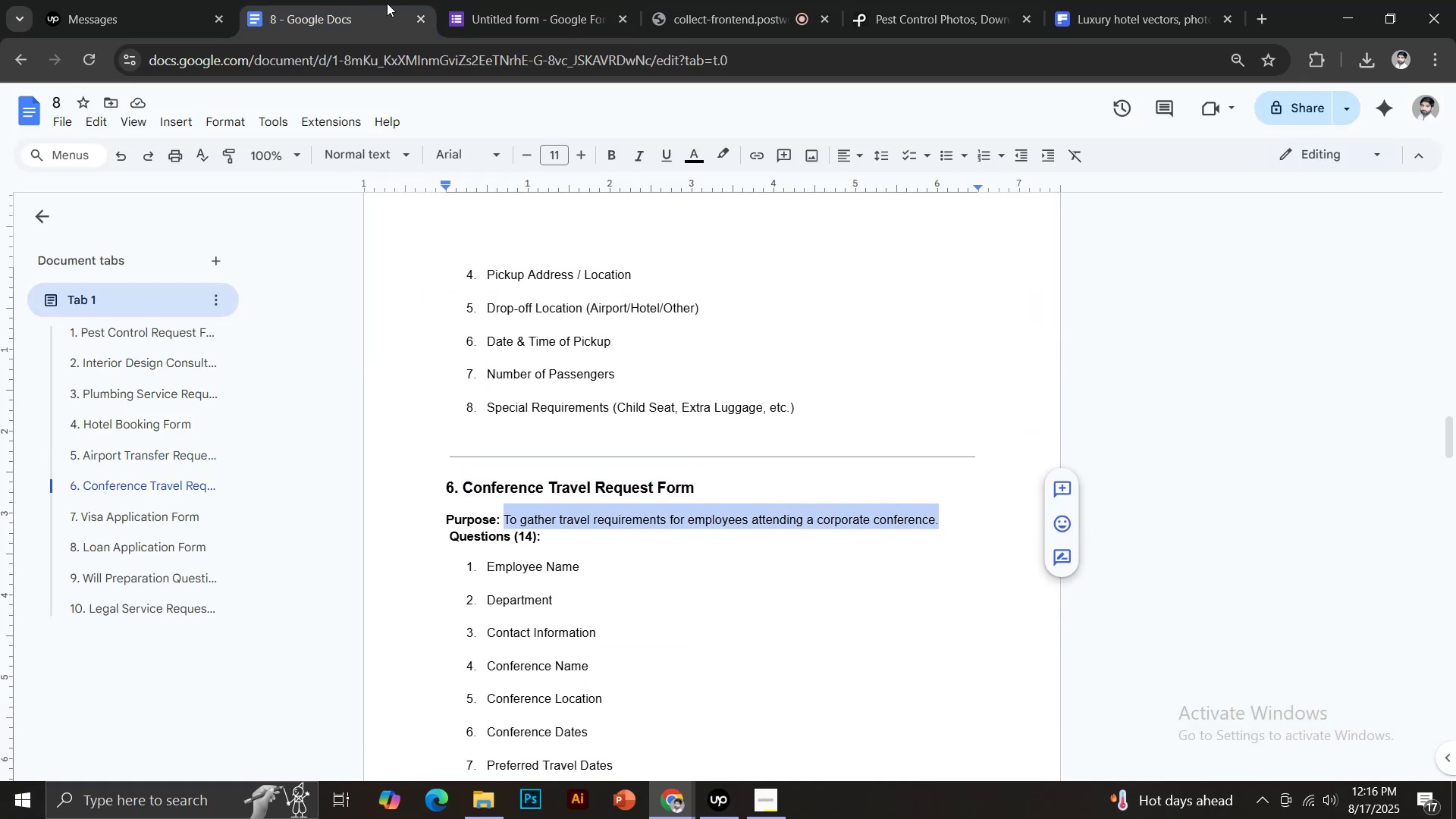 
key(Control+C)
 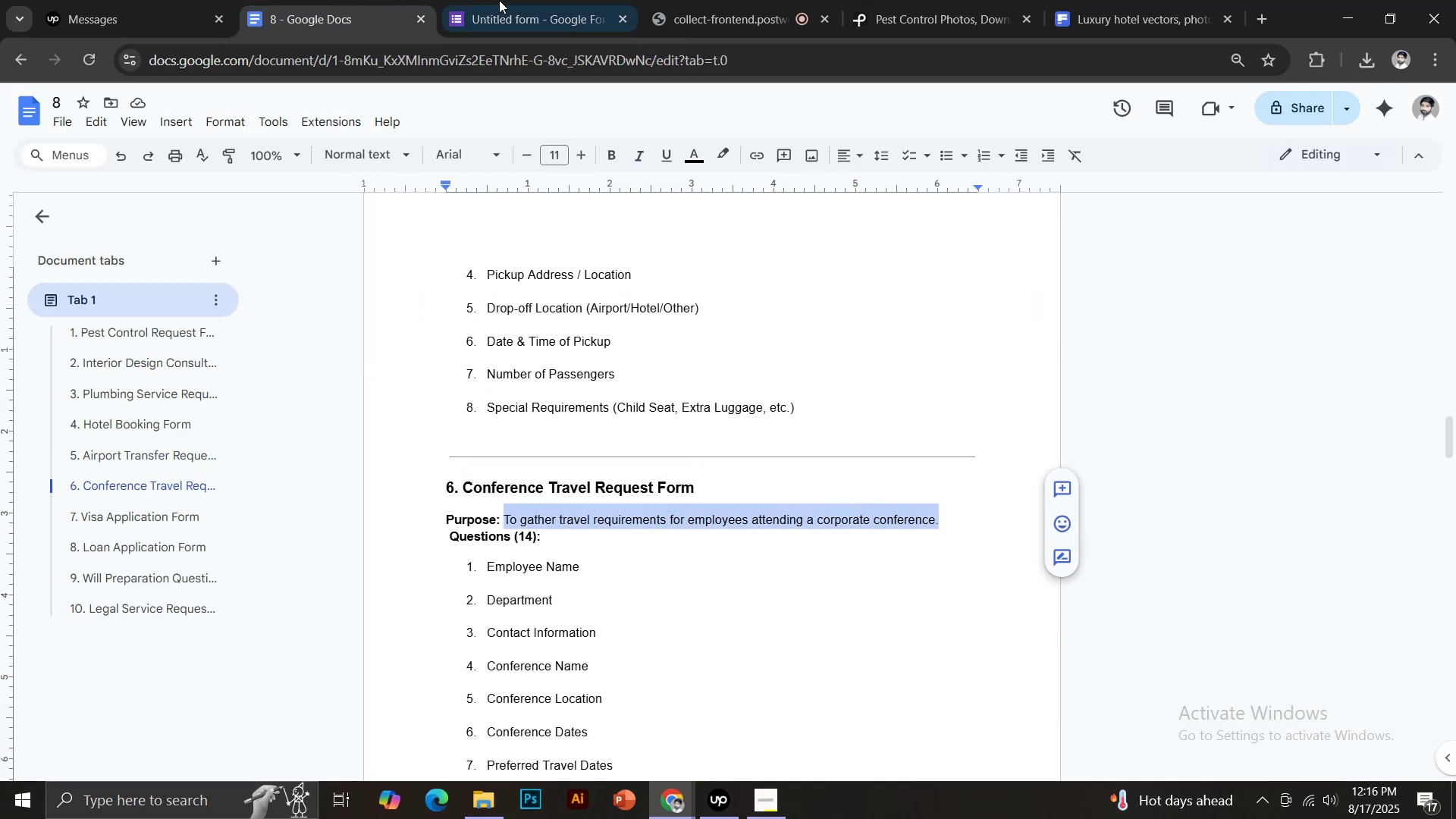 
key(Control+Shift+V)
 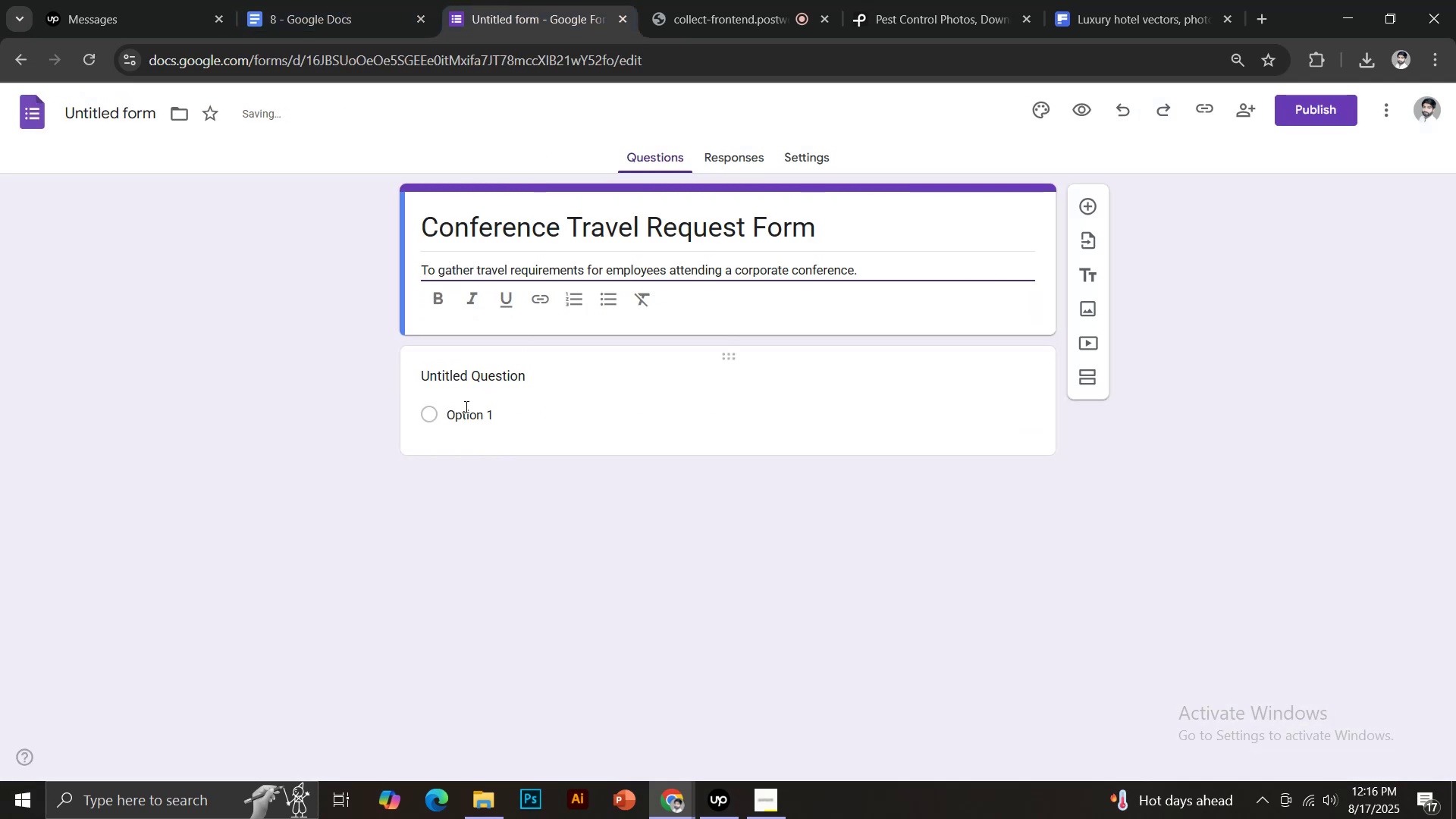 
left_click([474, 377])
 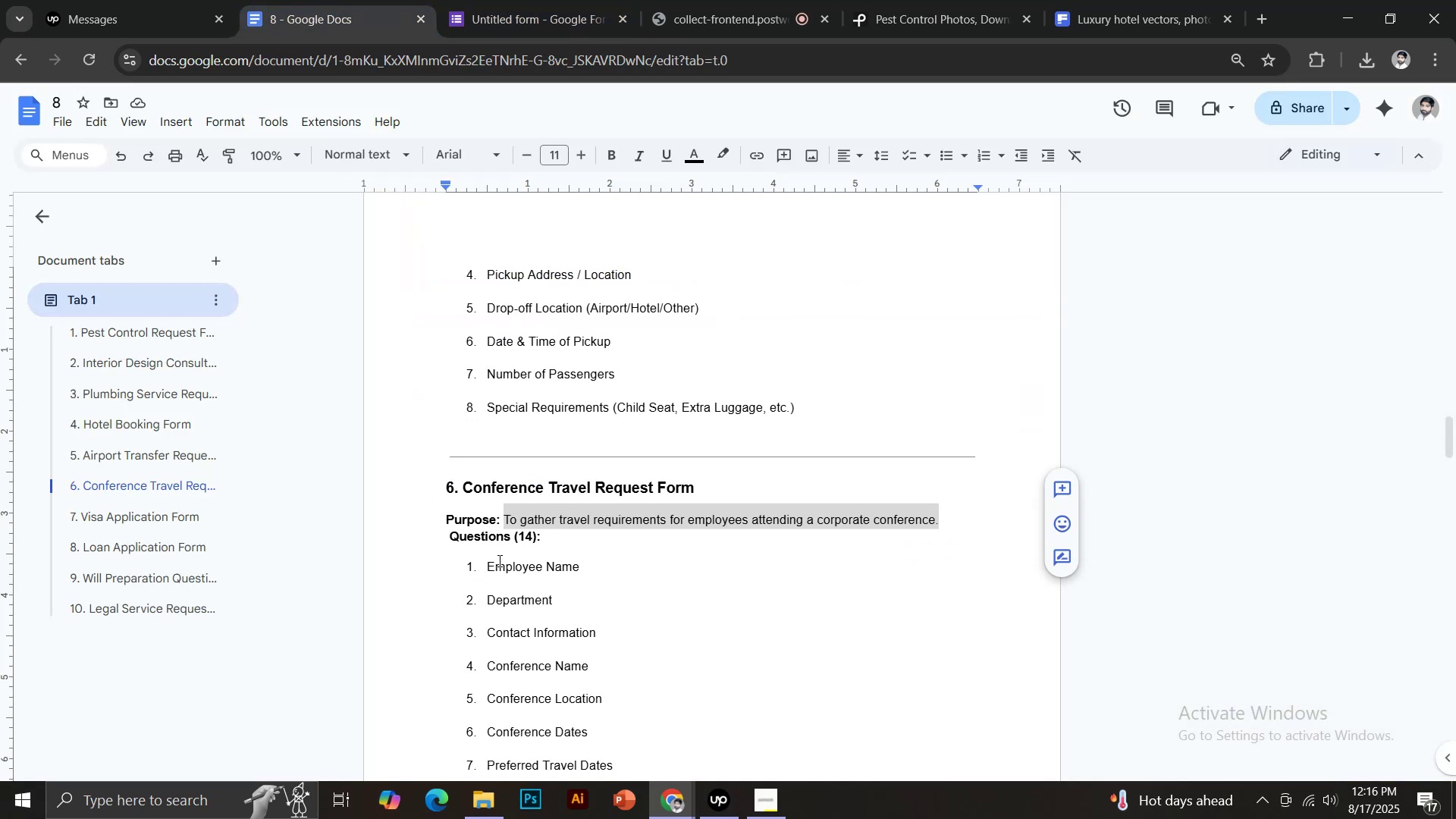 
left_click_drag(start_coordinate=[489, 566], to_coordinate=[581, 569])
 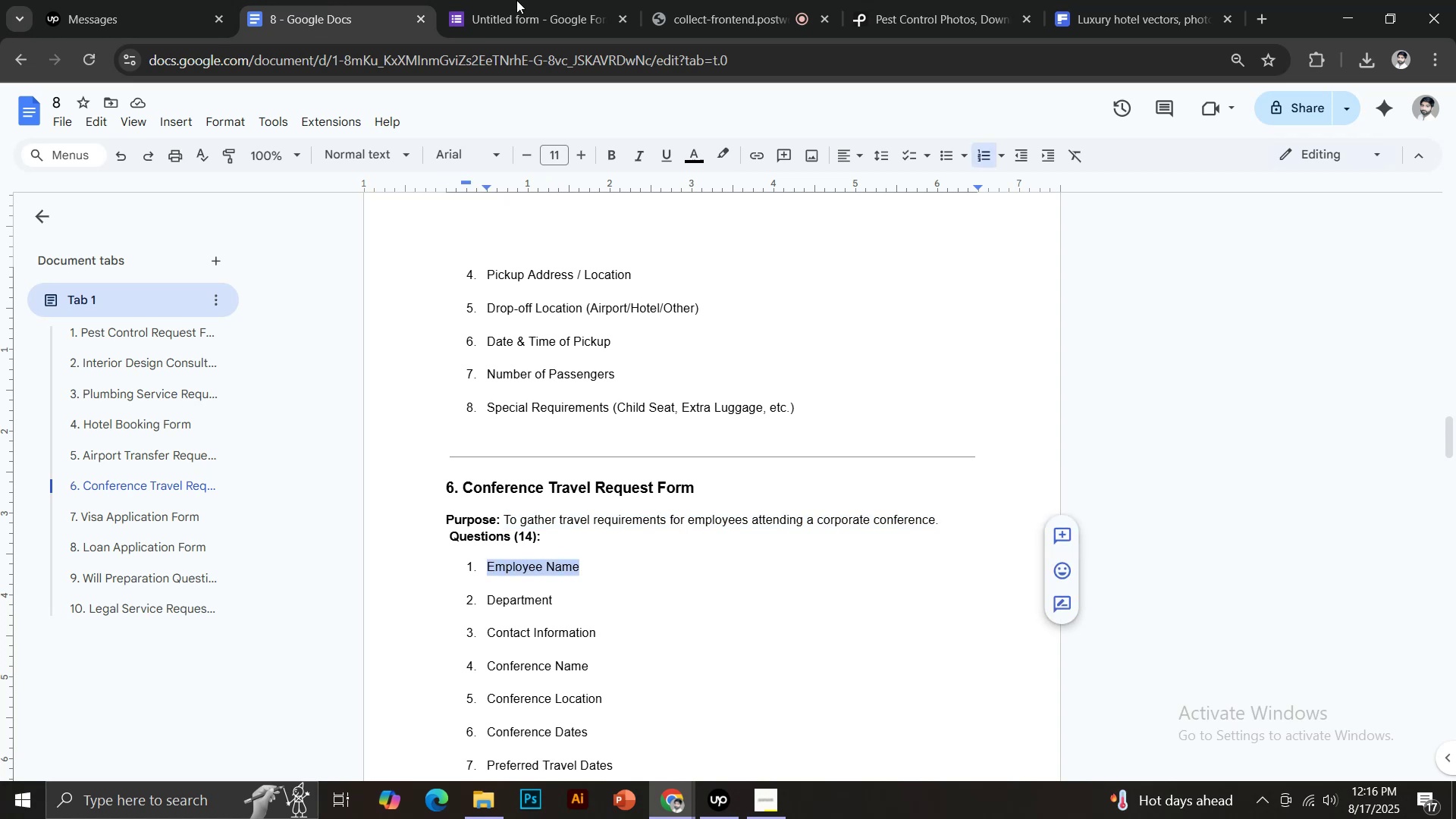 
key(Control+C)
 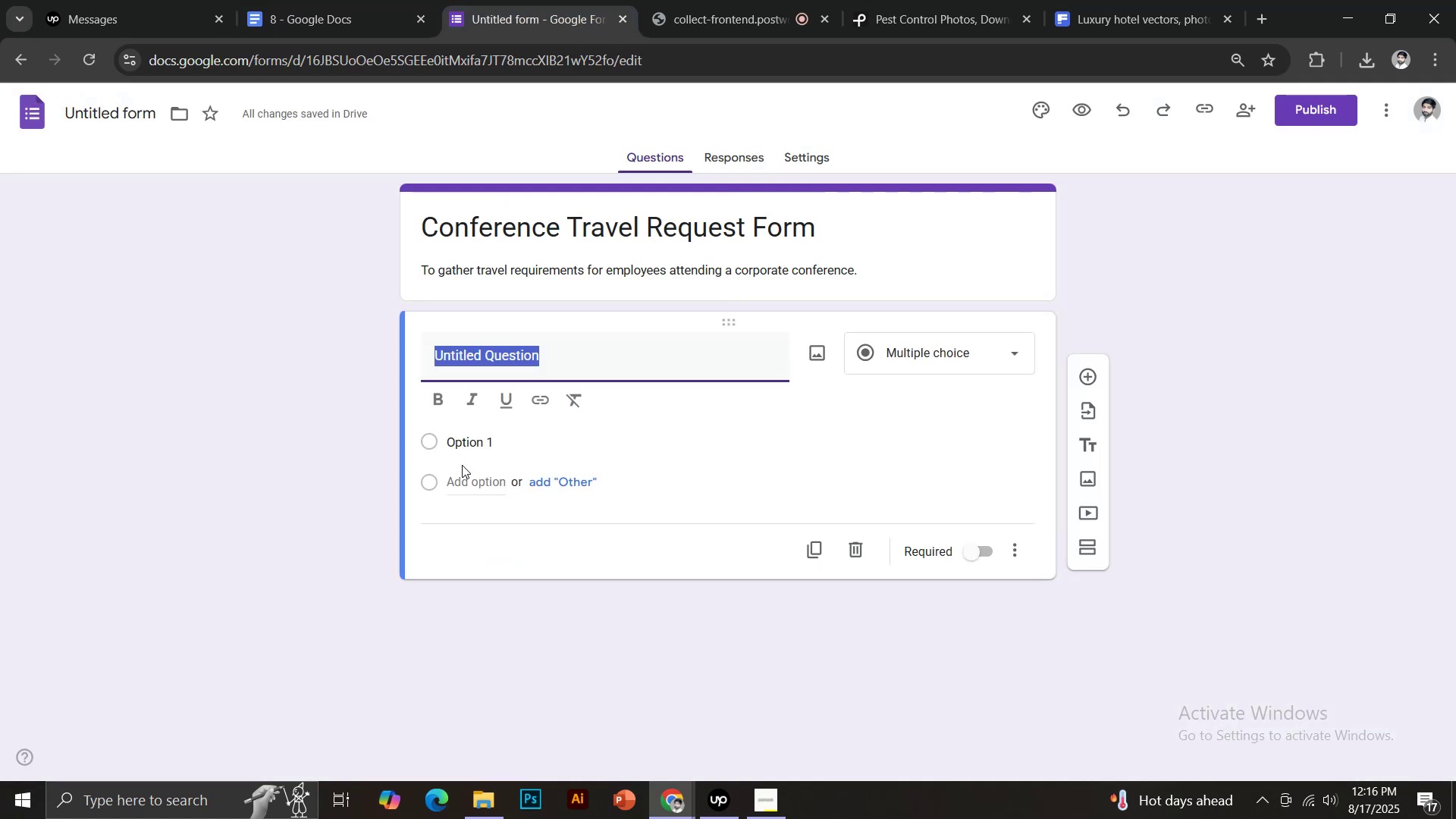 
key(Control+Shift+V)
 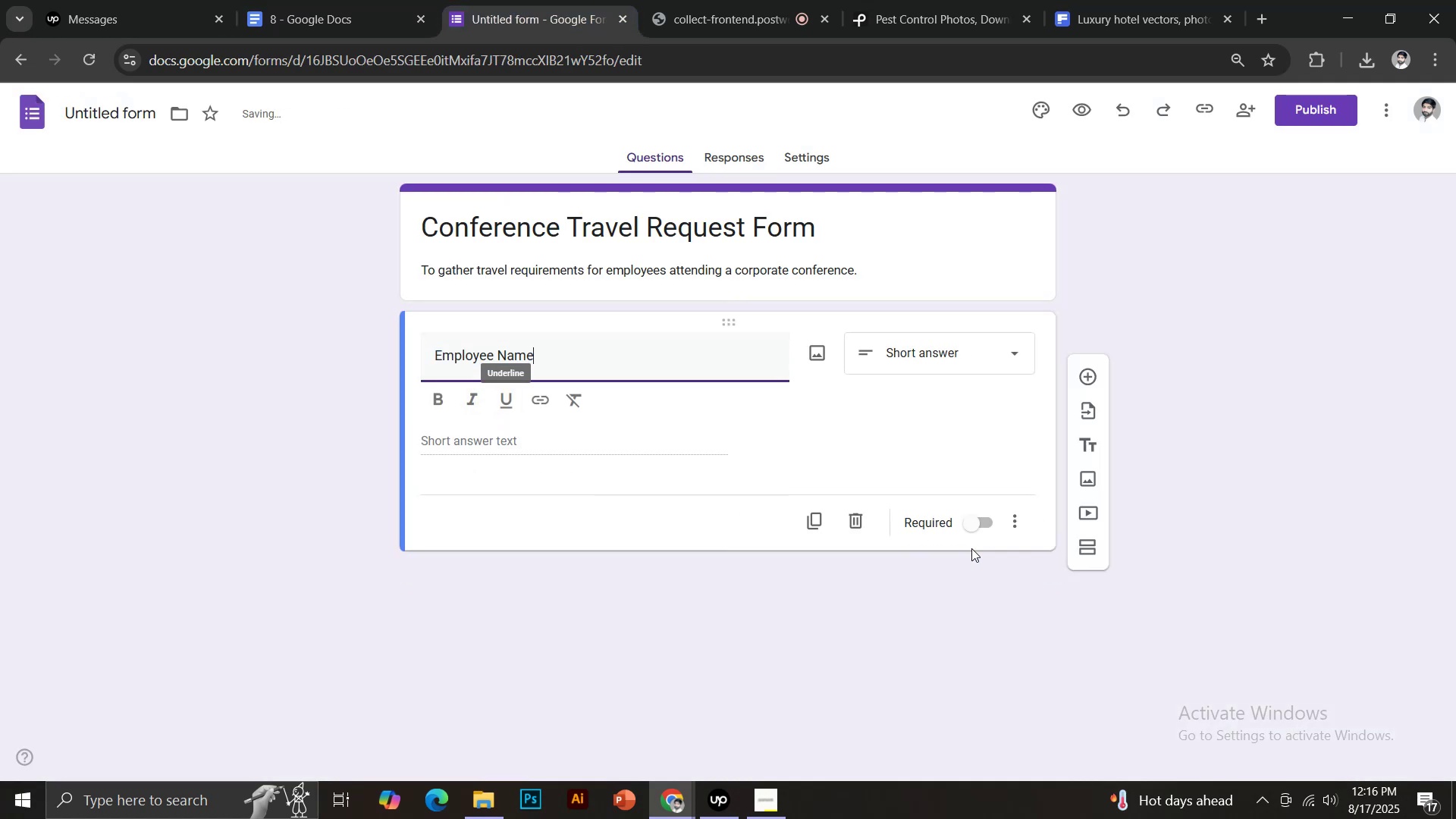 
left_click([972, 526])
 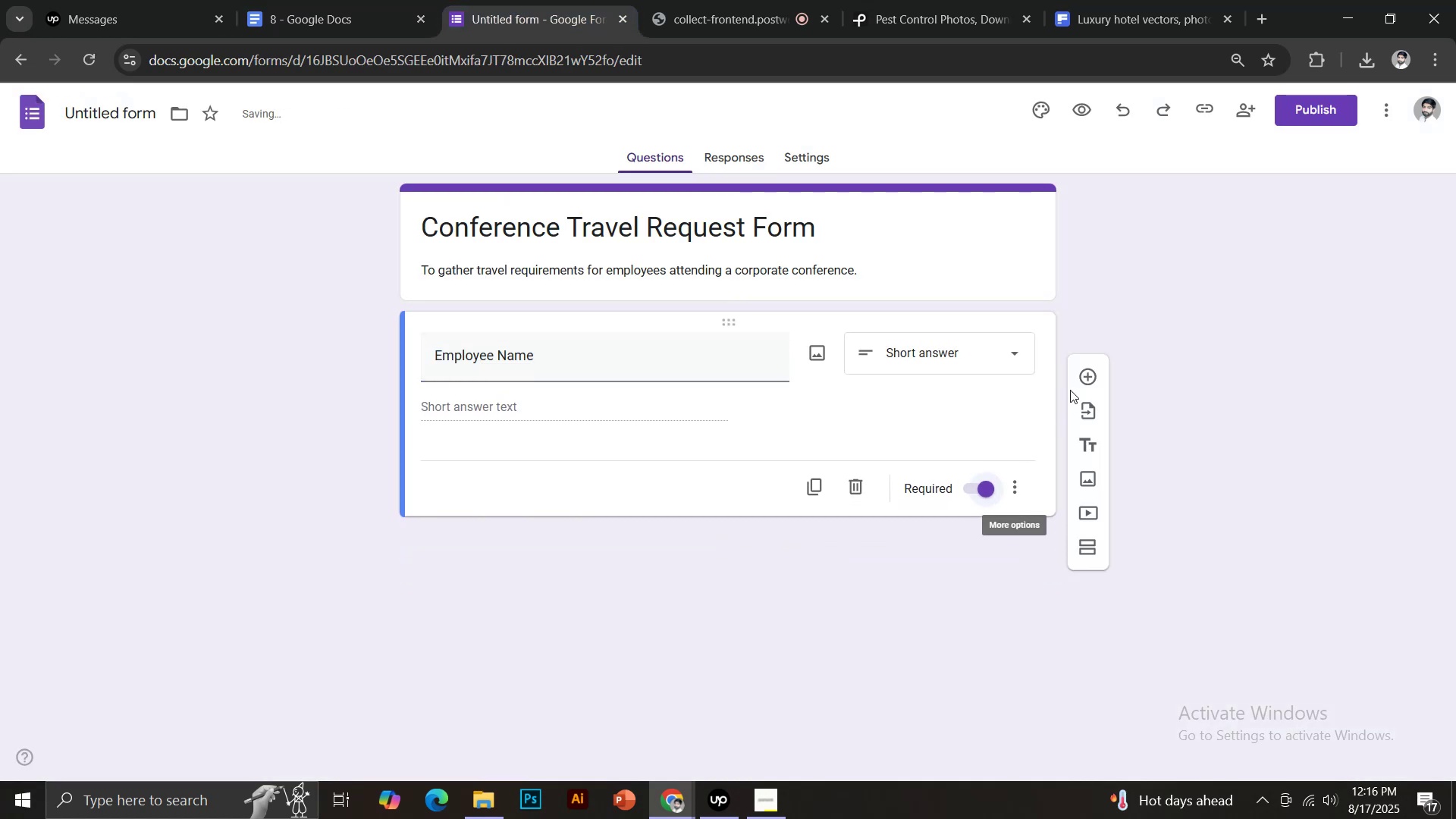 
left_click([1085, 373])
 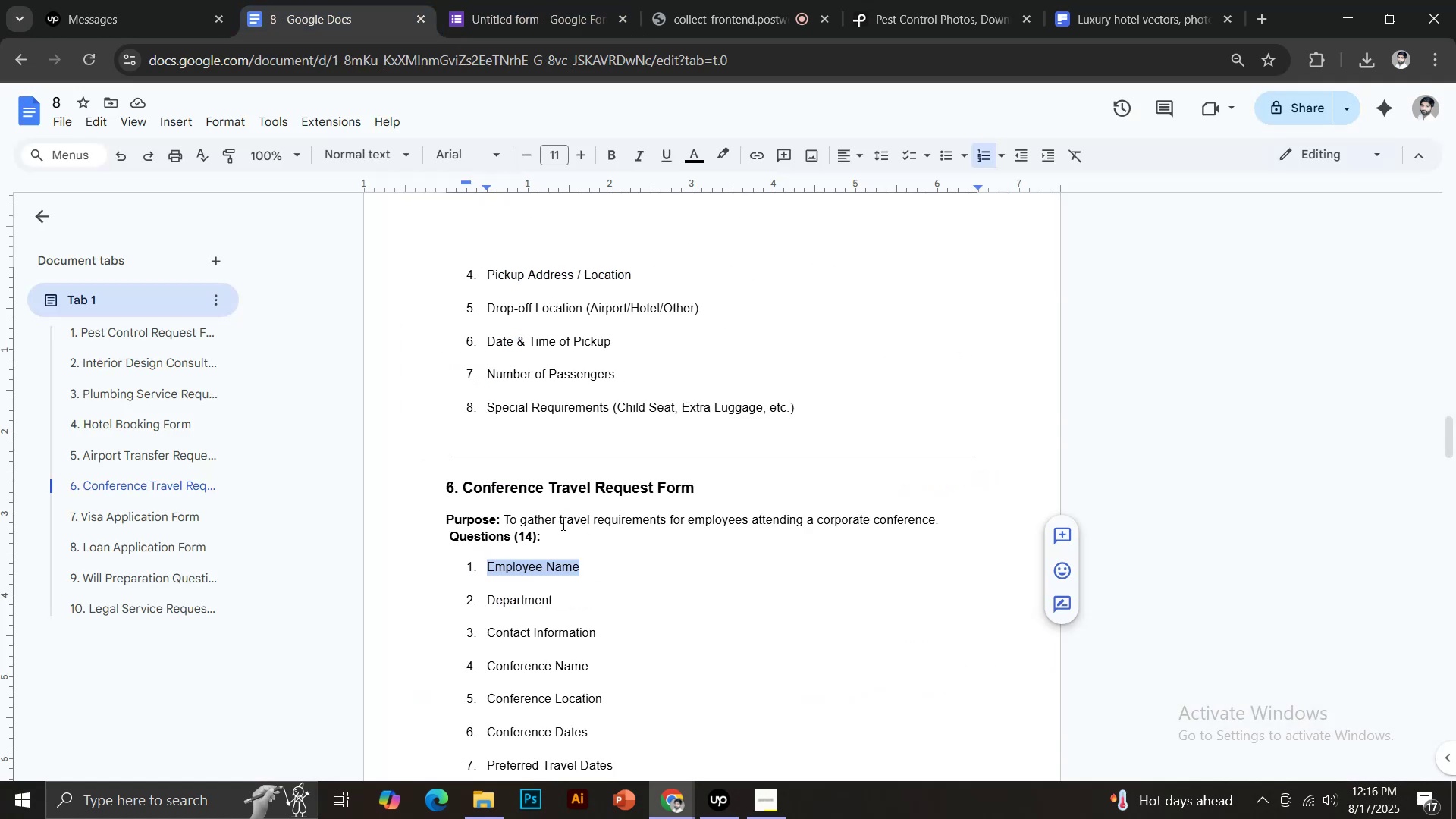 
scroll: coordinate [598, 510], scroll_direction: down, amount: 2.0
 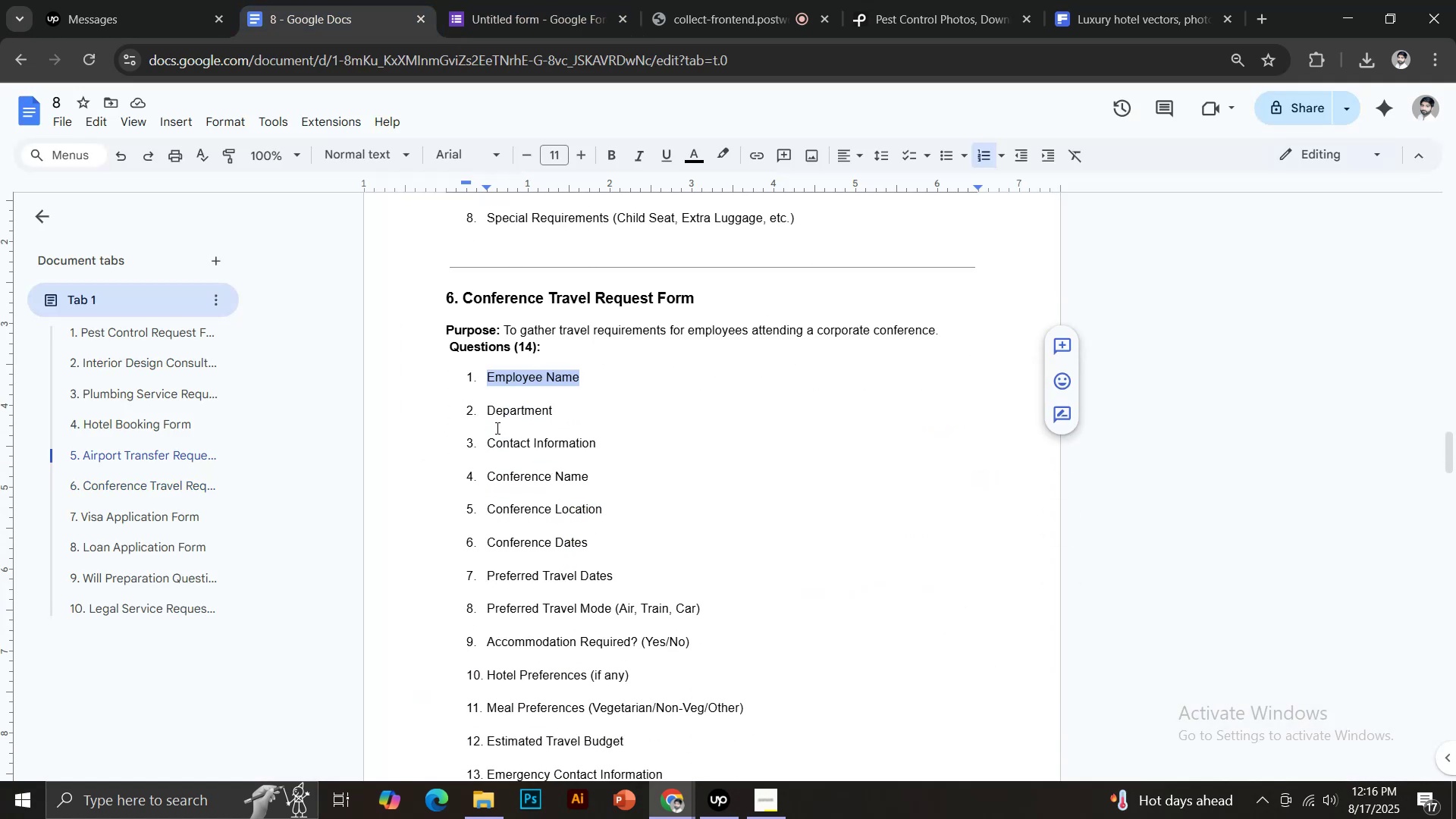 
left_click_drag(start_coordinate=[485, 411], to_coordinate=[560, 409])
 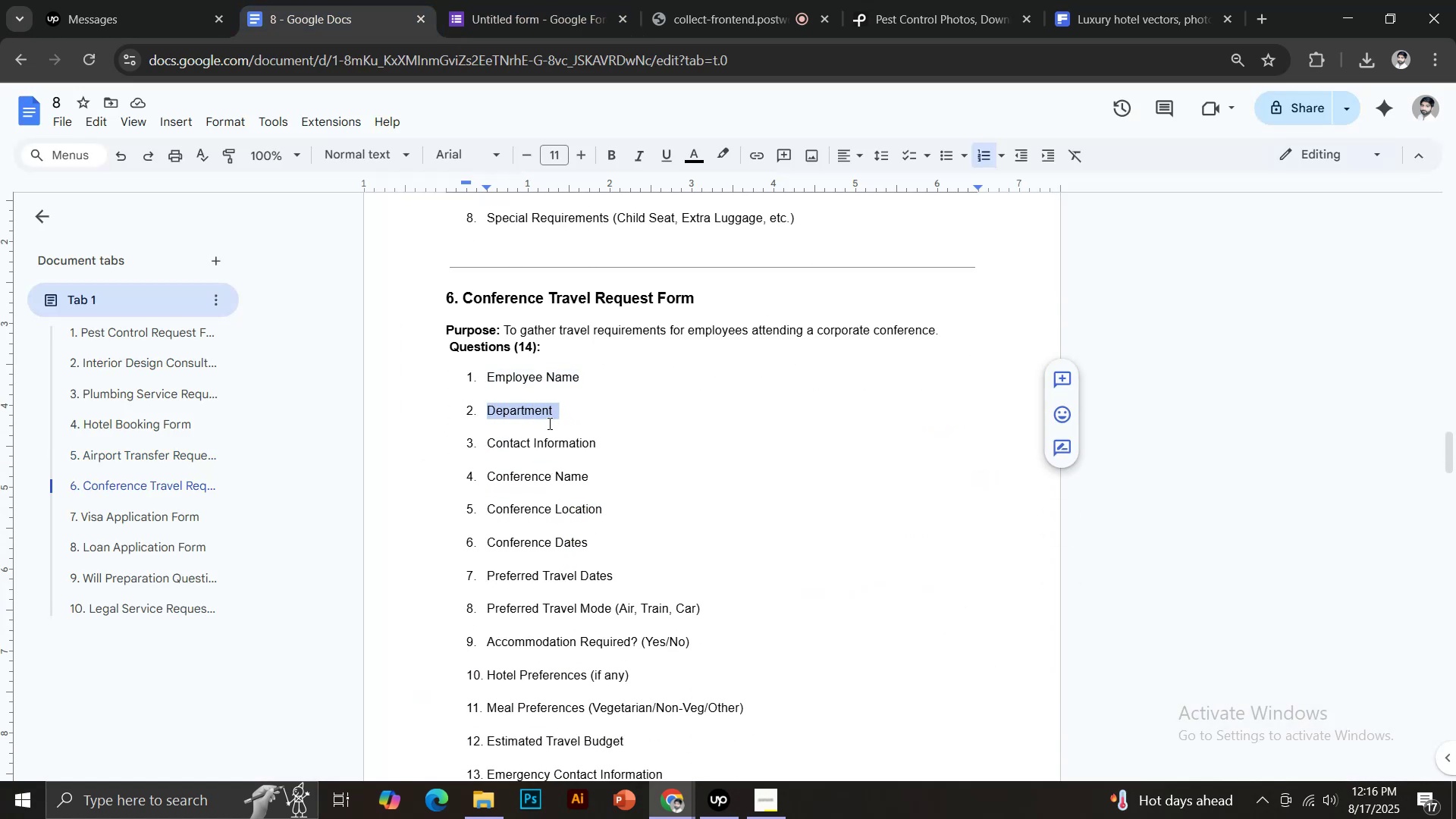 
key(Control+C)
 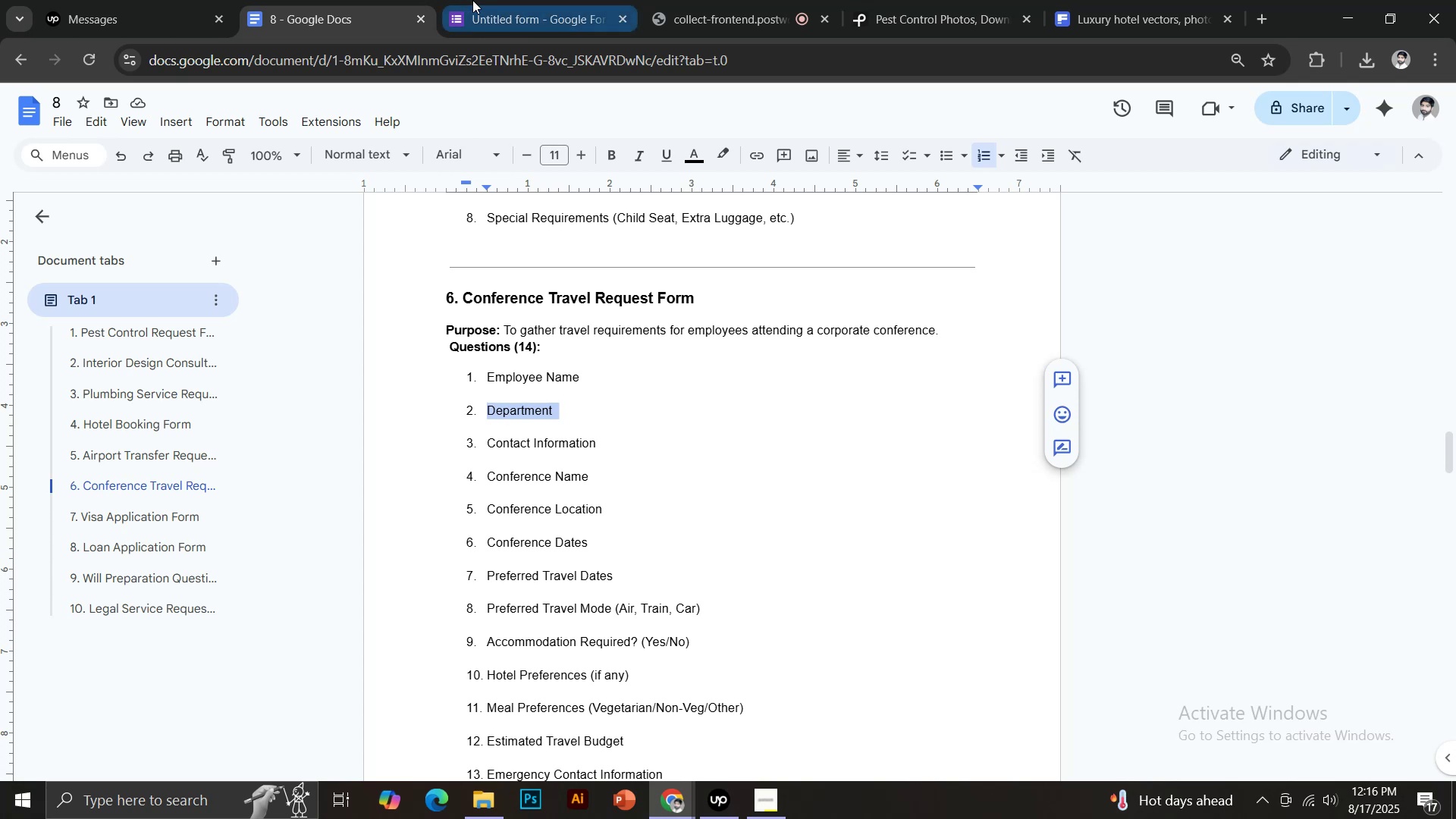 
left_click([493, 0])
 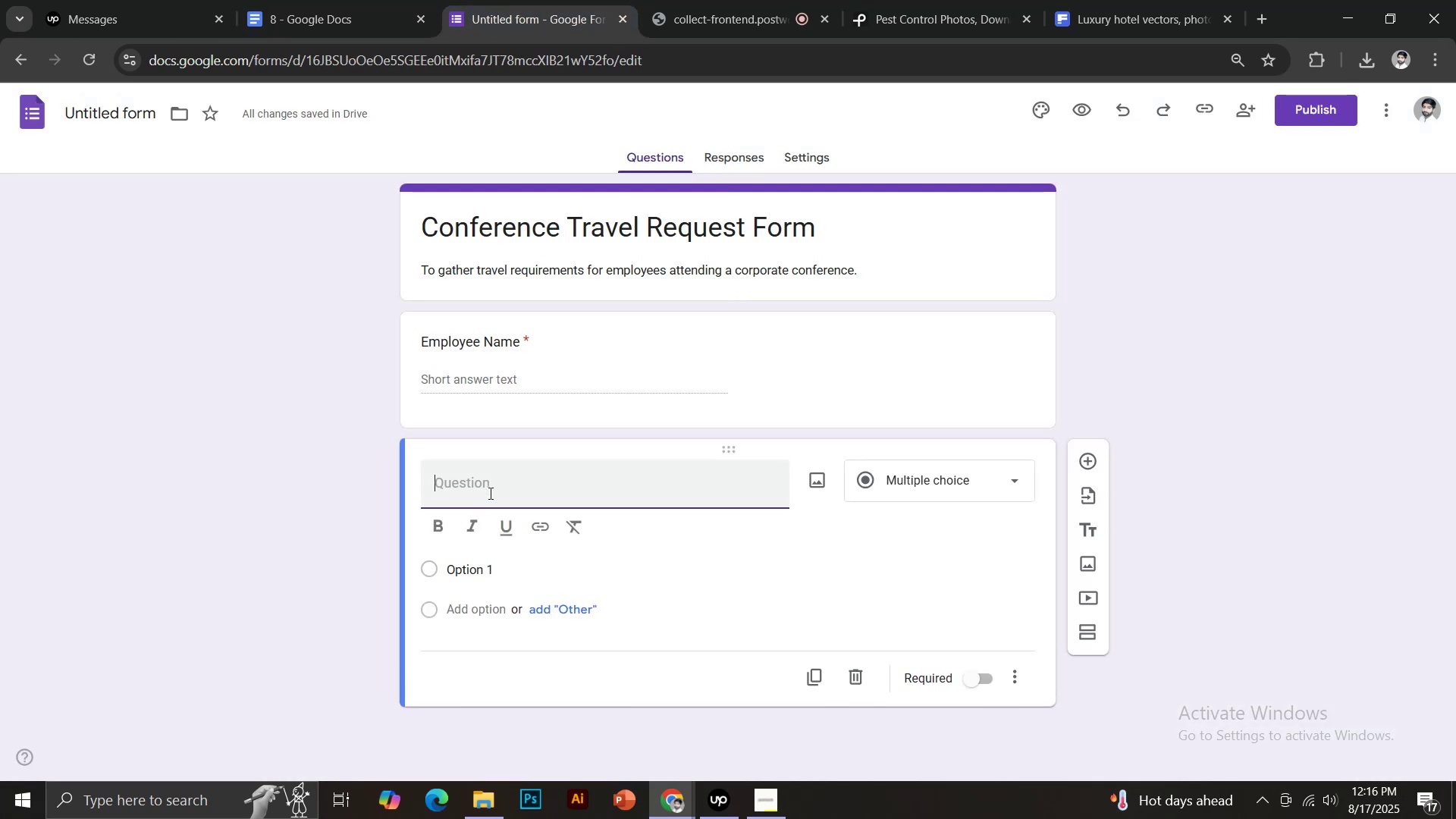 
key(Control+Shift+V)
 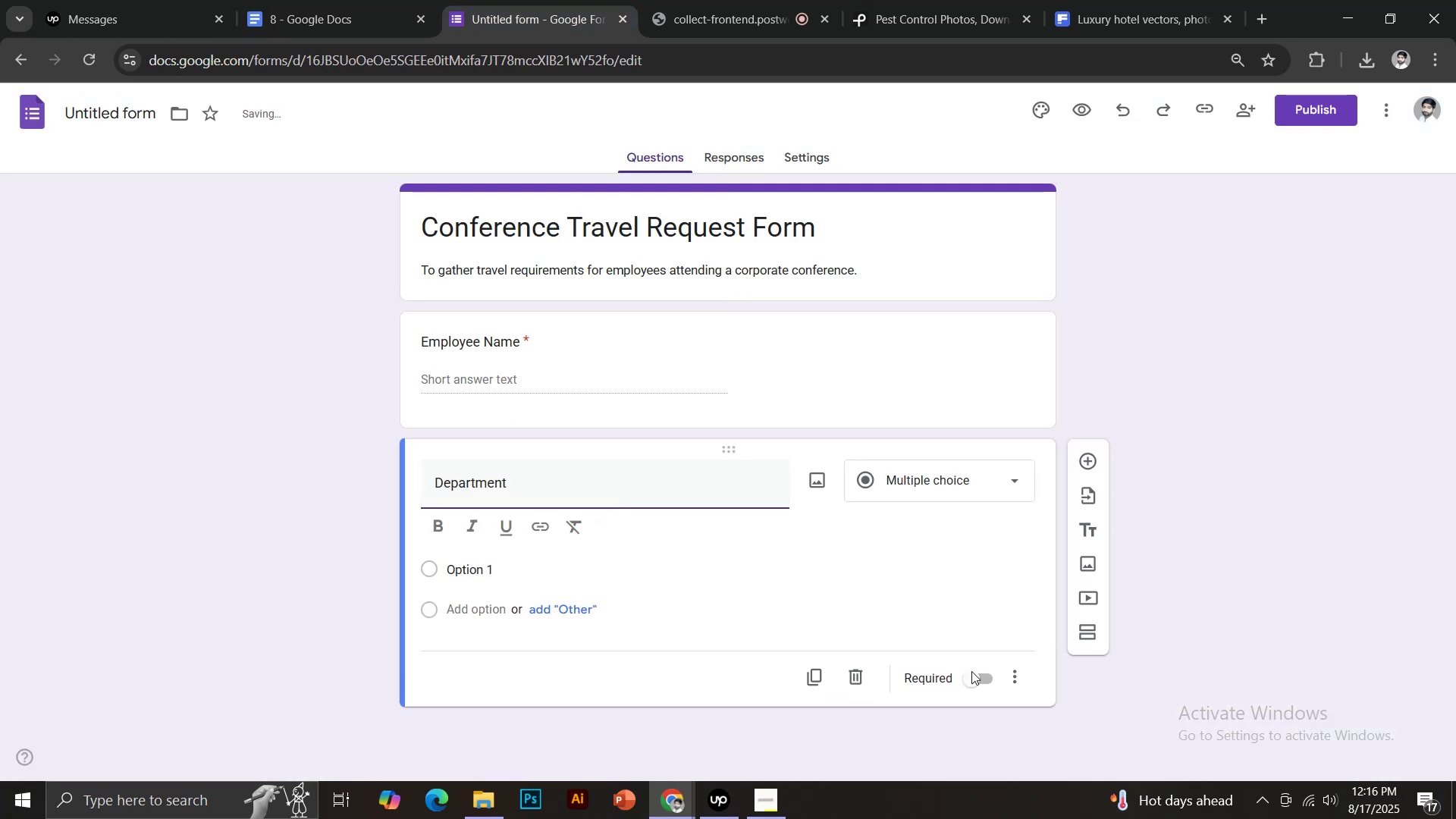 
left_click([974, 673])
 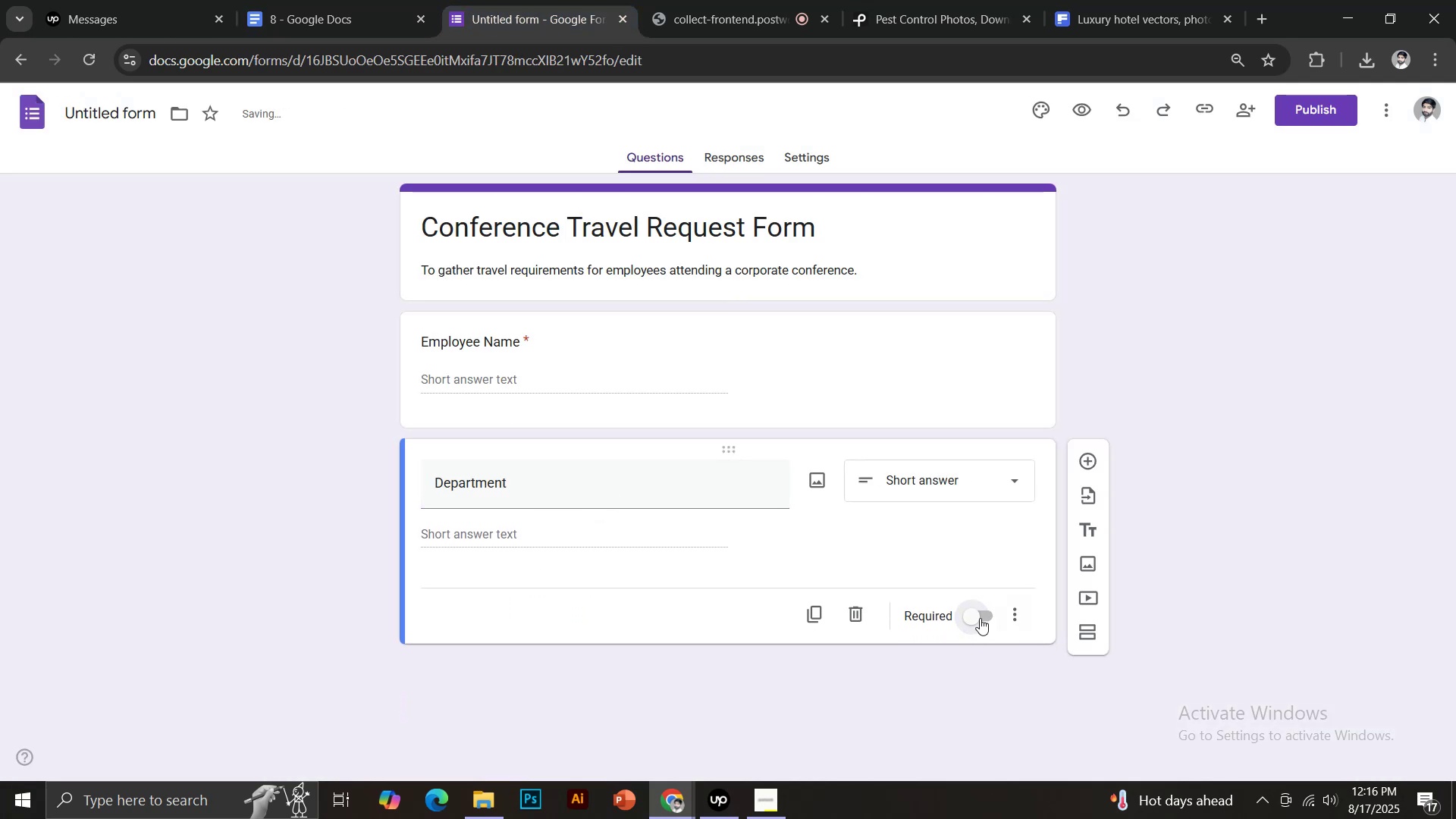 
left_click([974, 618])
 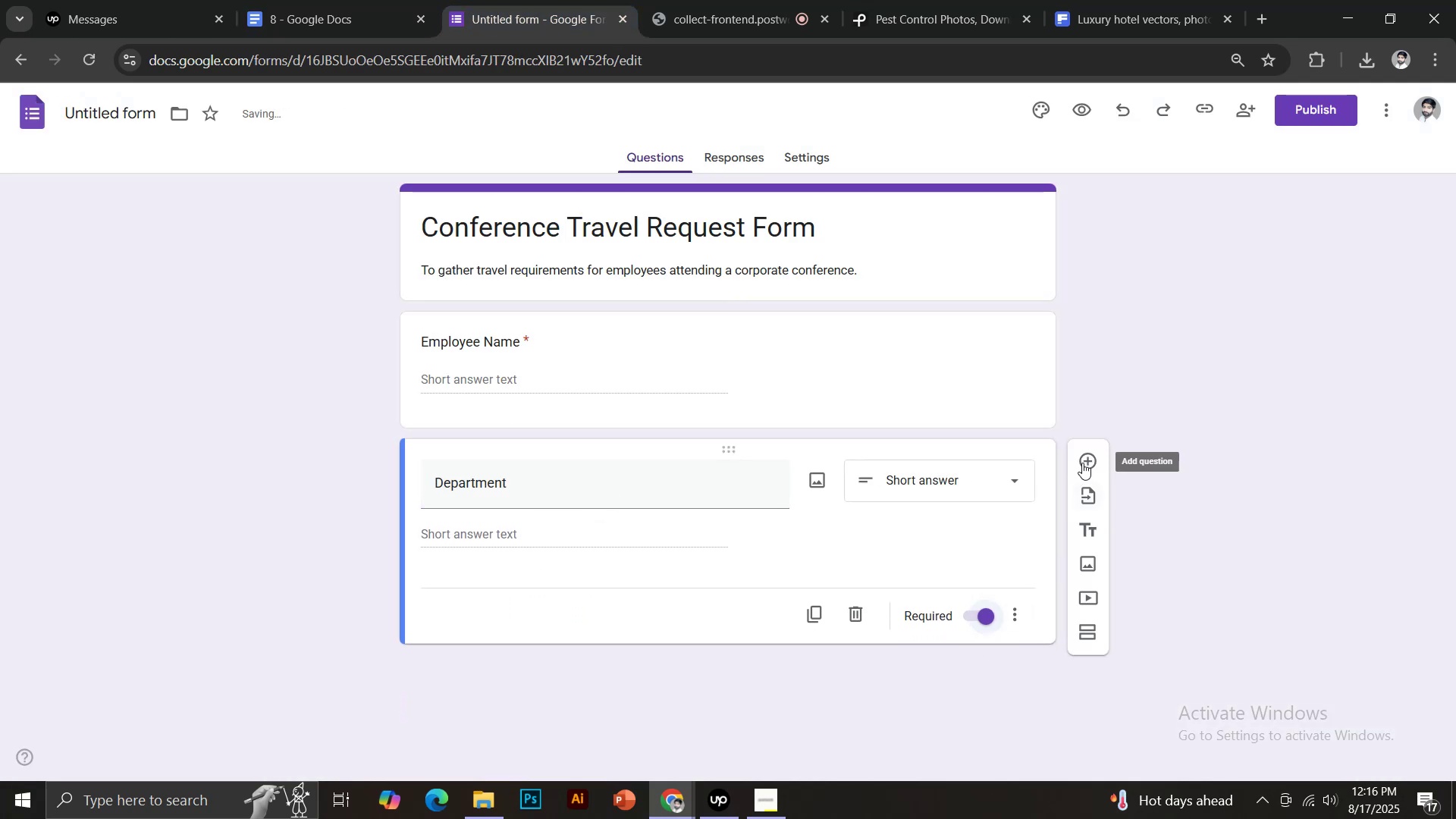 
left_click([1083, 459])
 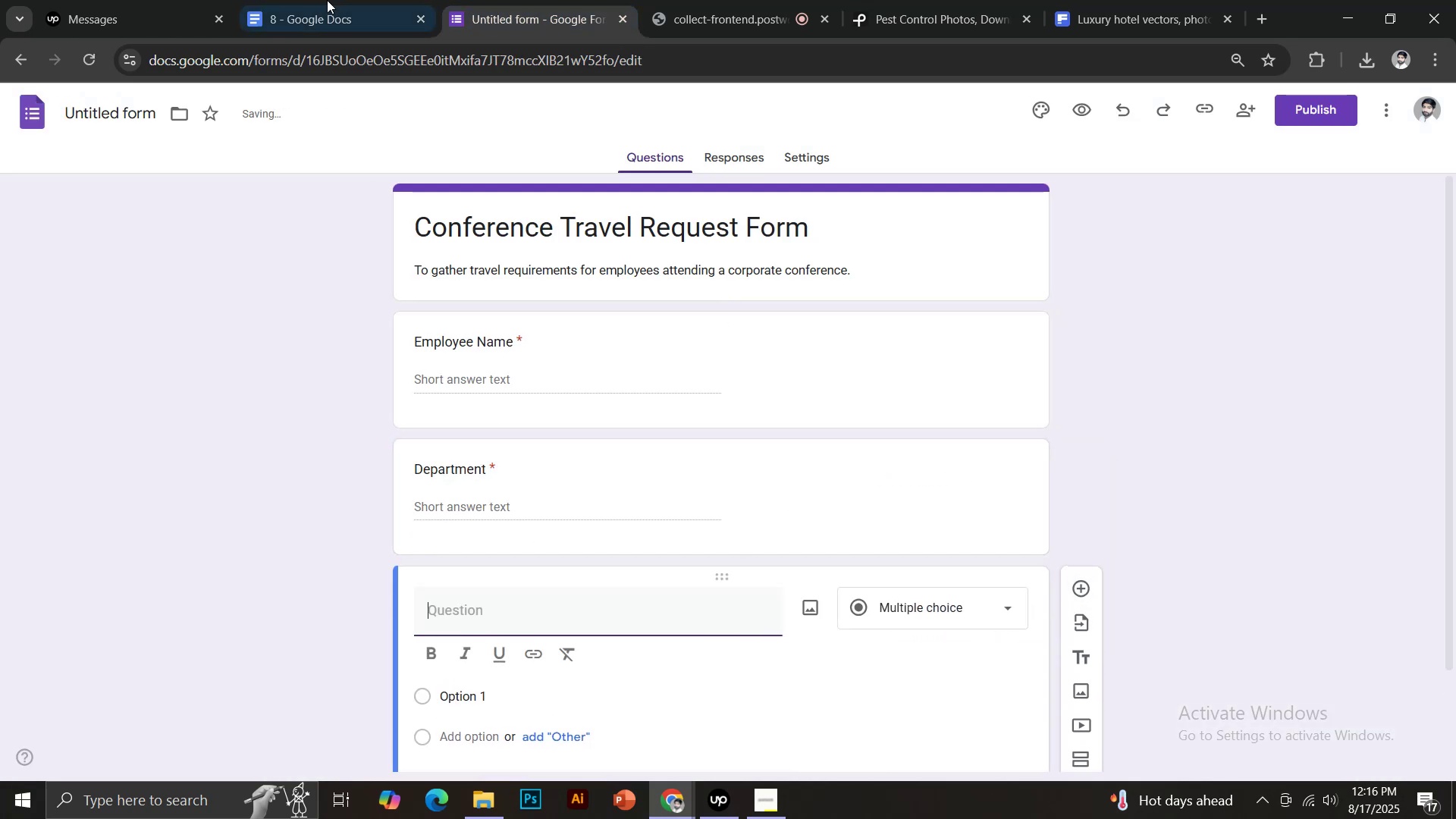 
left_click([327, 0])
 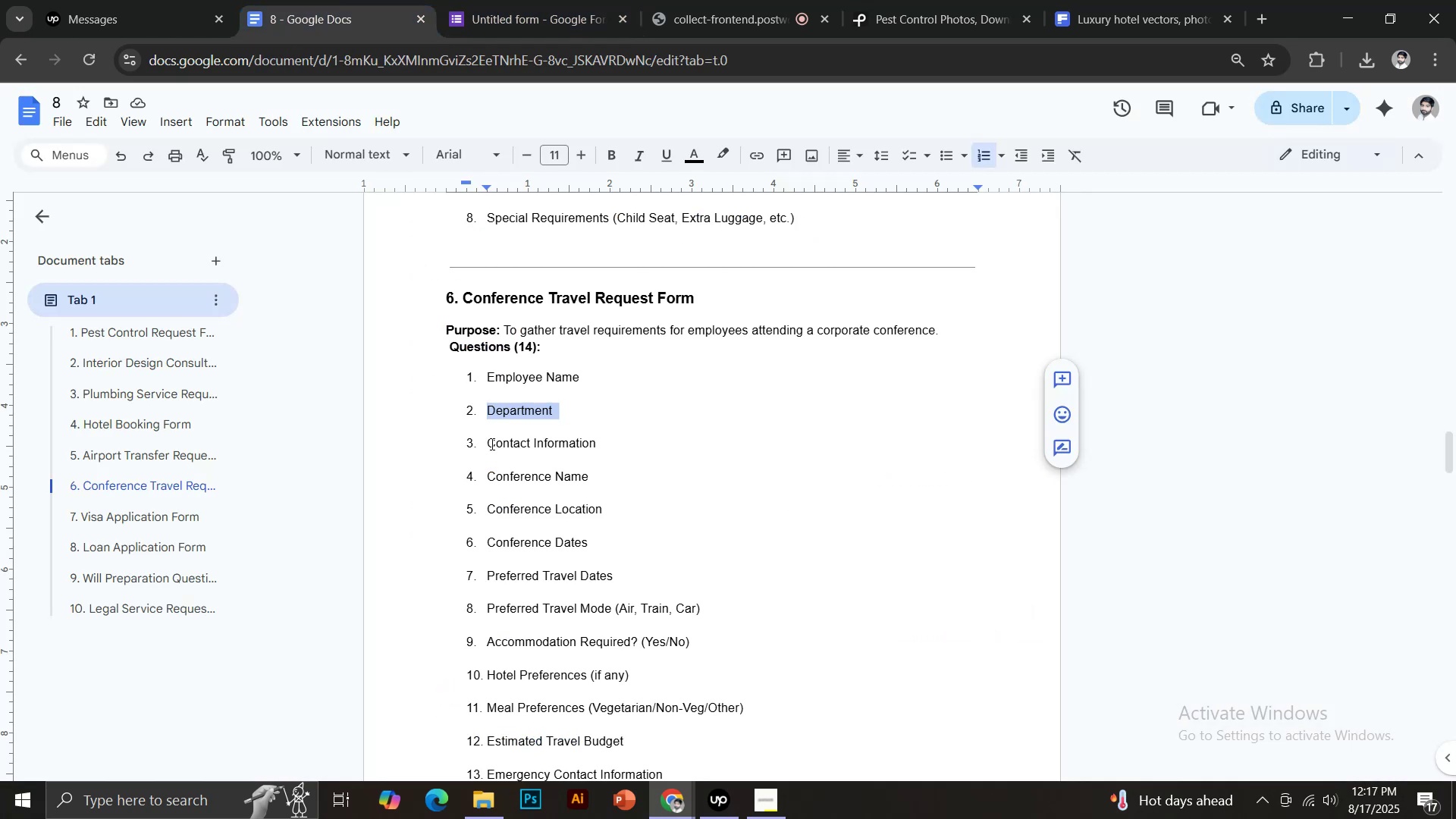 
left_click_drag(start_coordinate=[487, 444], to_coordinate=[603, 448])
 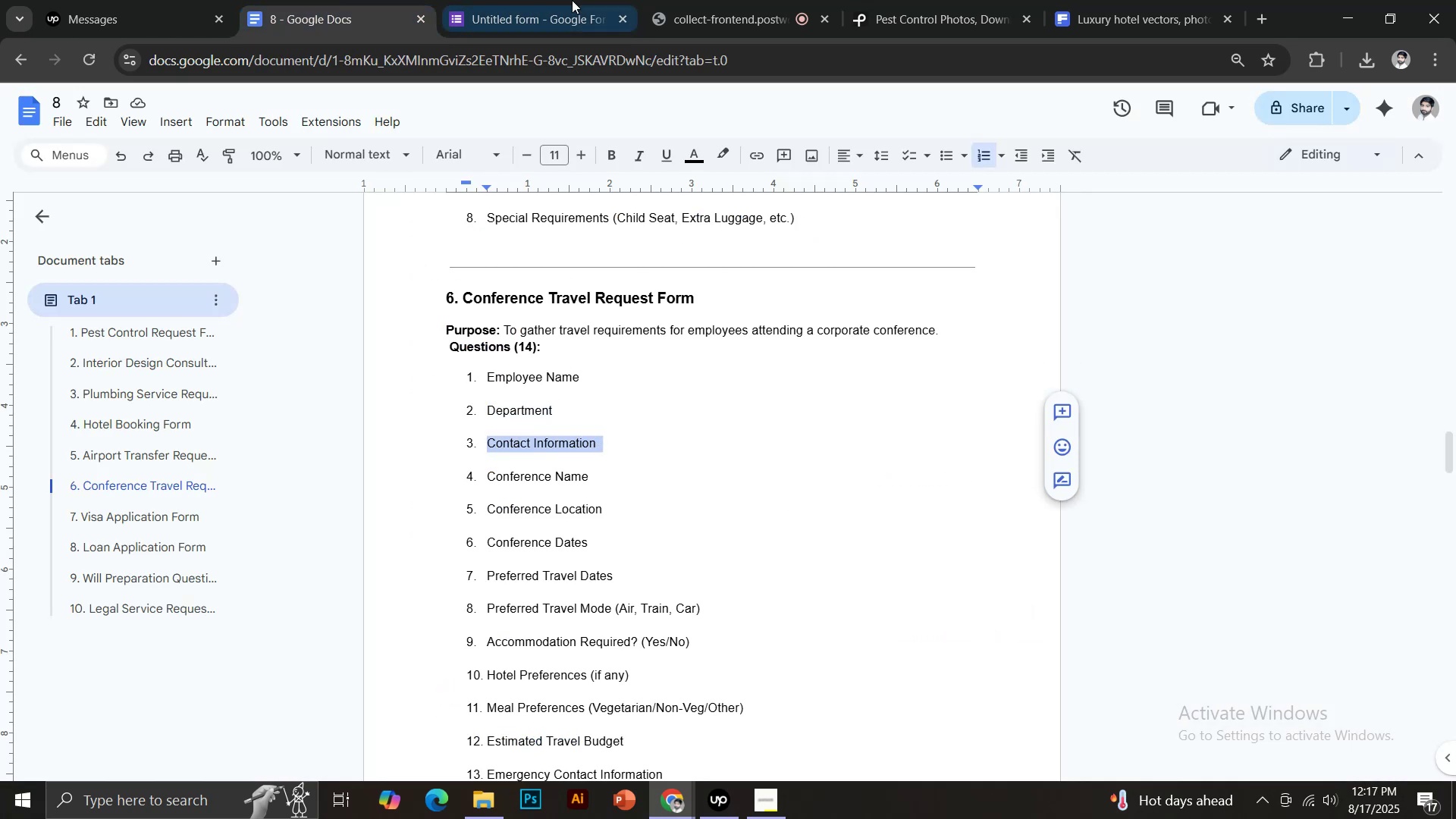 
key(Control+C)
 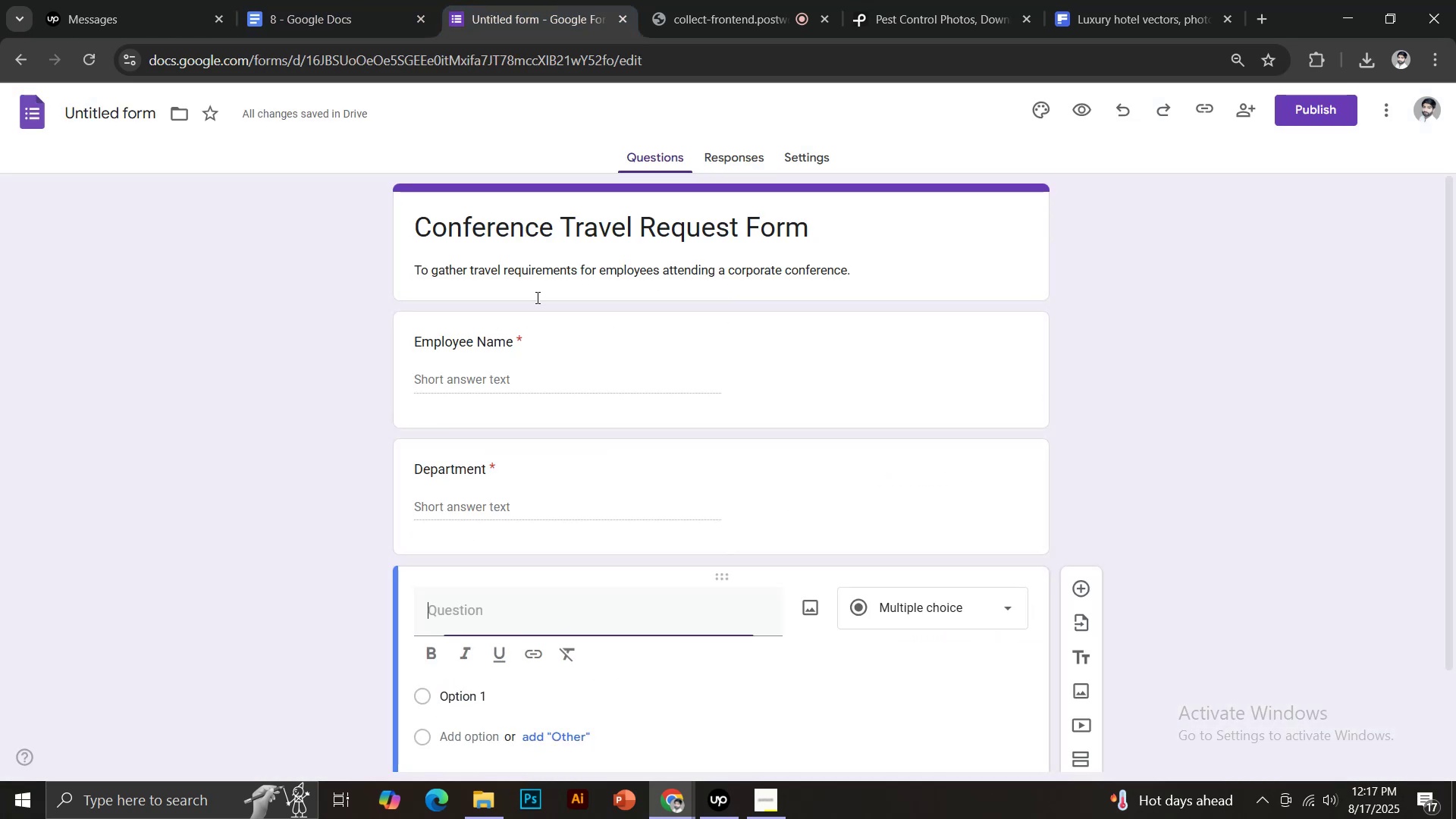 
key(Control+Shift+V)
 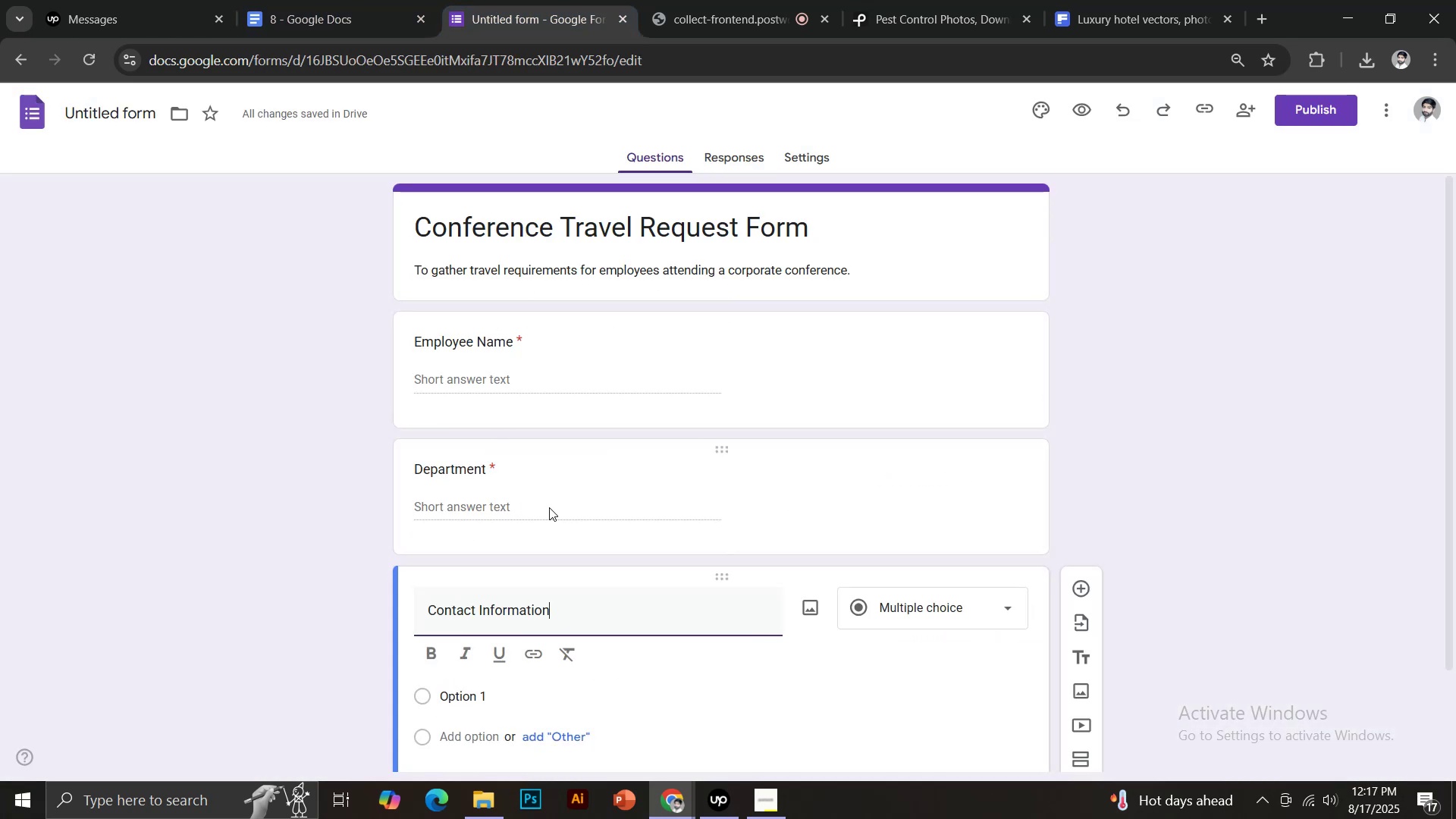 
scroll: coordinate [554, 507], scroll_direction: down, amount: 3.0
 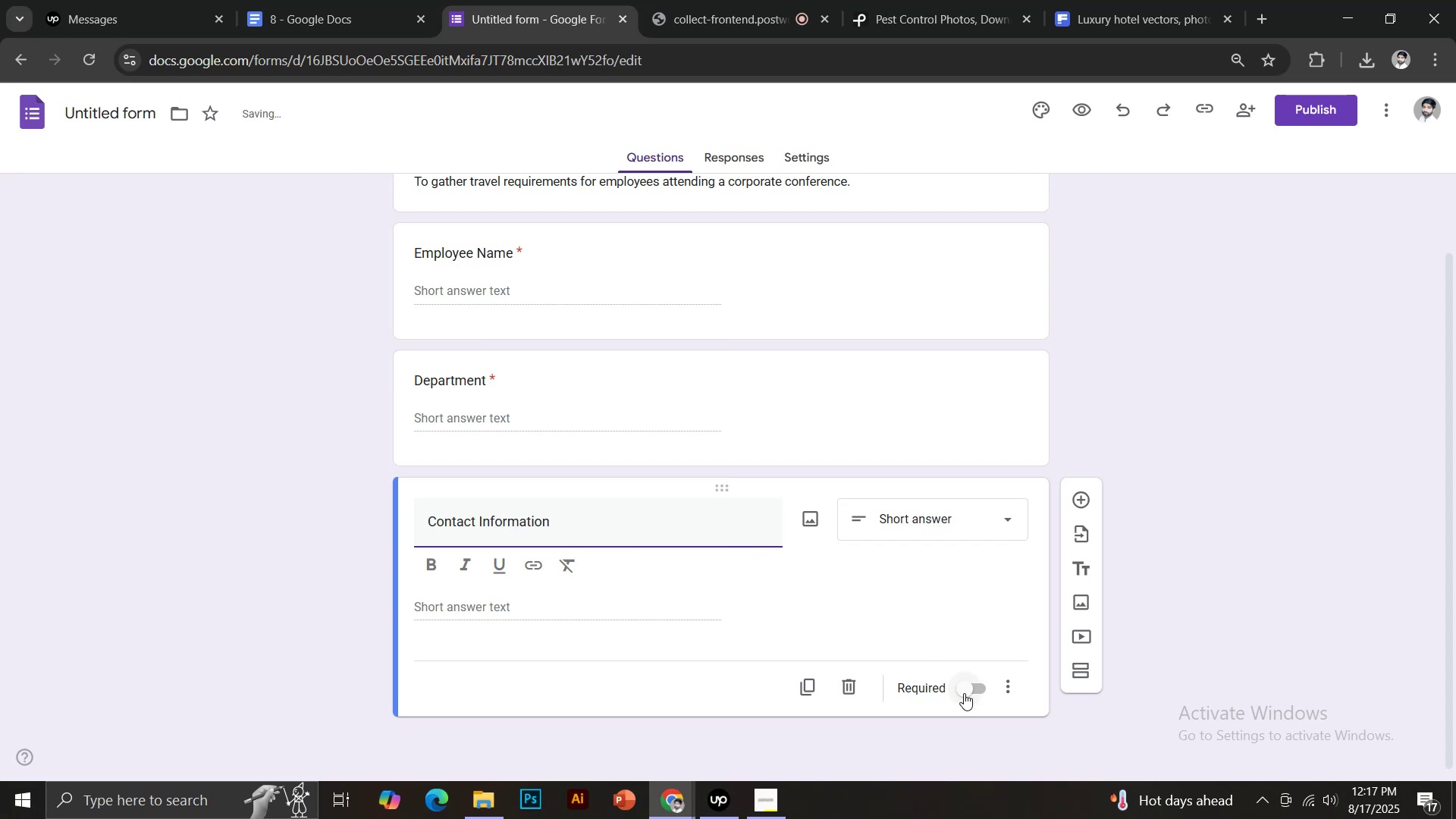 
left_click([964, 693])
 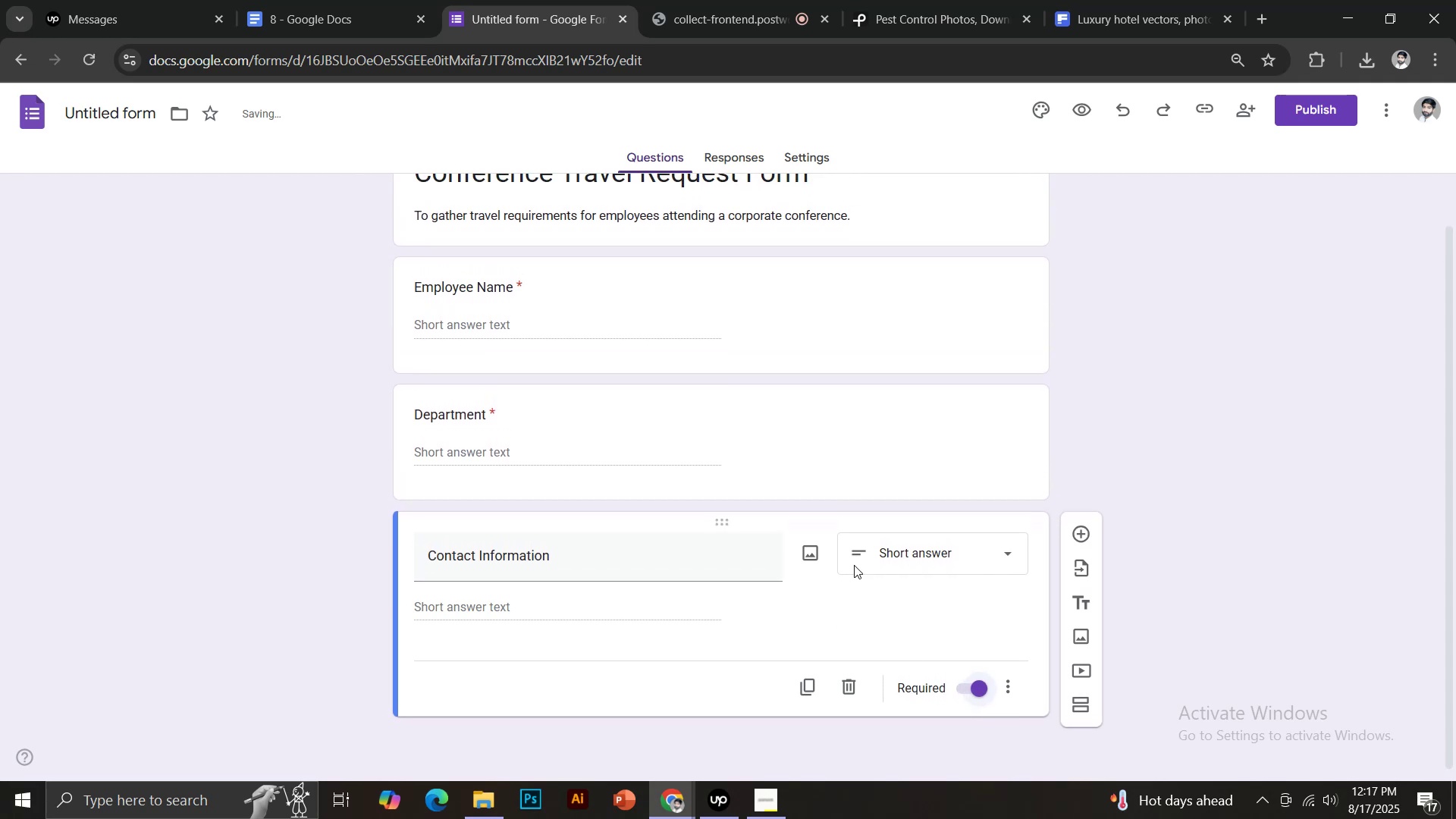 
left_click([917, 534])
 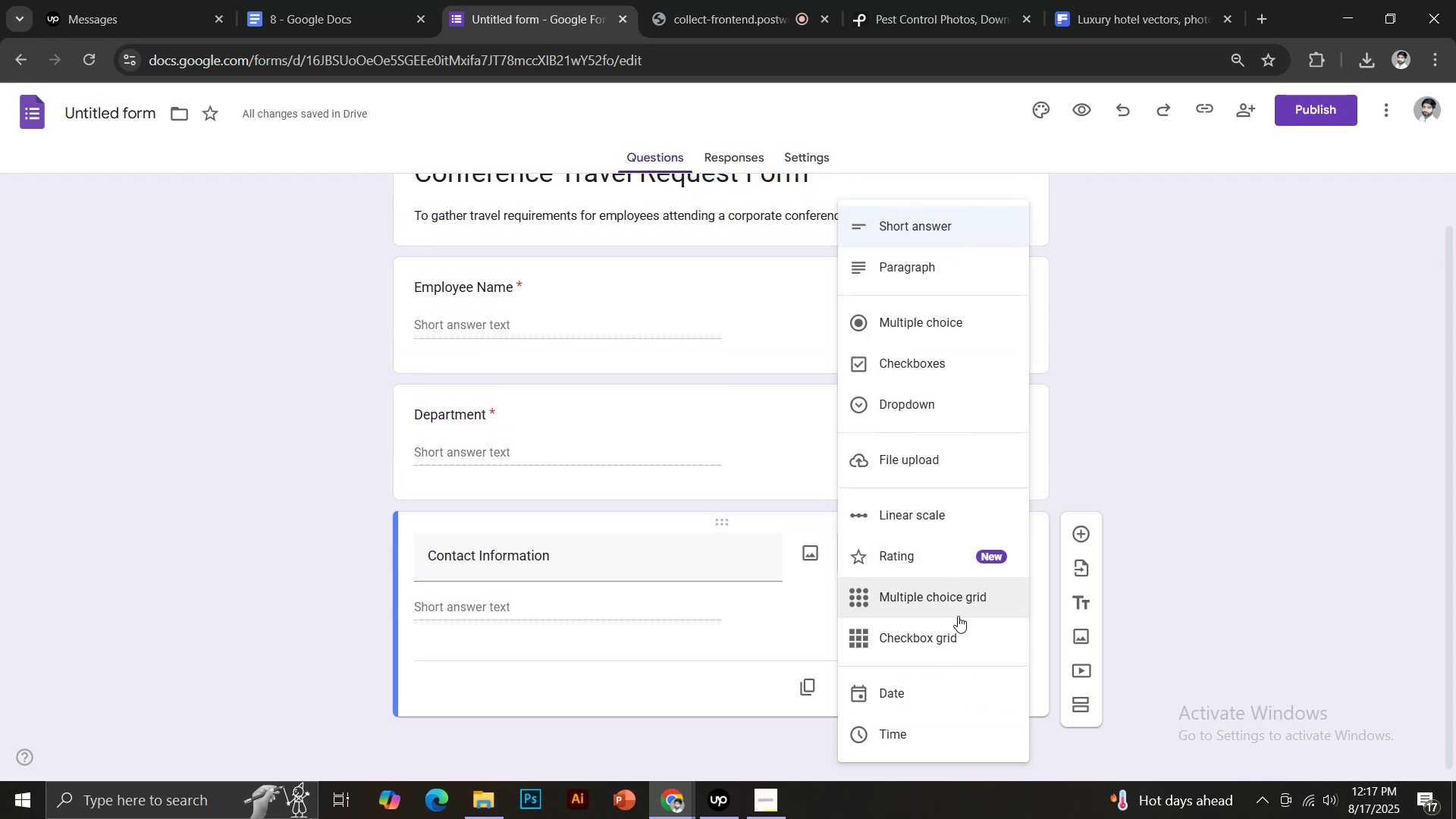 
left_click([770, 653])
 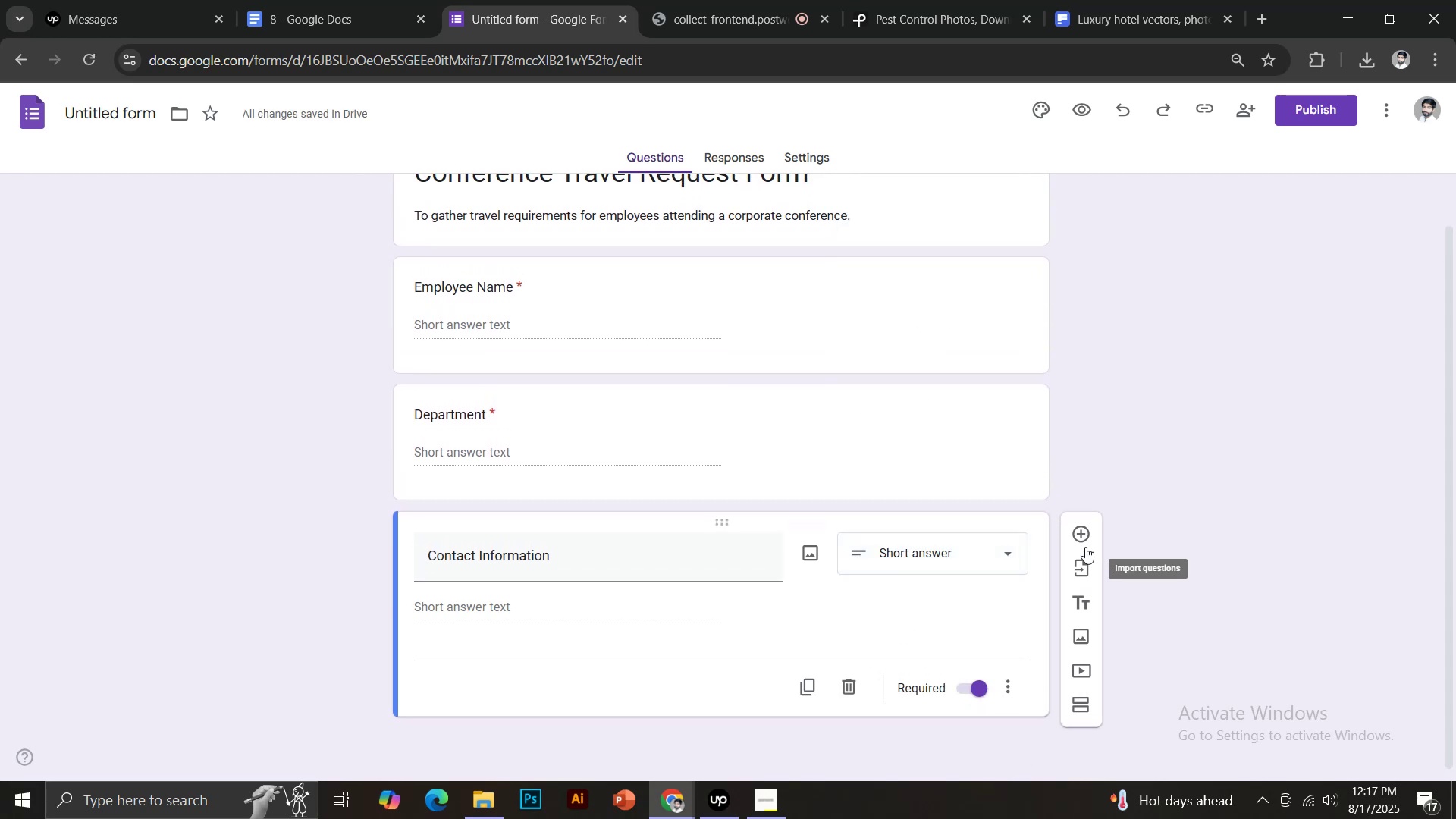 
left_click([1086, 538])
 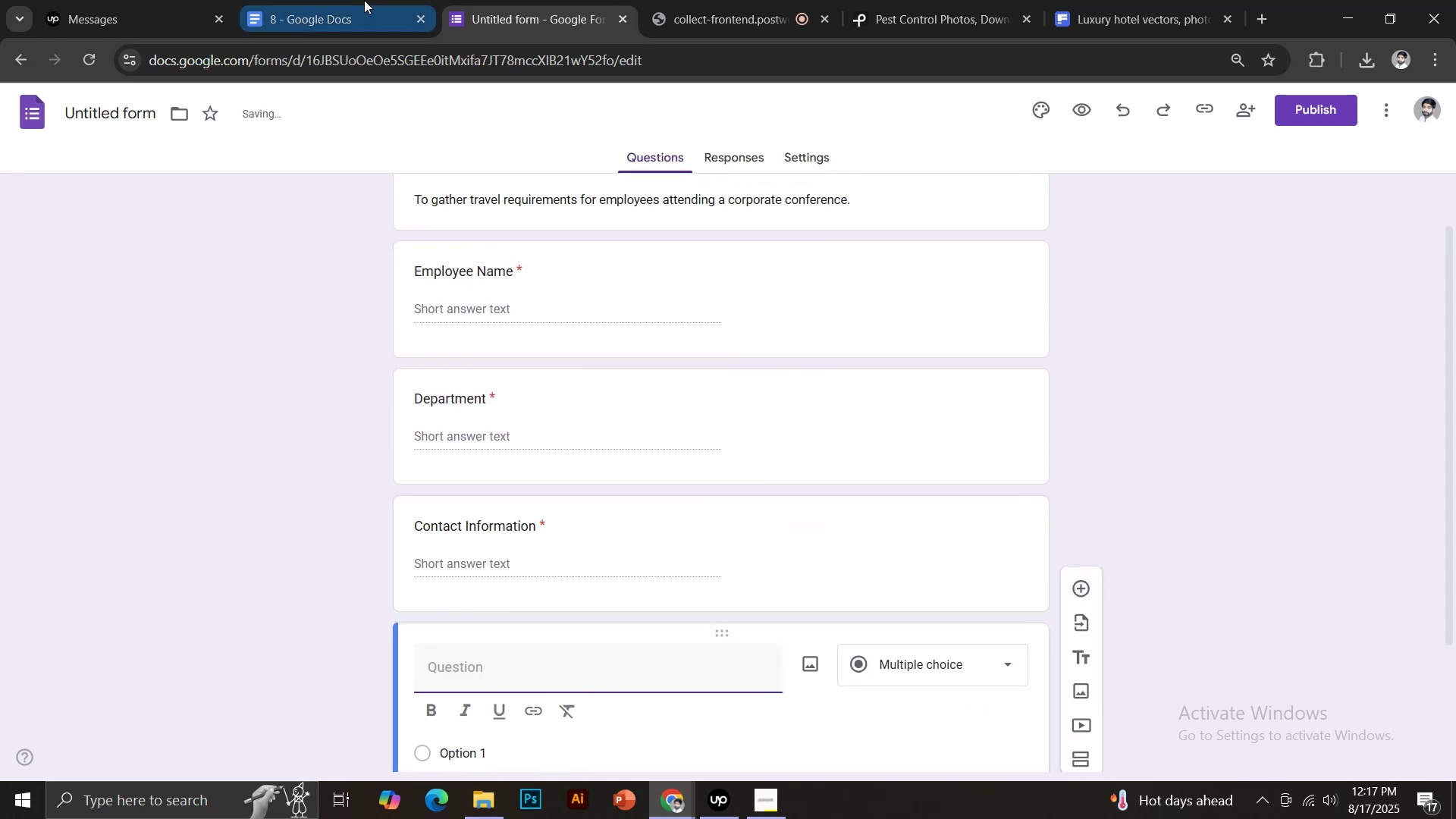 
left_click([364, 0])
 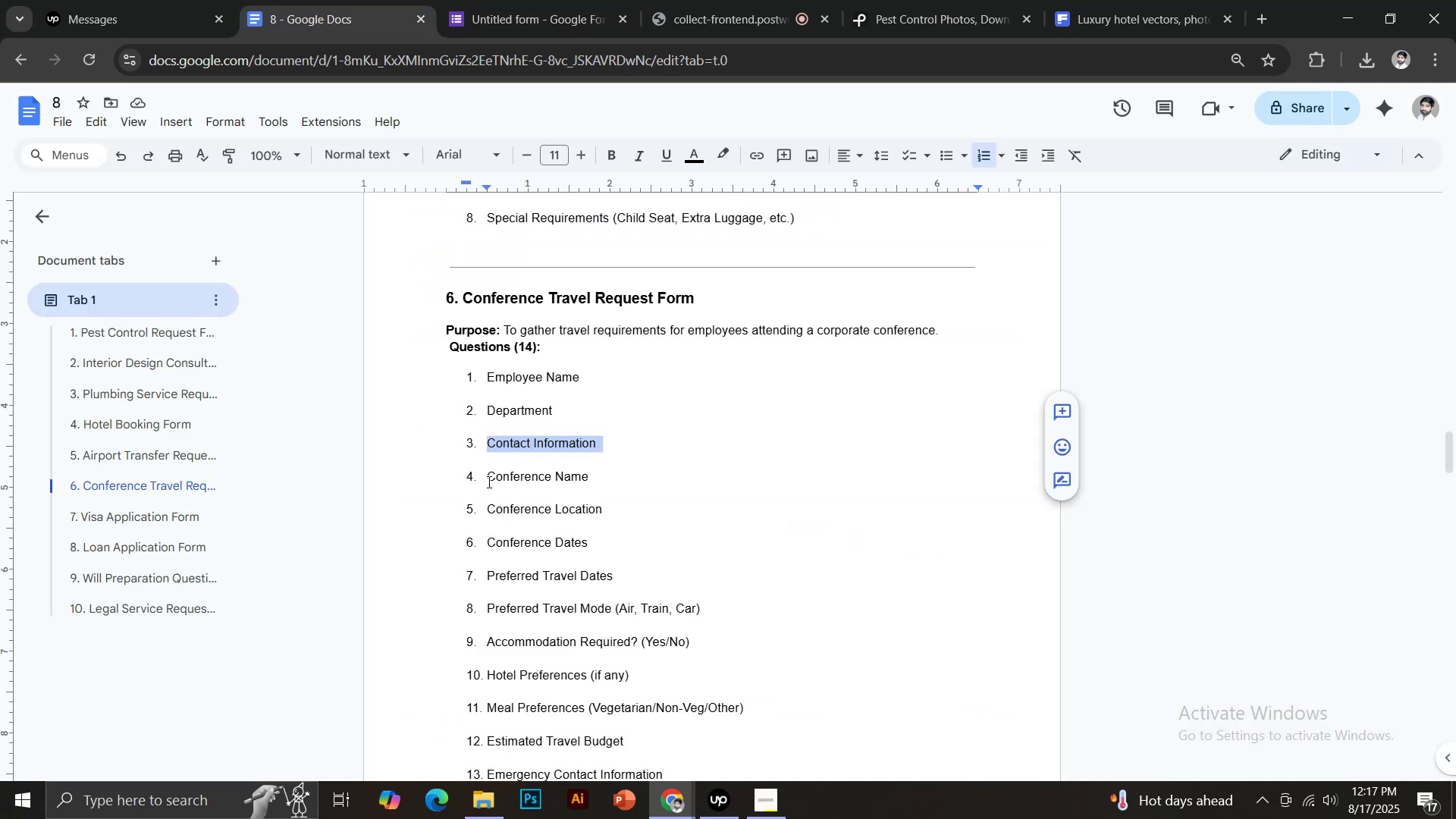 
left_click_drag(start_coordinate=[488, 482], to_coordinate=[587, 474])
 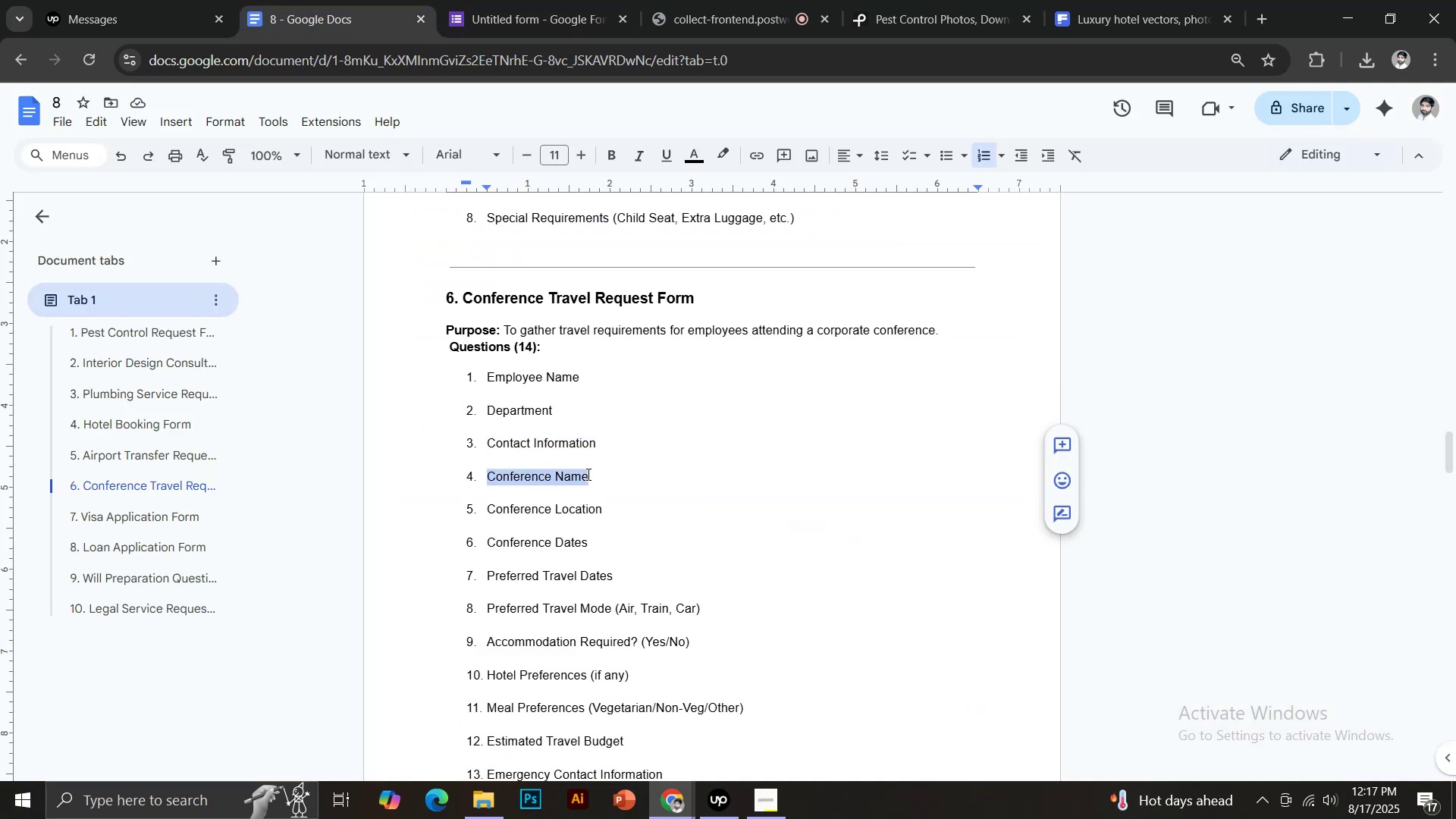 
key(Control+C)
 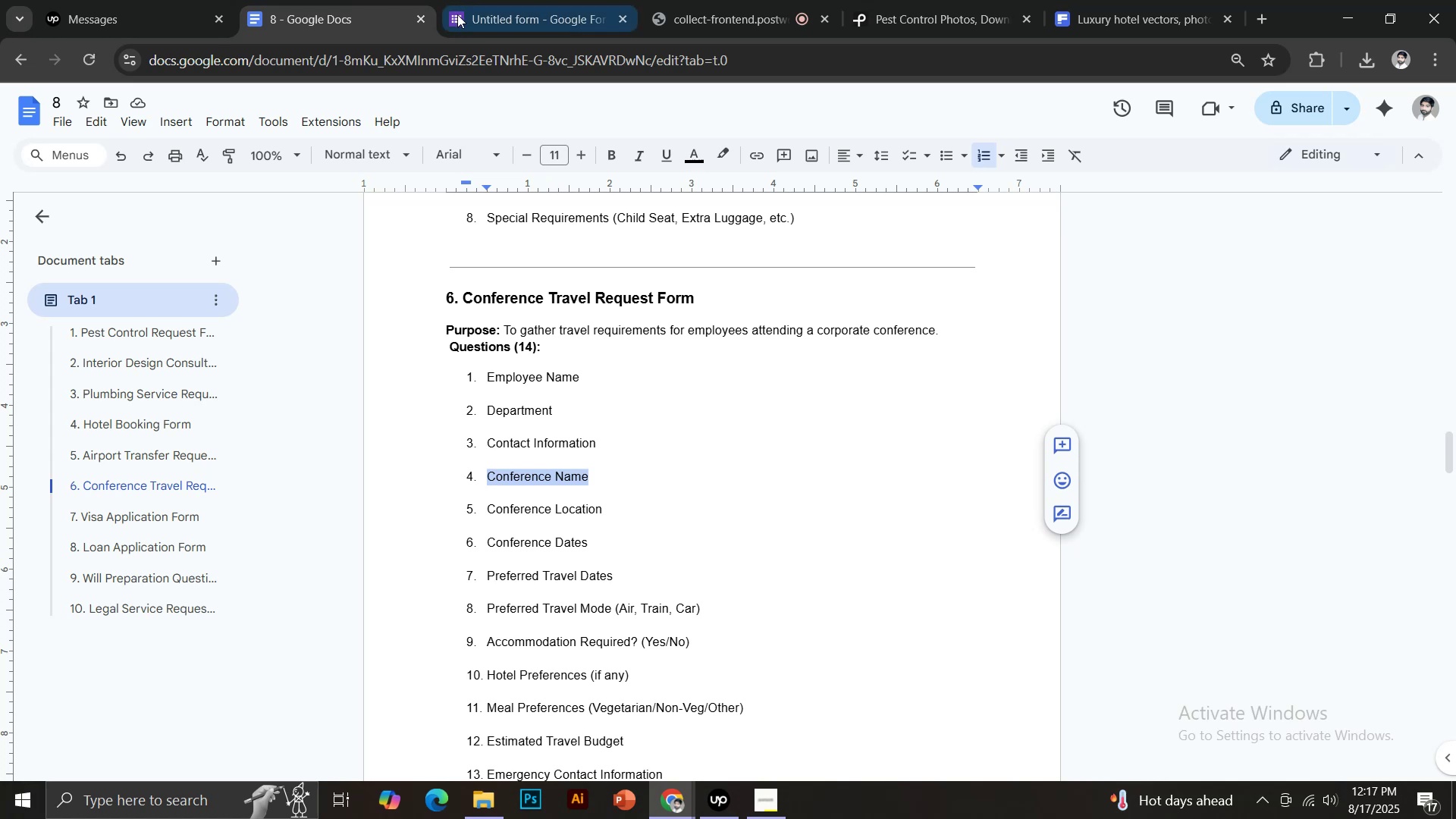 
left_click([469, 0])
 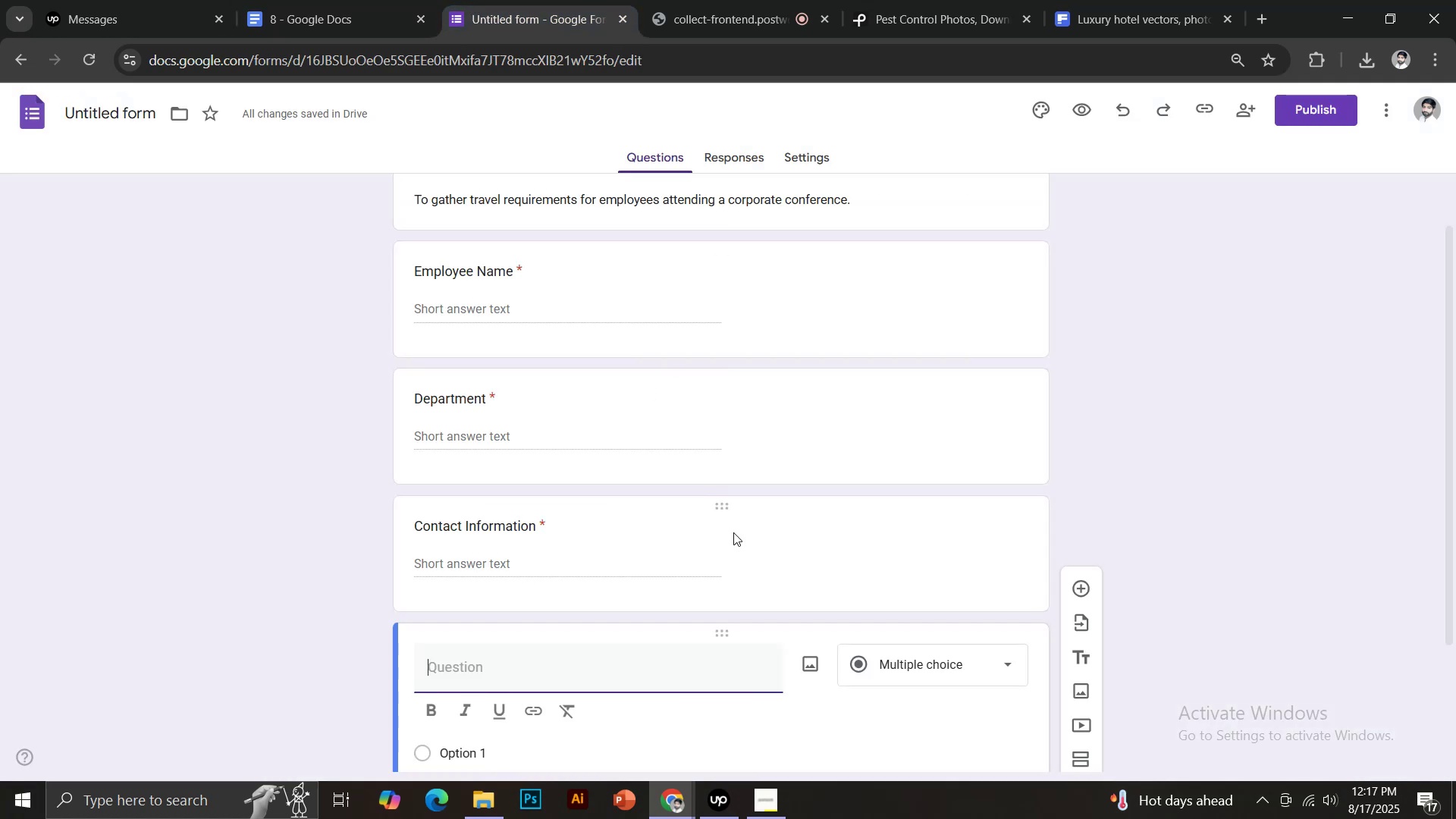 
scroll: coordinate [733, 532], scroll_direction: down, amount: 2.0
 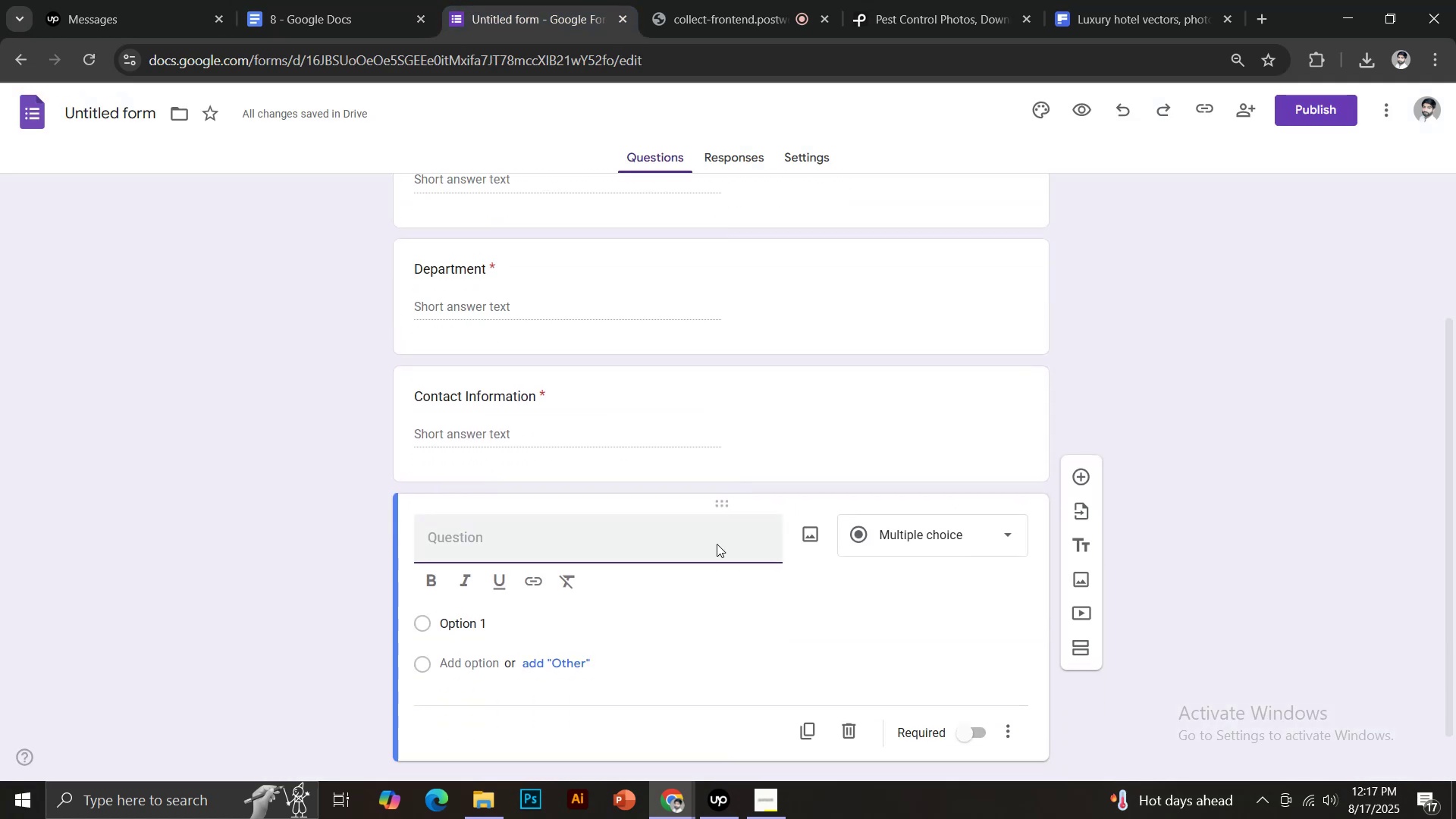 
hold_key(key=ControlLeft, duration=0.39)
 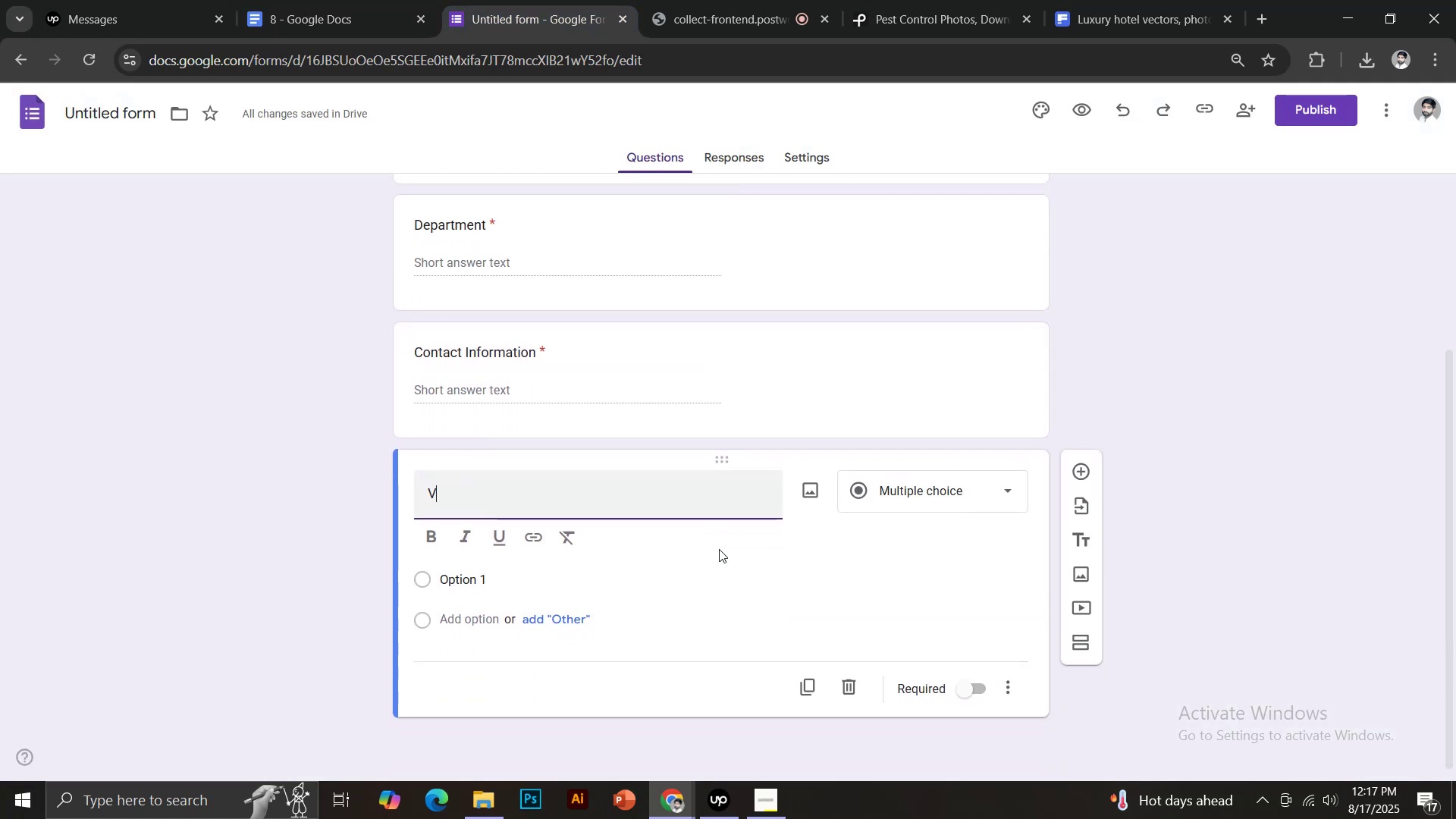 
key(Shift+V)
 